 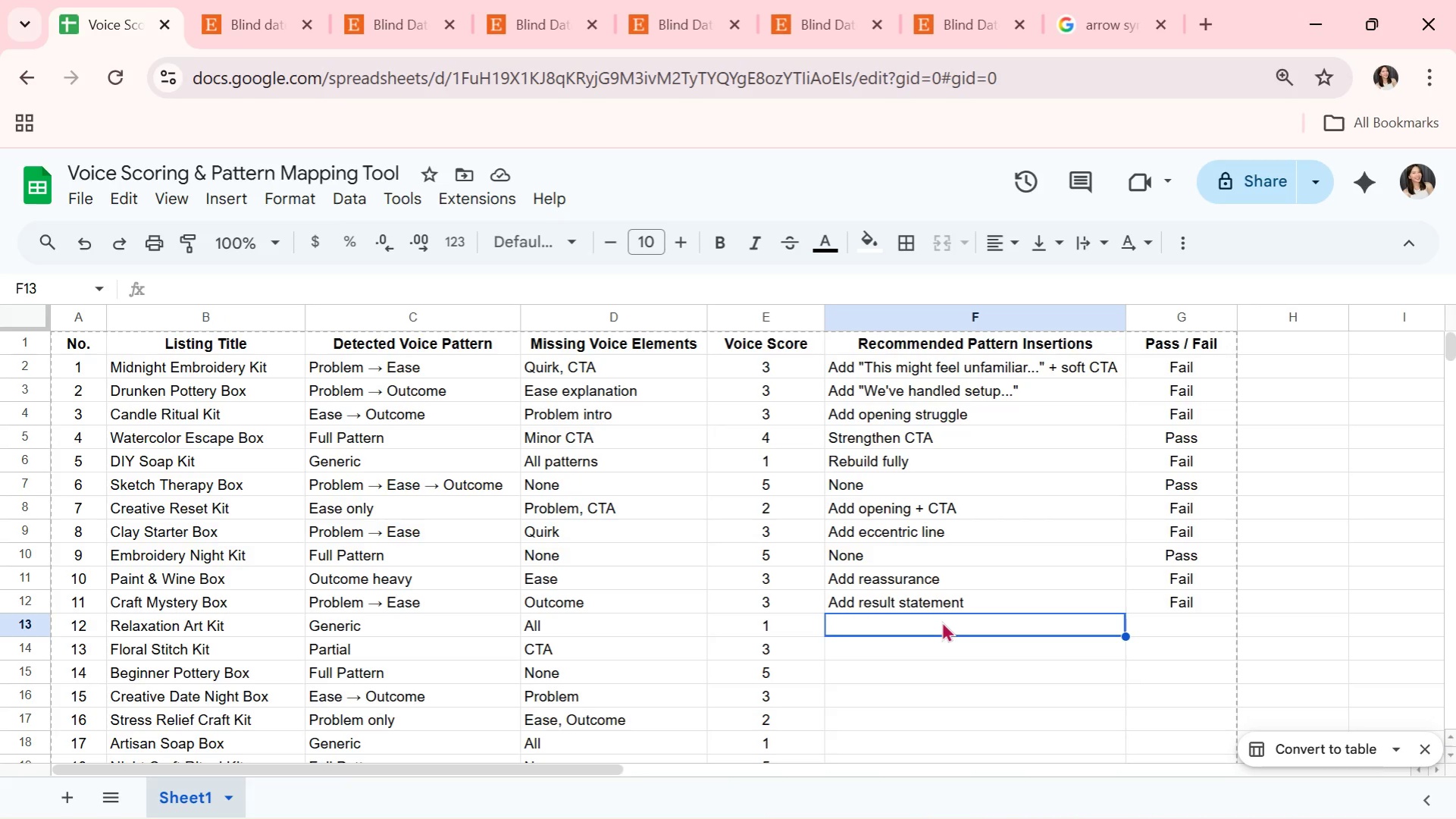 
type(Rewrite)
 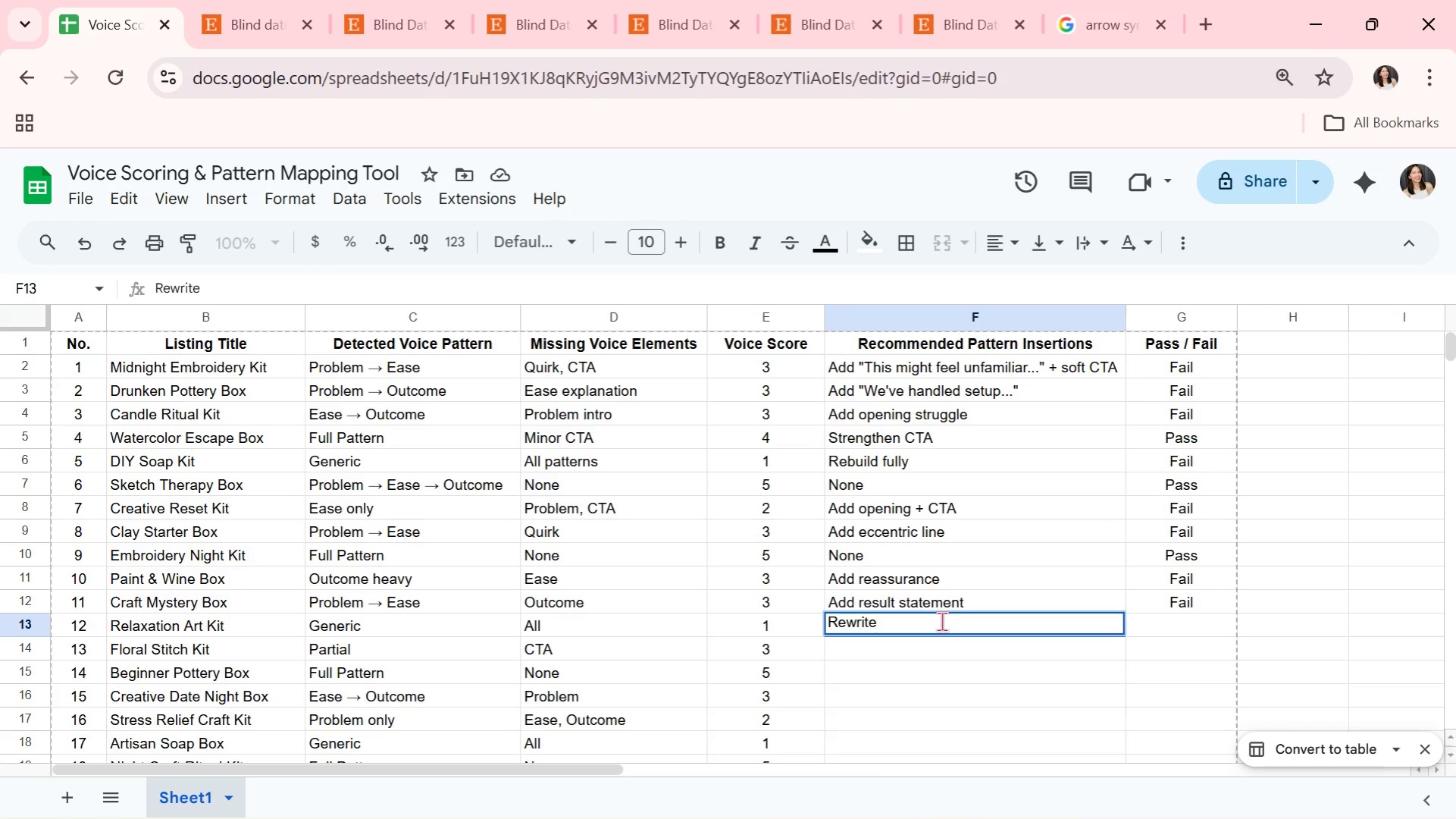 
key(ArrowRight)
 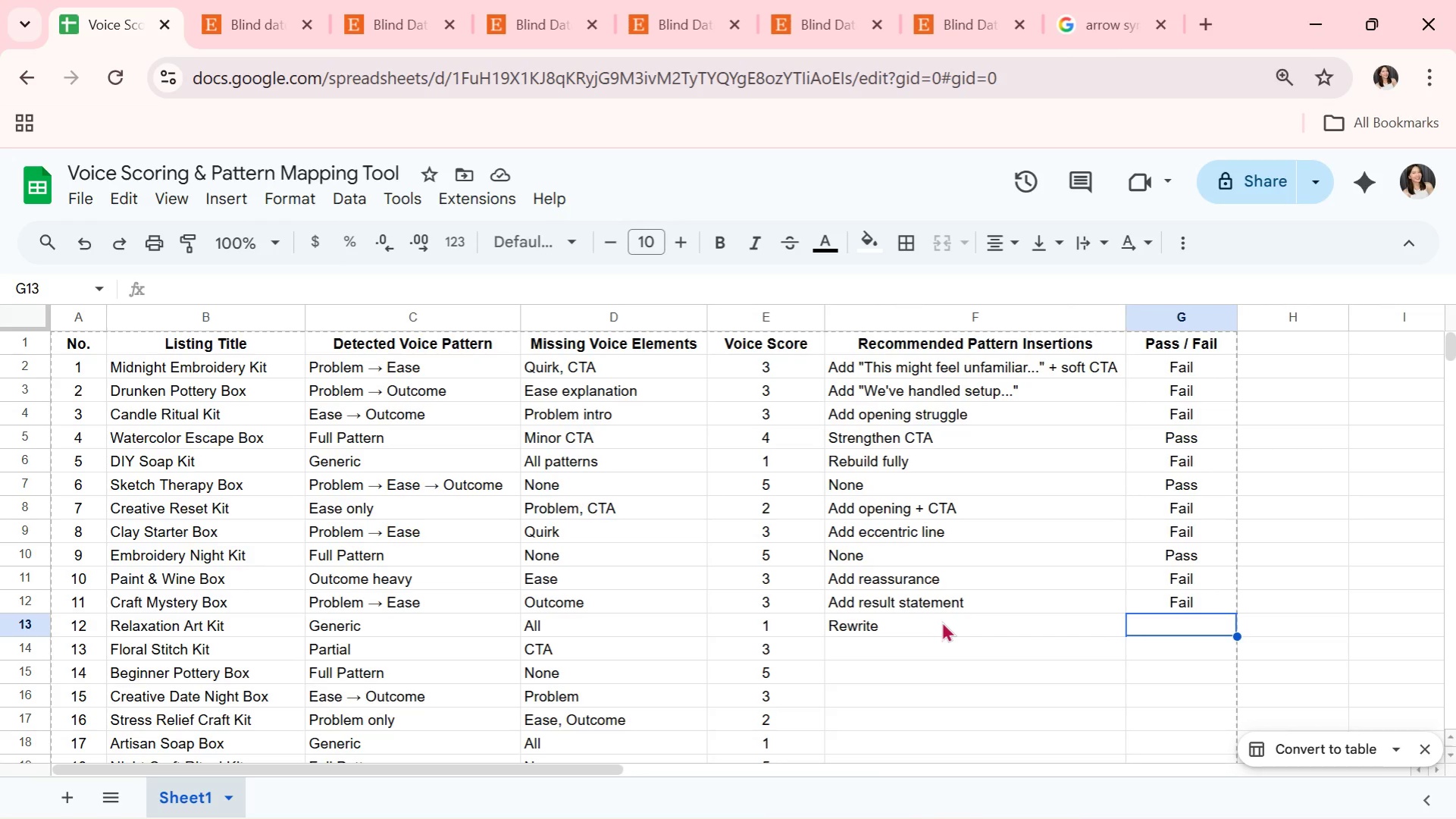 
wait(43.61)
 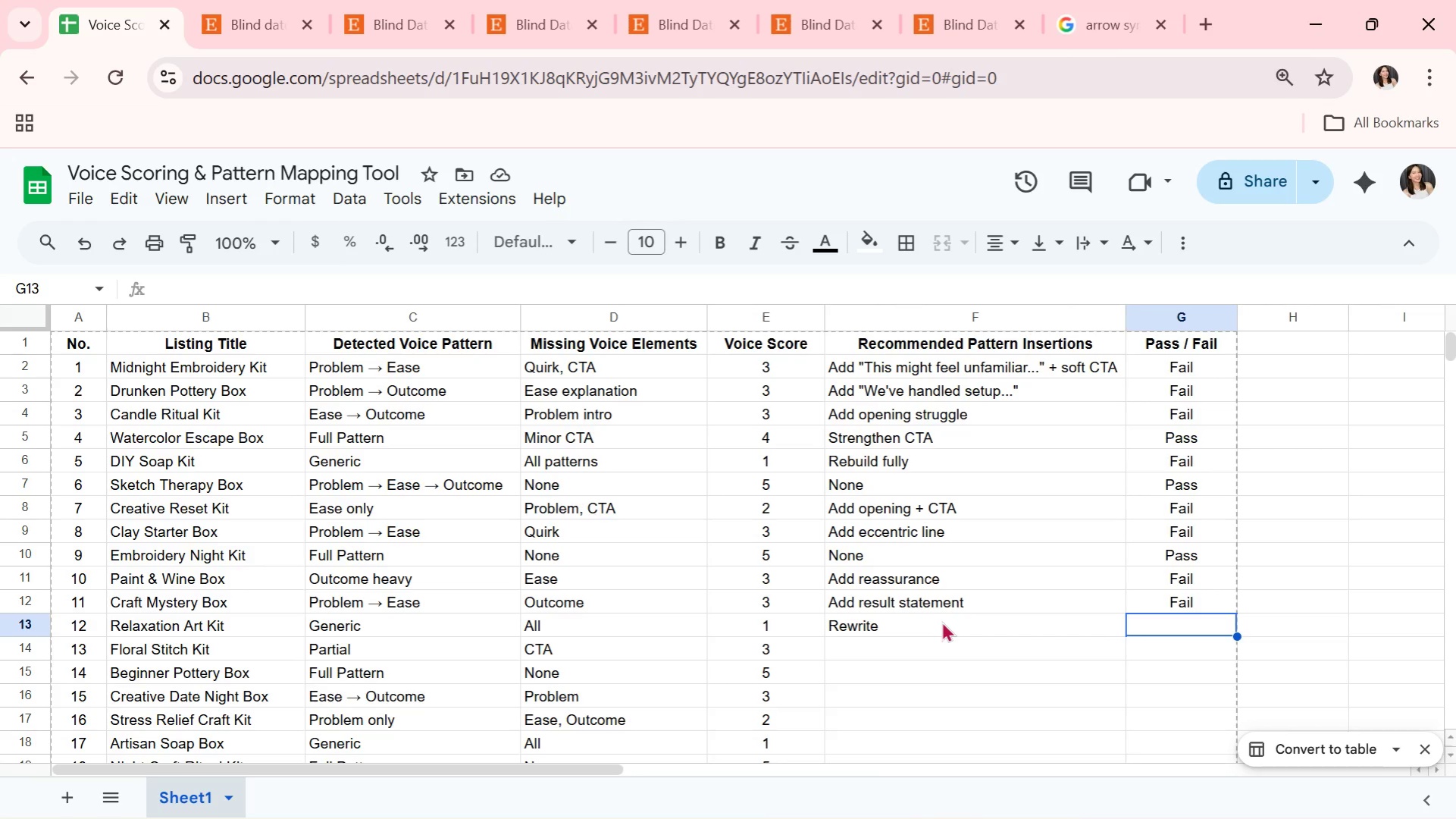 
key(CapsLock)
 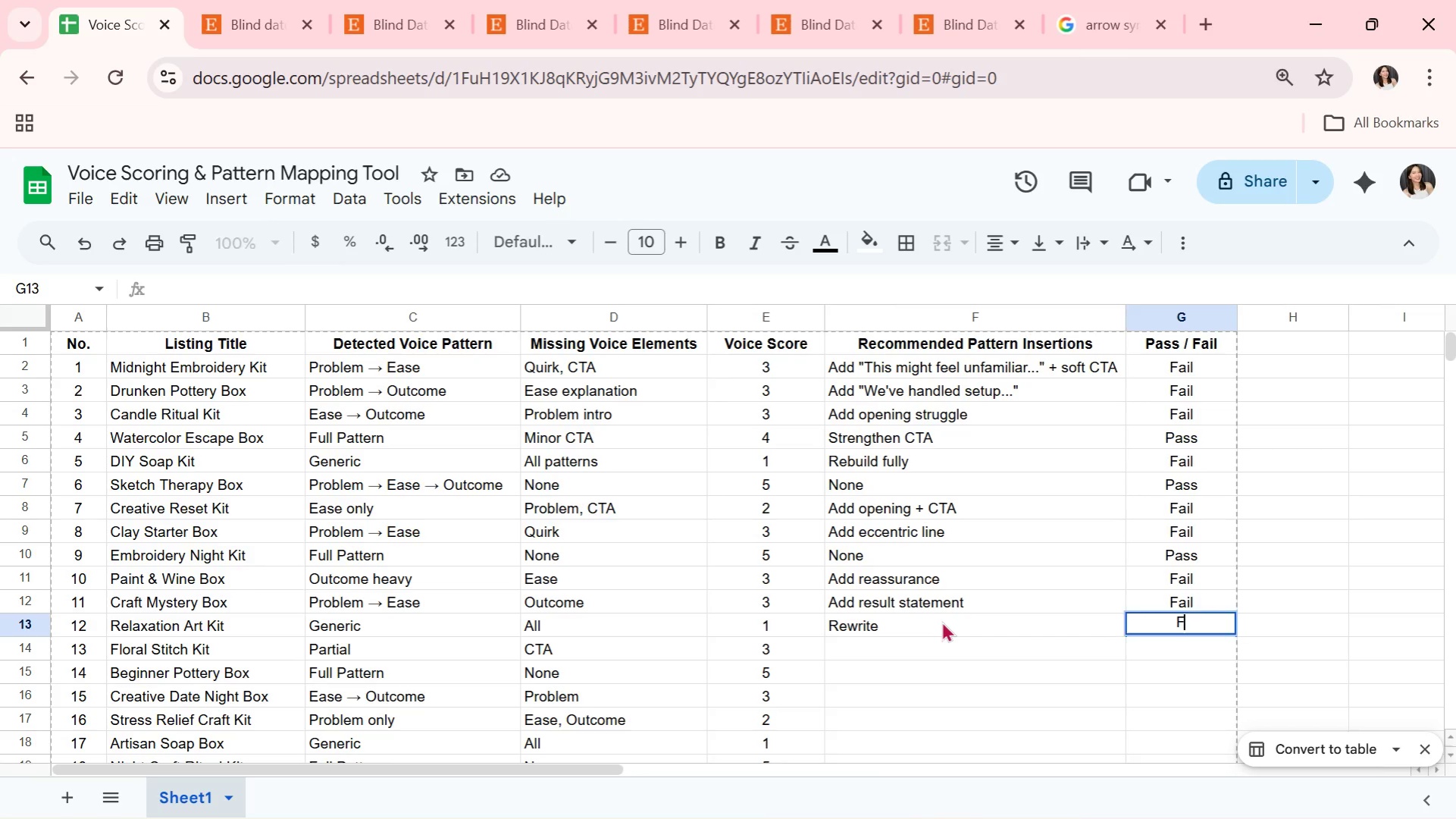 
key(F)
 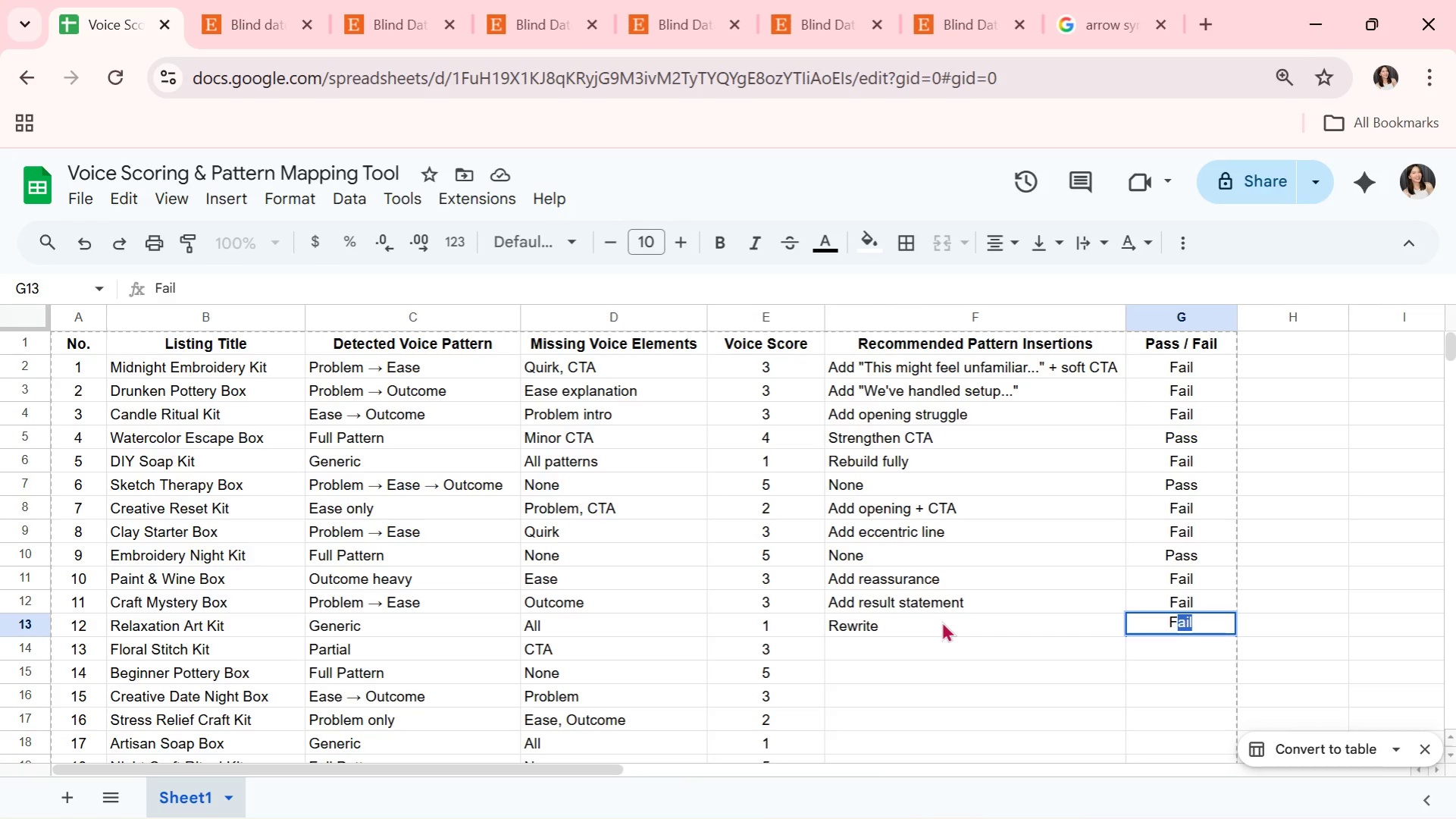 
key(CapsLock)
 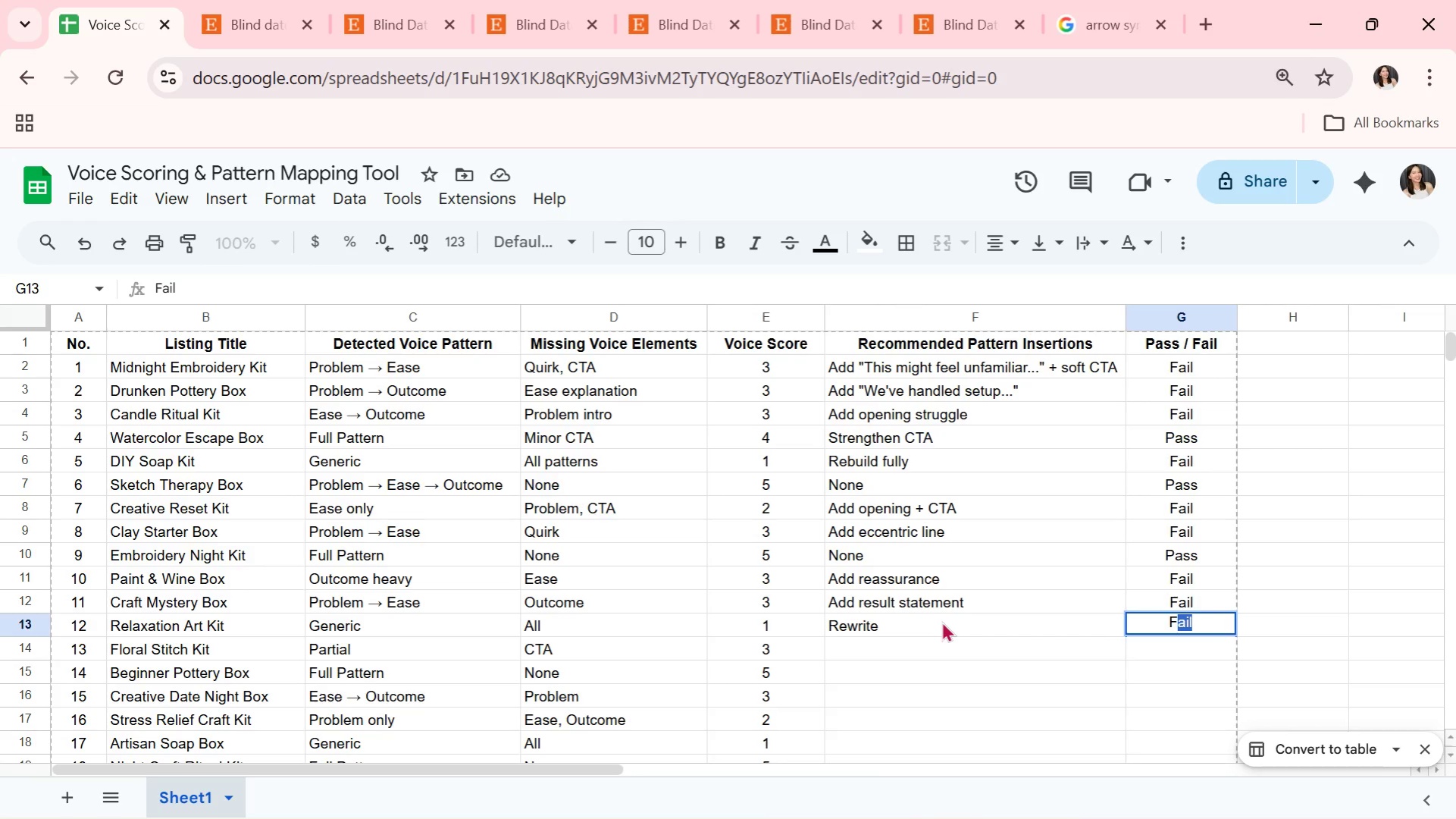 
key(Enter)
 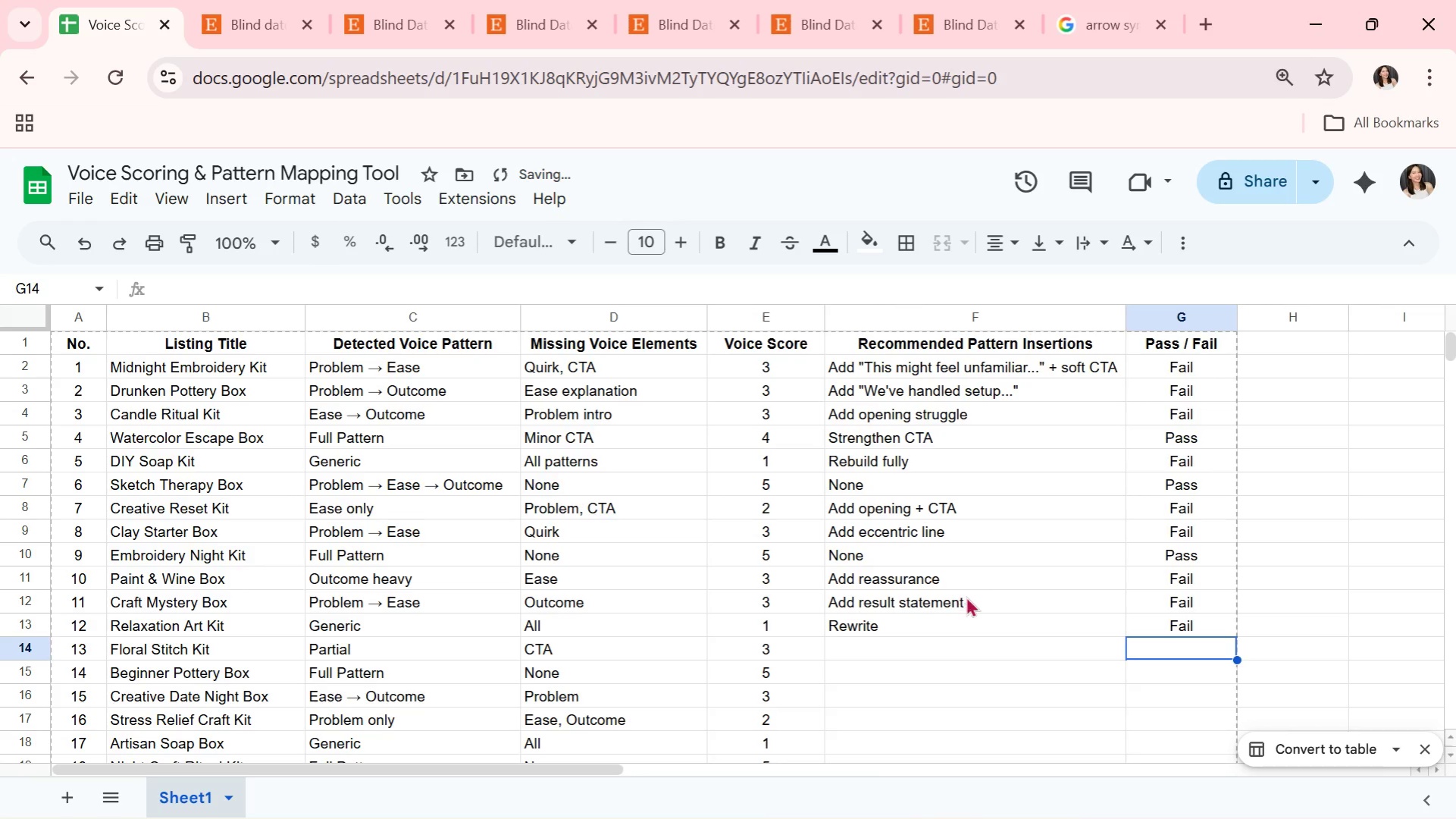 
left_click([928, 643])
 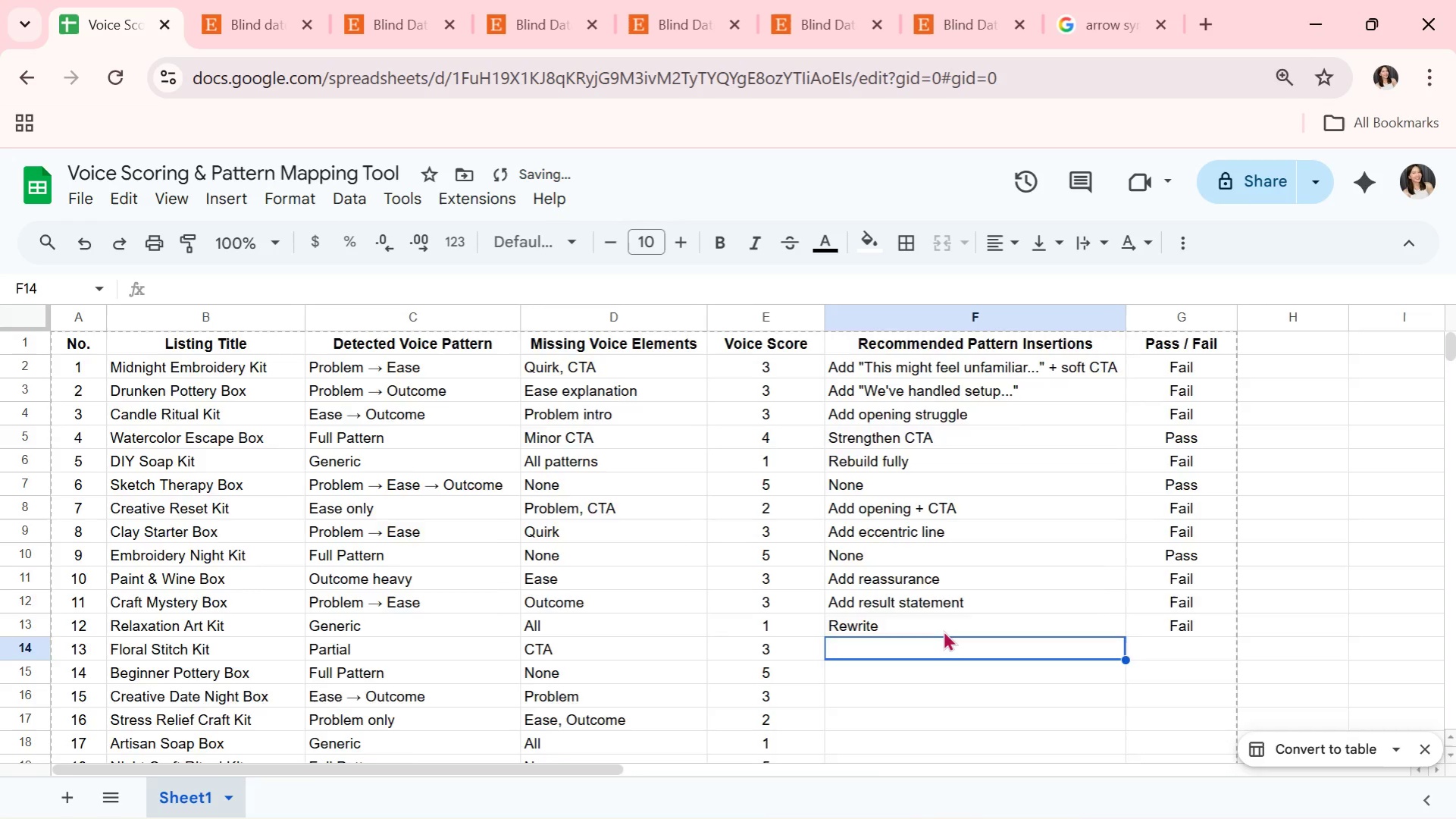 
scroll: coordinate [952, 630], scroll_direction: down, amount: 2.0
 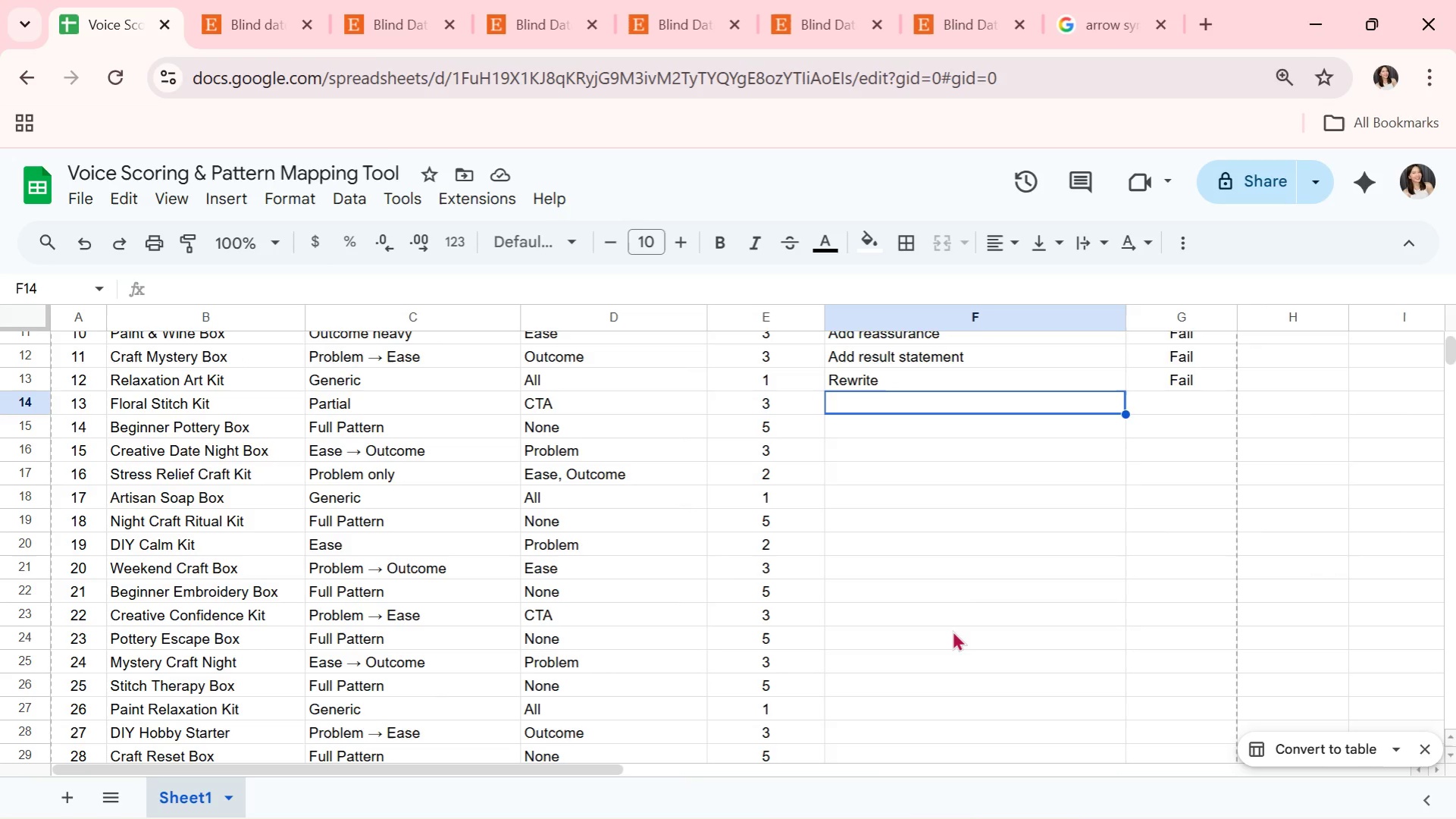 
wait(14.25)
 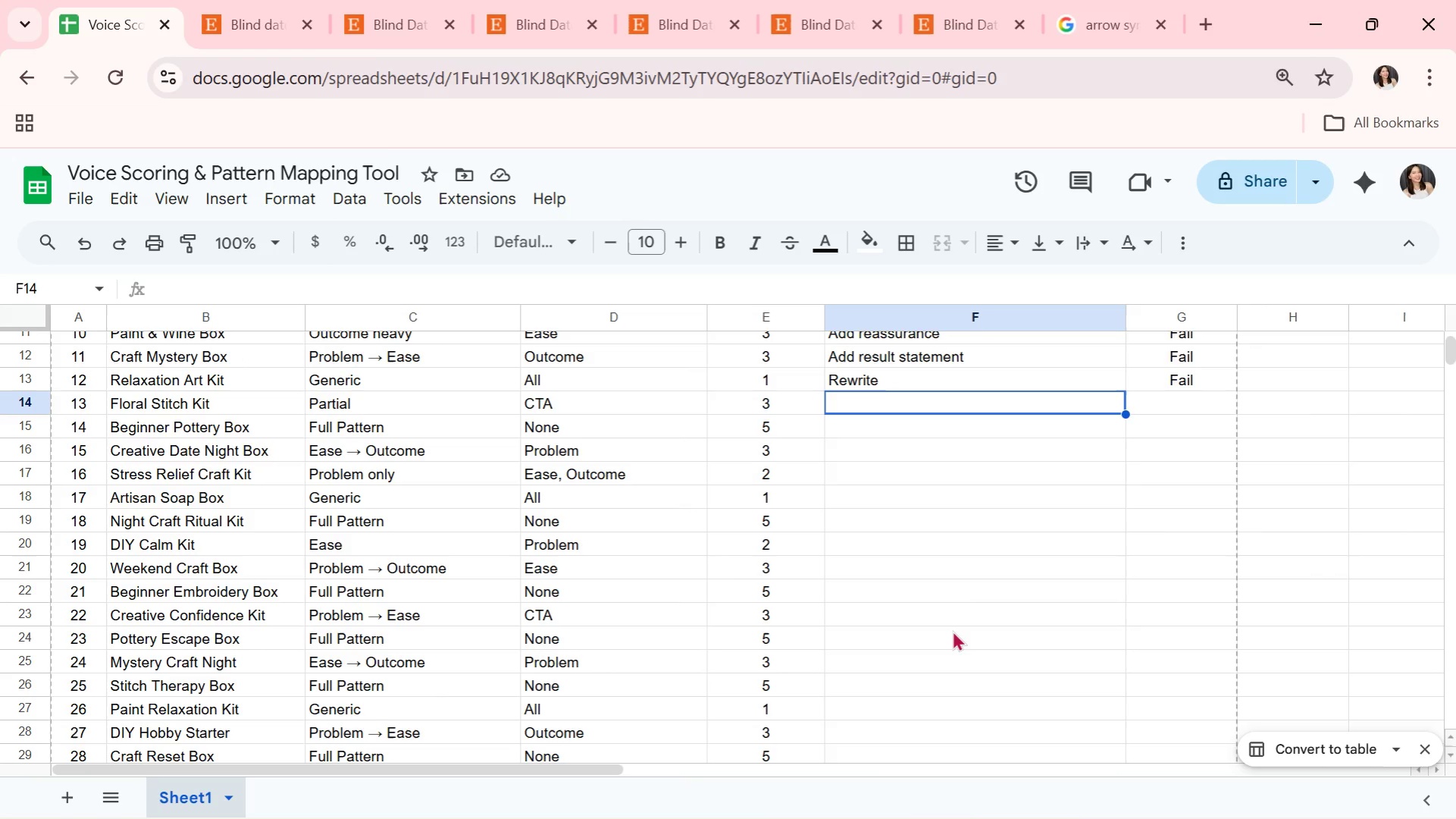 
type(Add closing CTA)
 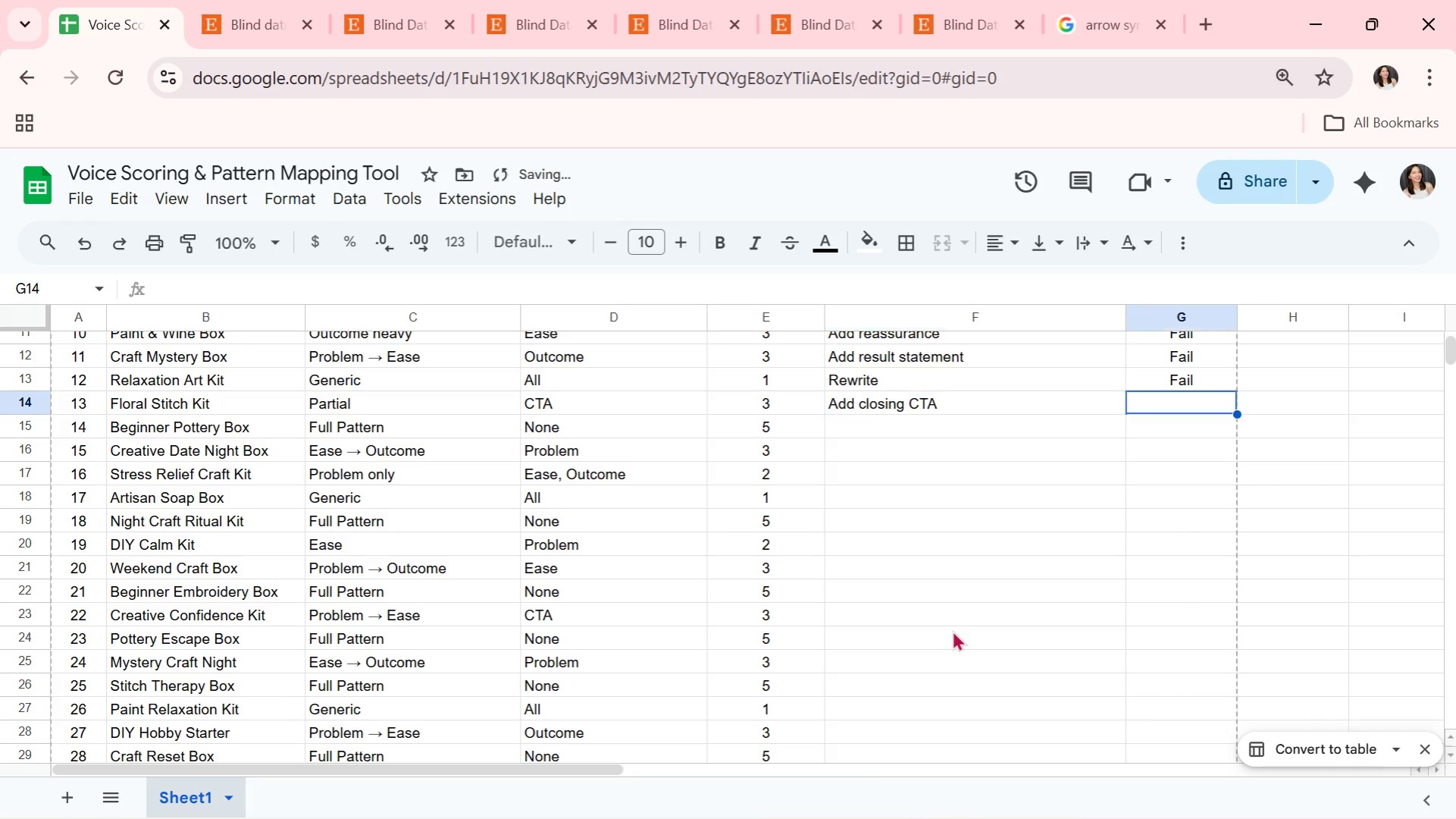 
key(ArrowRight)
 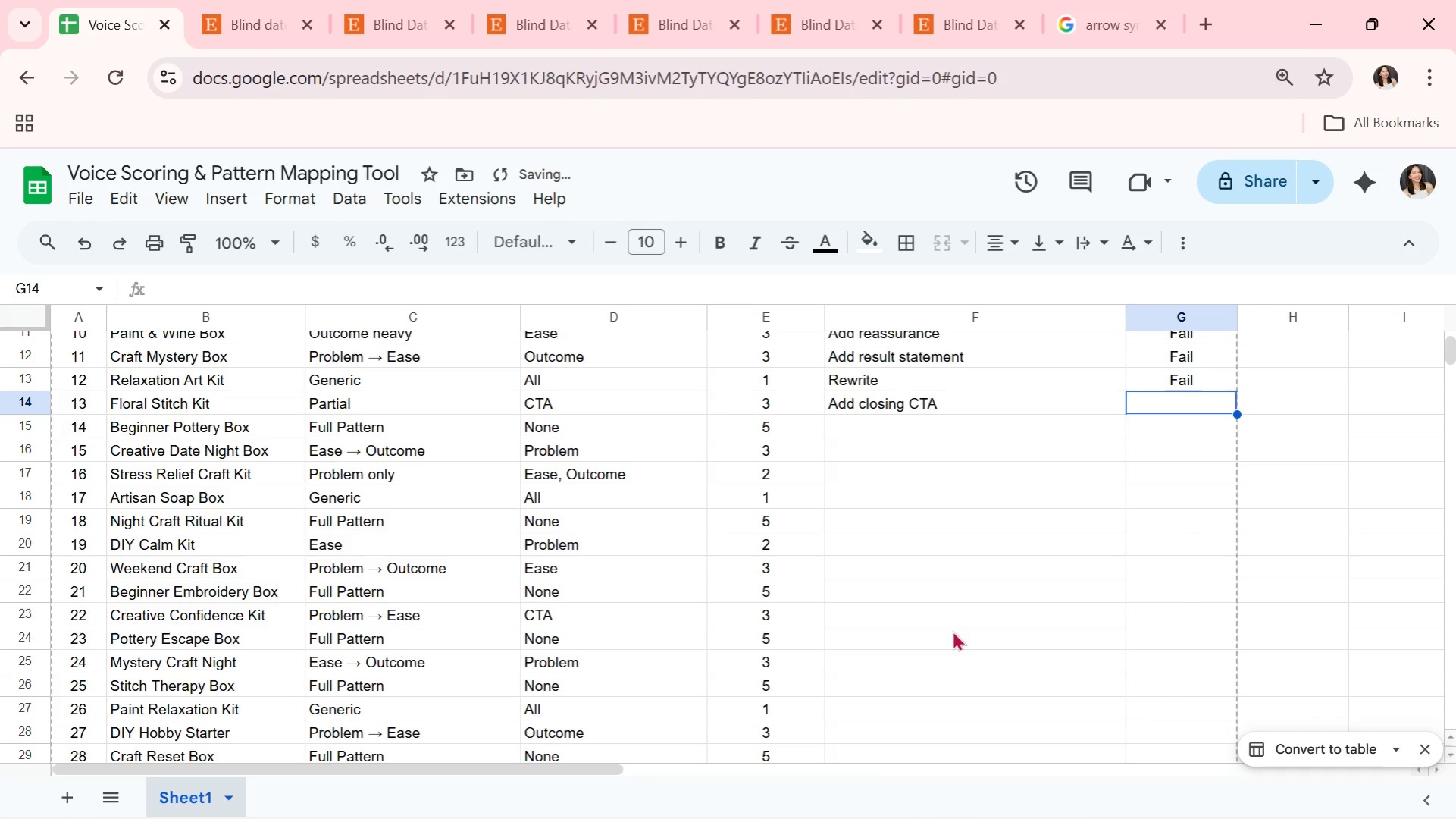 
key(F)
 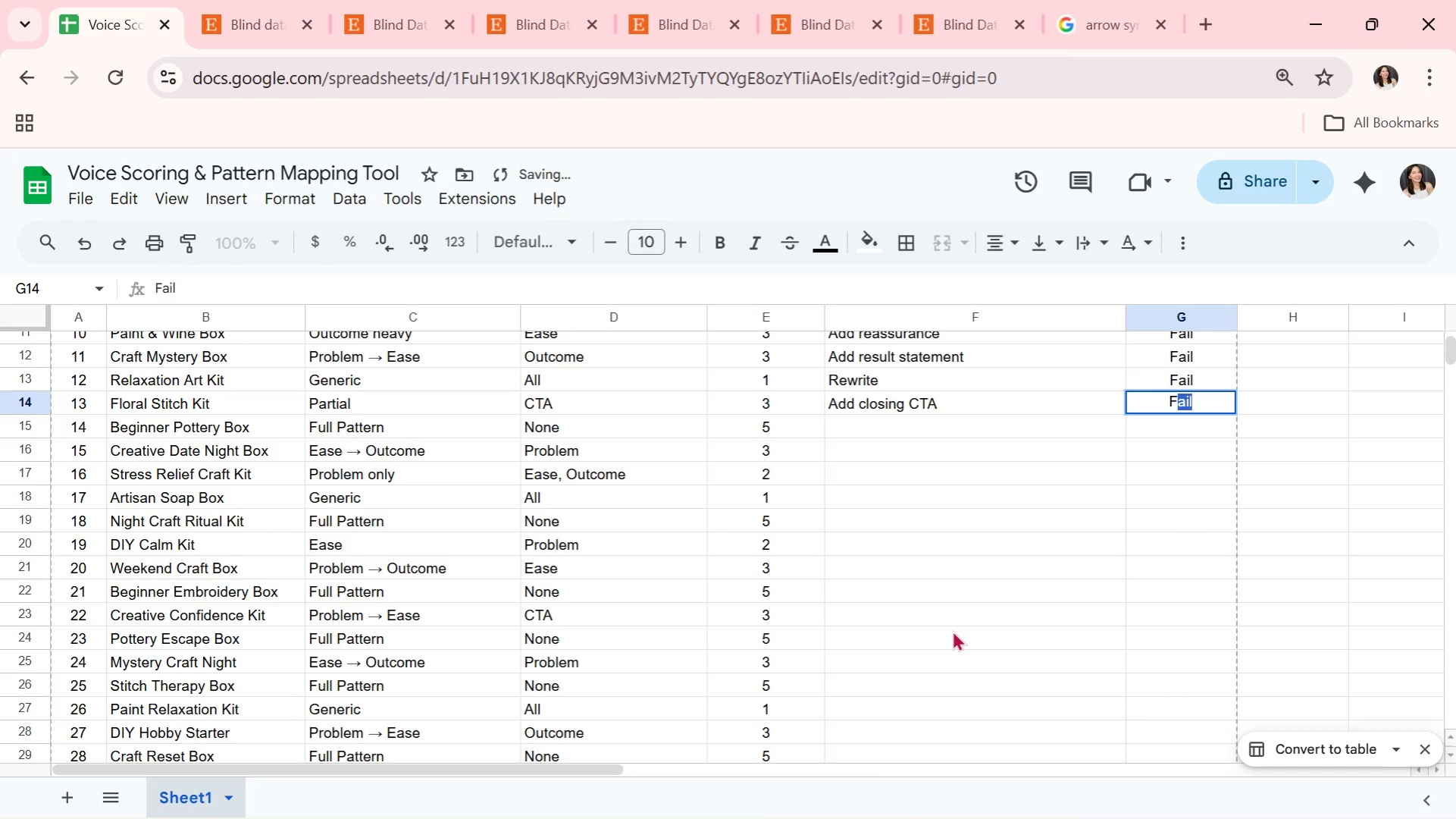 
key(Enter)
 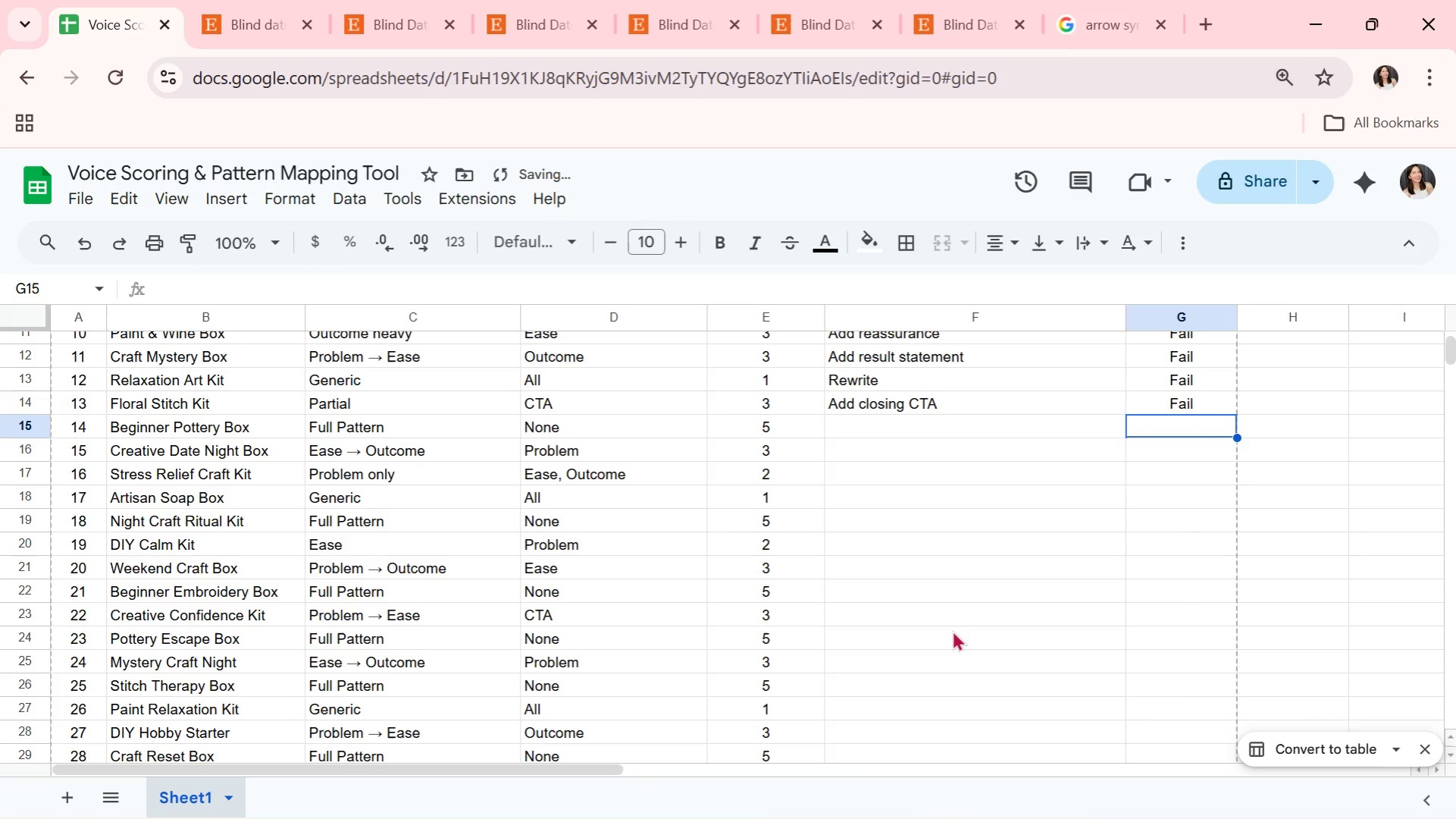 
key(ArrowLeft)
 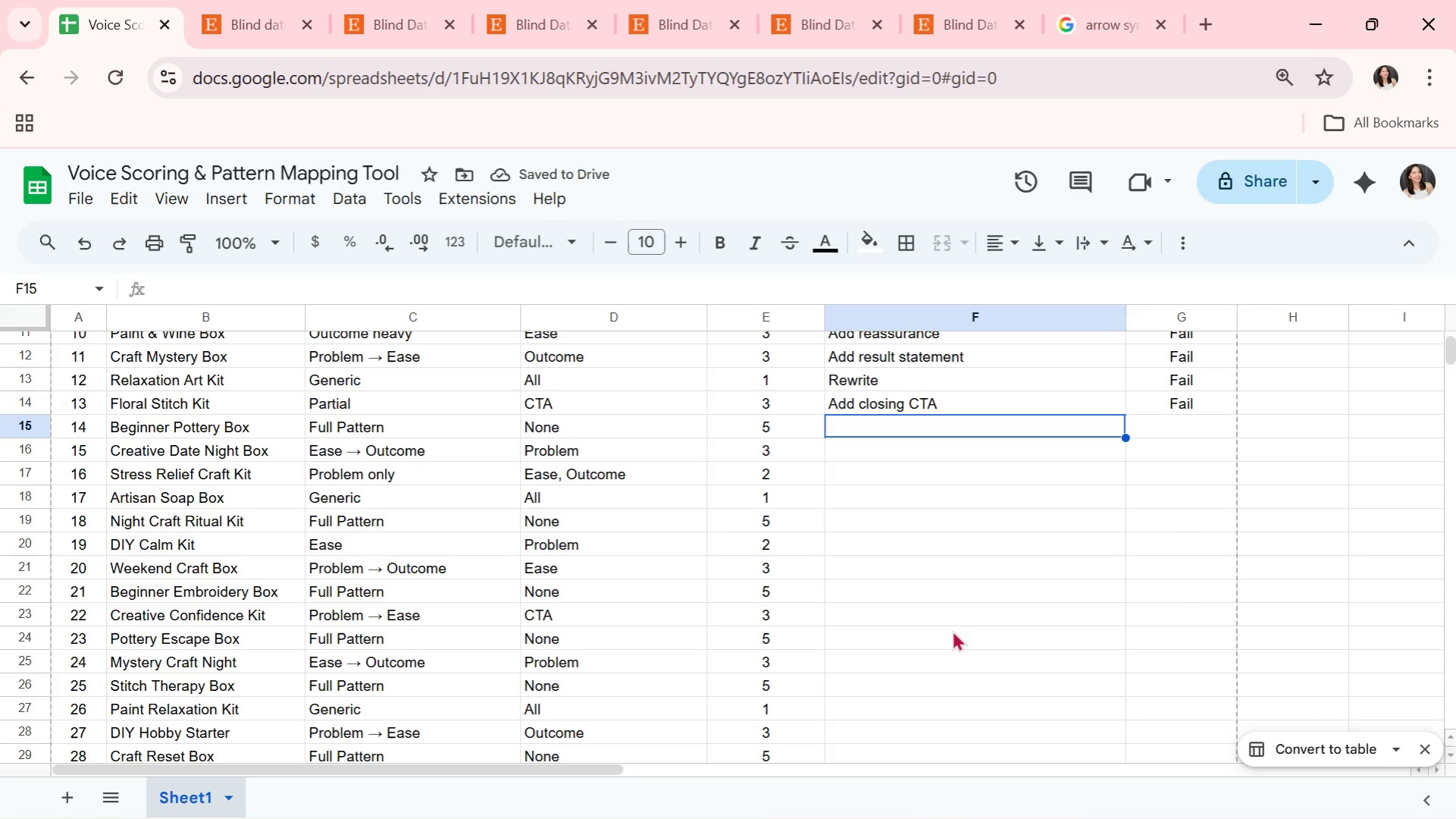 
type(nO)
key(Backspace)
key(Backspace)
key(Backspace)
type(None)
 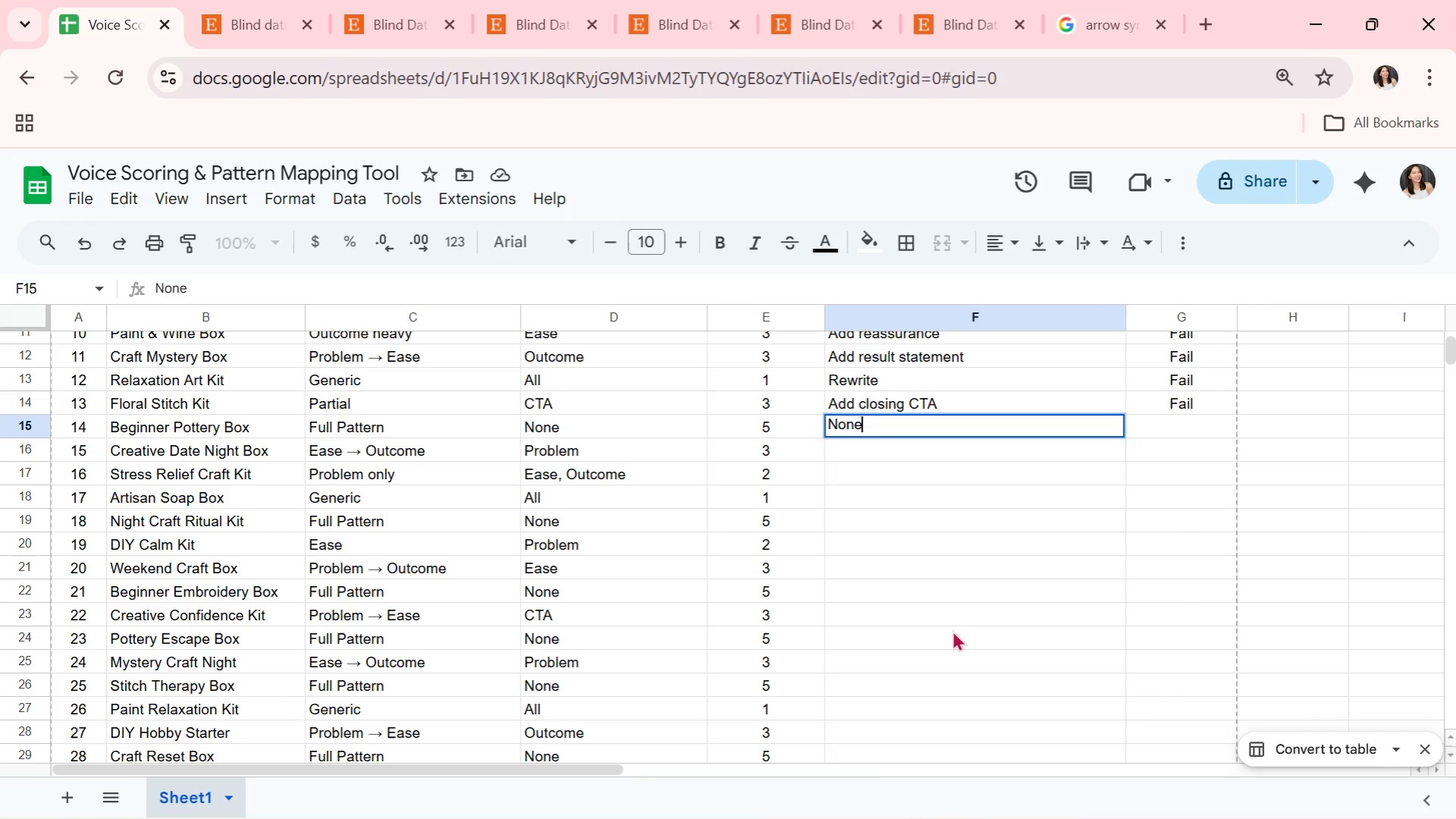 
key(ArrowRight)
 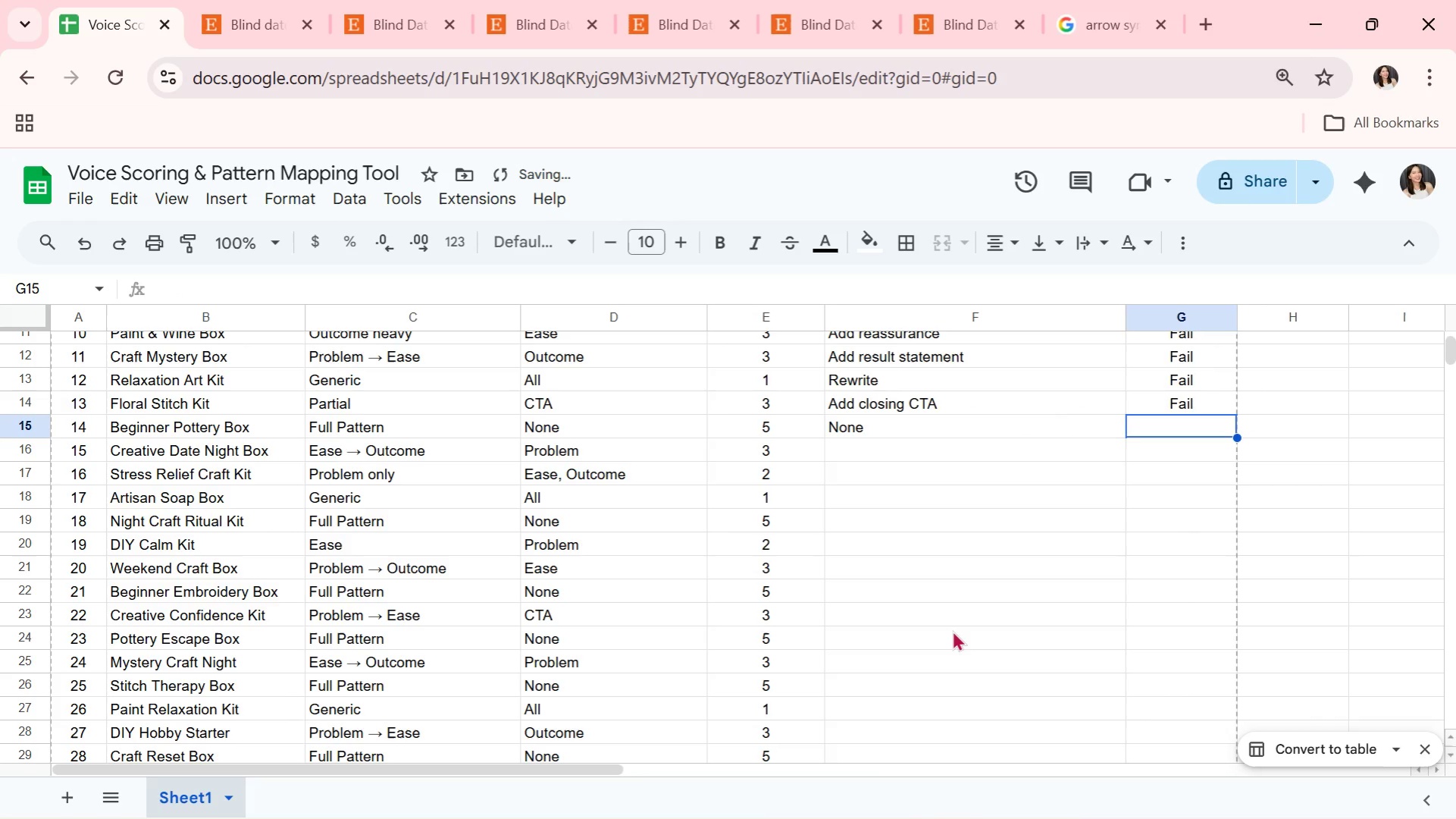 
type(Pass)
 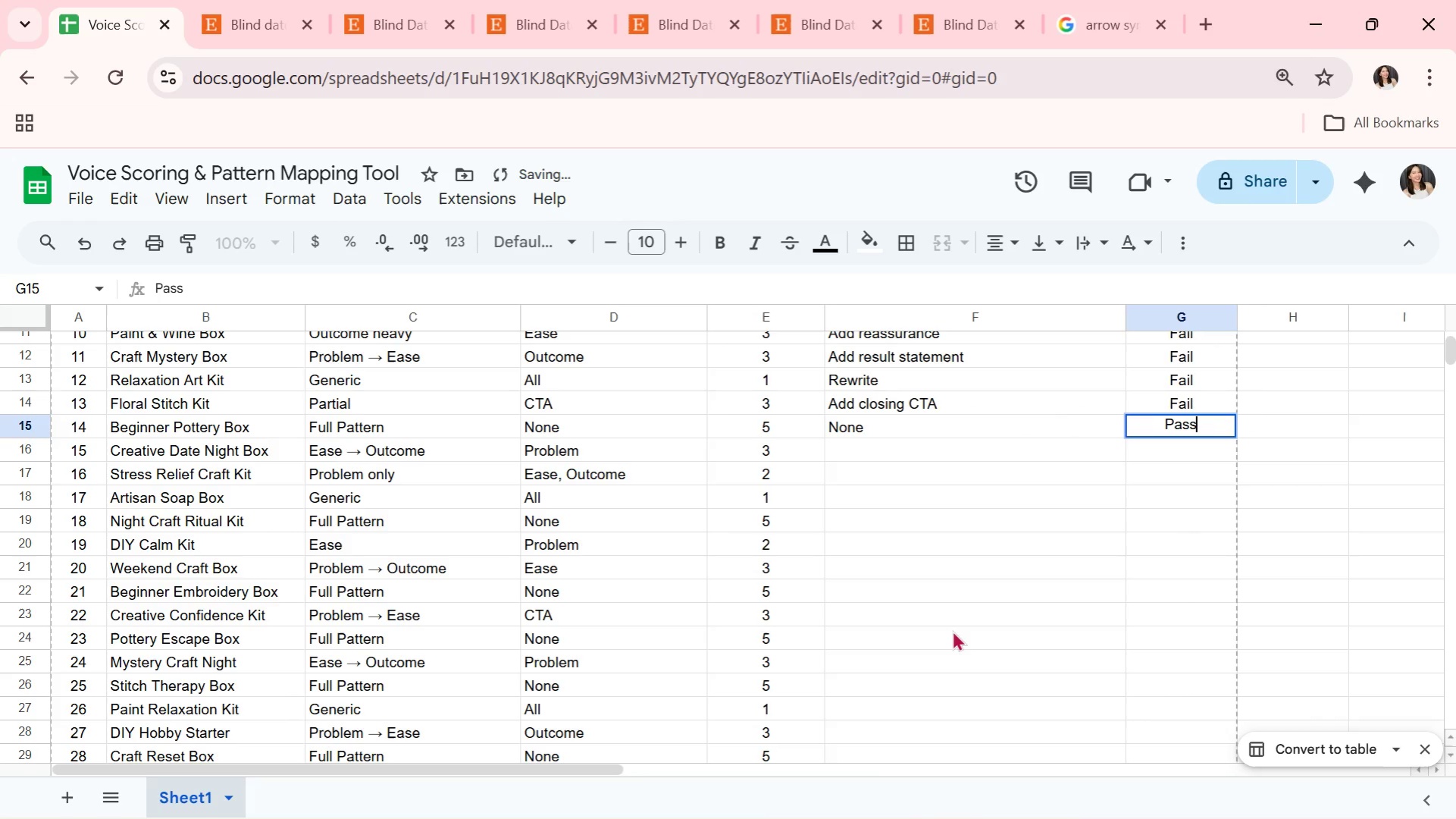 
key(ArrowUp)
 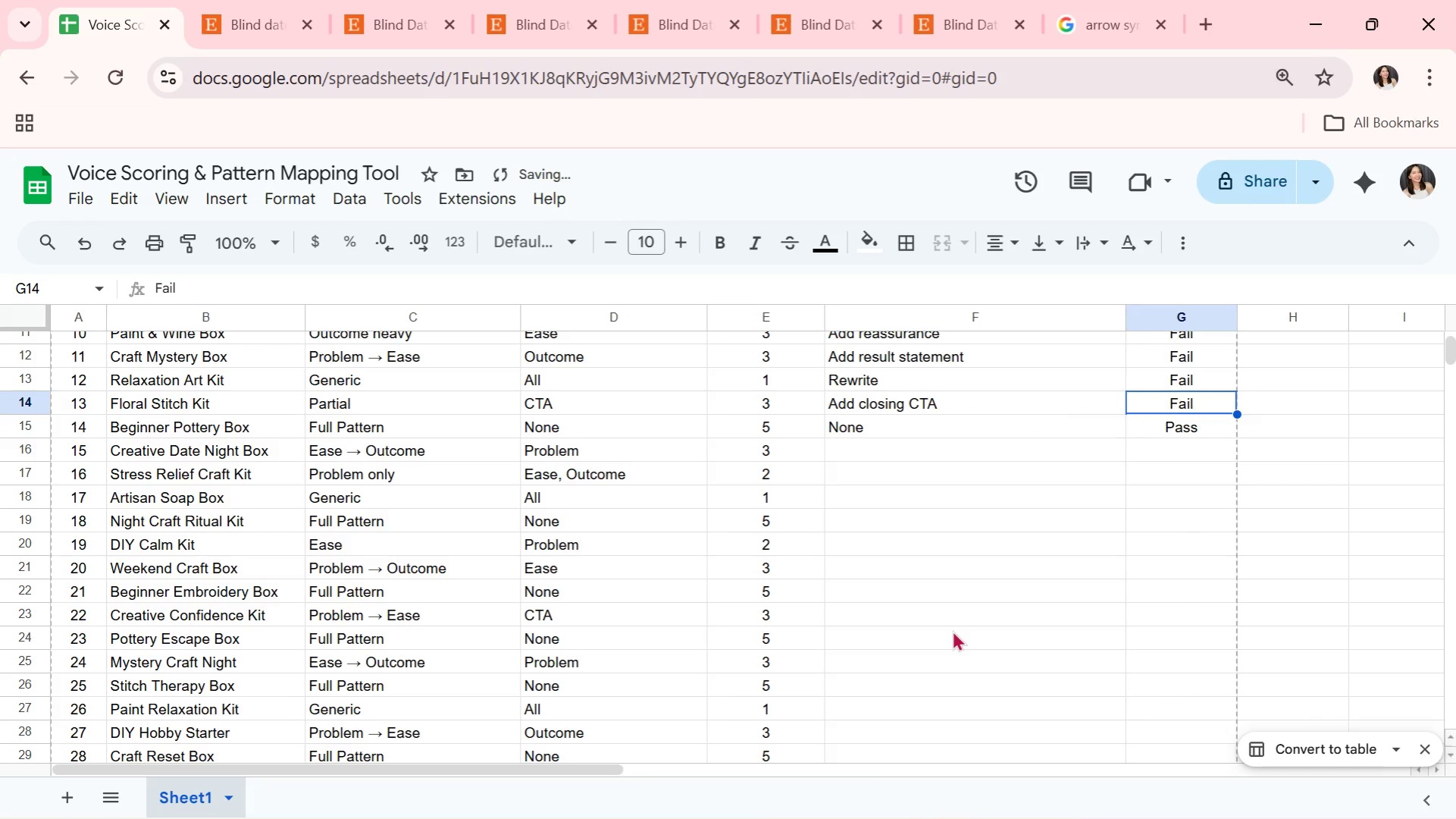 
key(ArrowDown)
 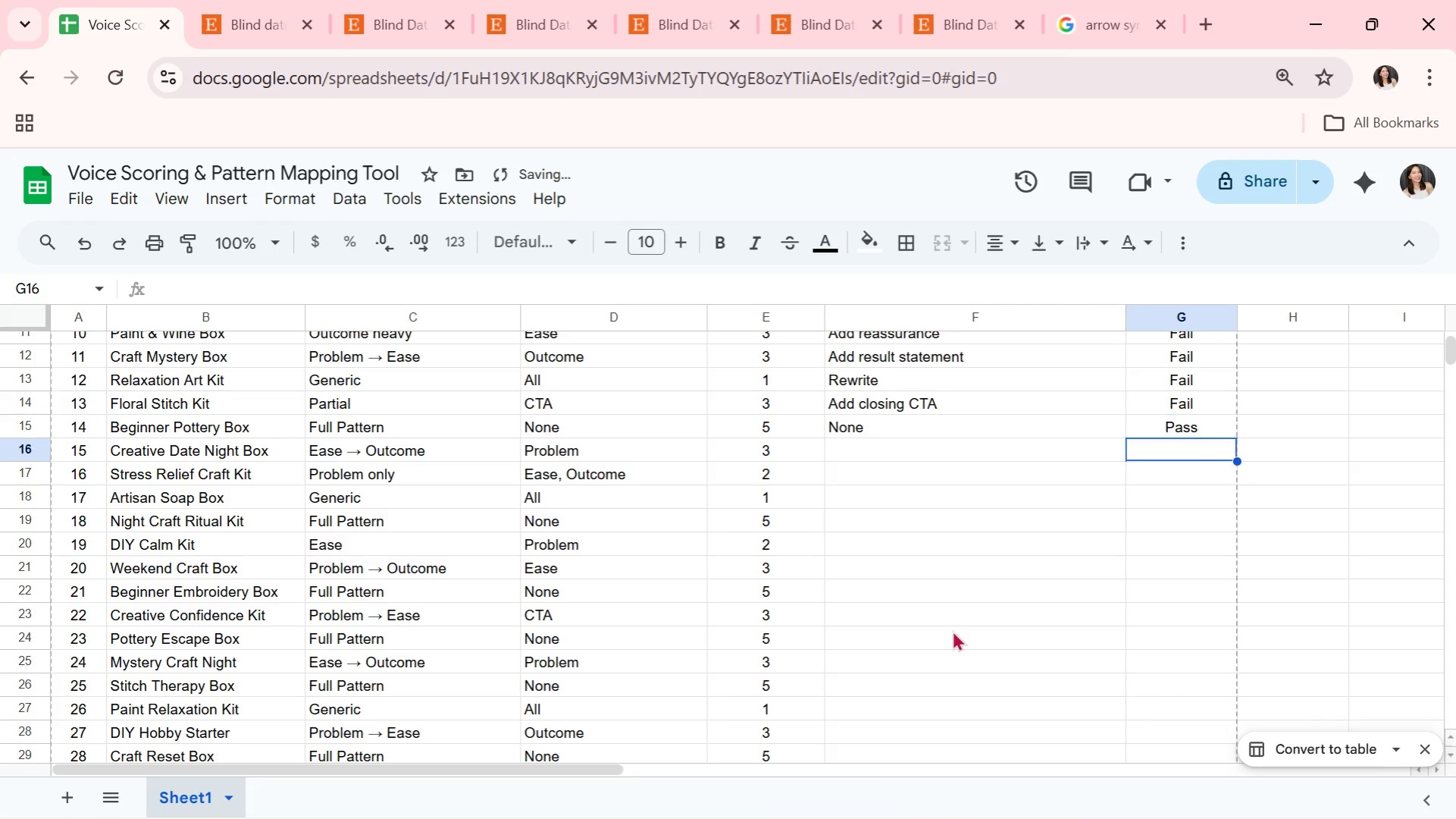 
key(ArrowDown)
 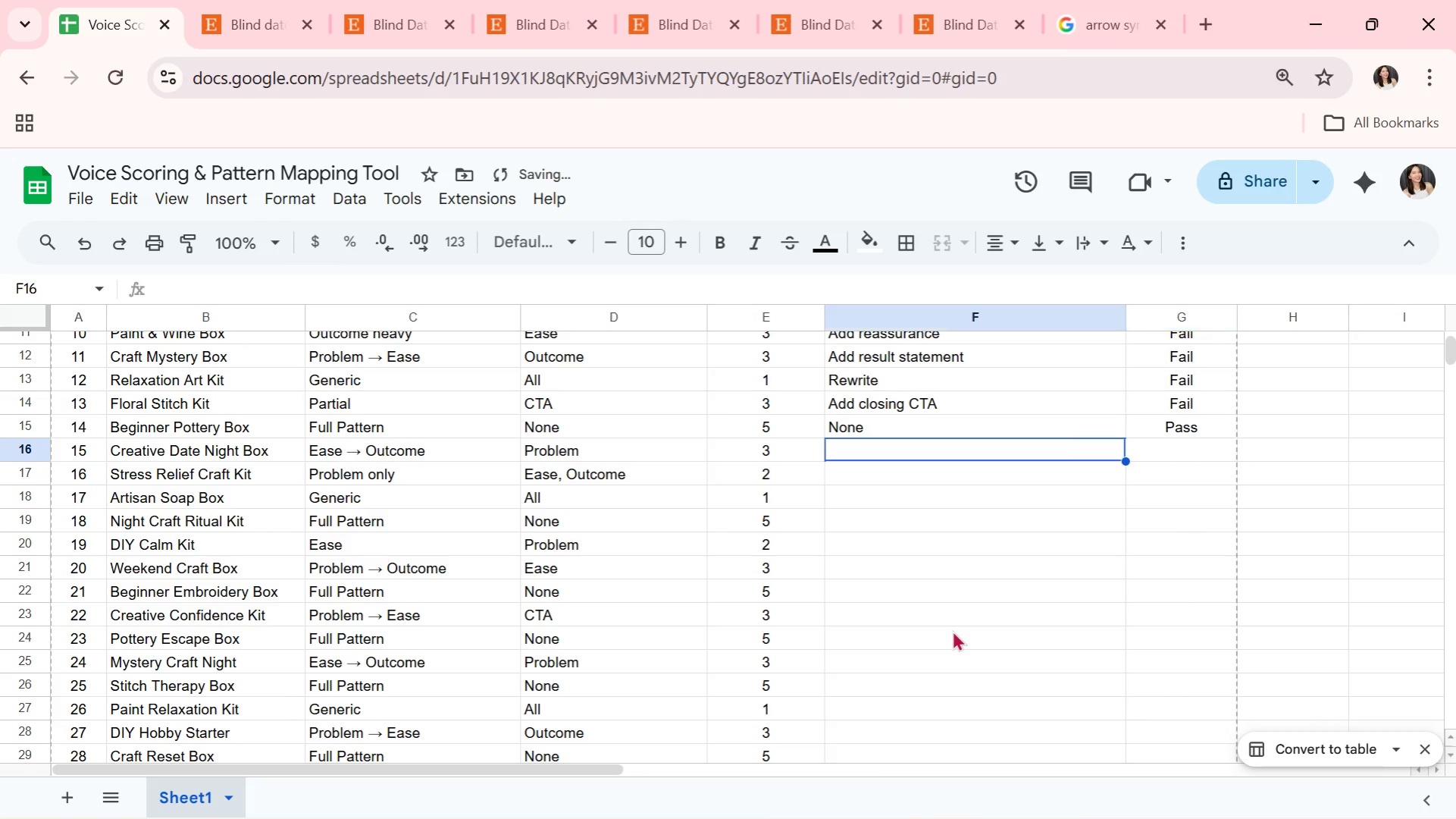 
key(ArrowLeft)
 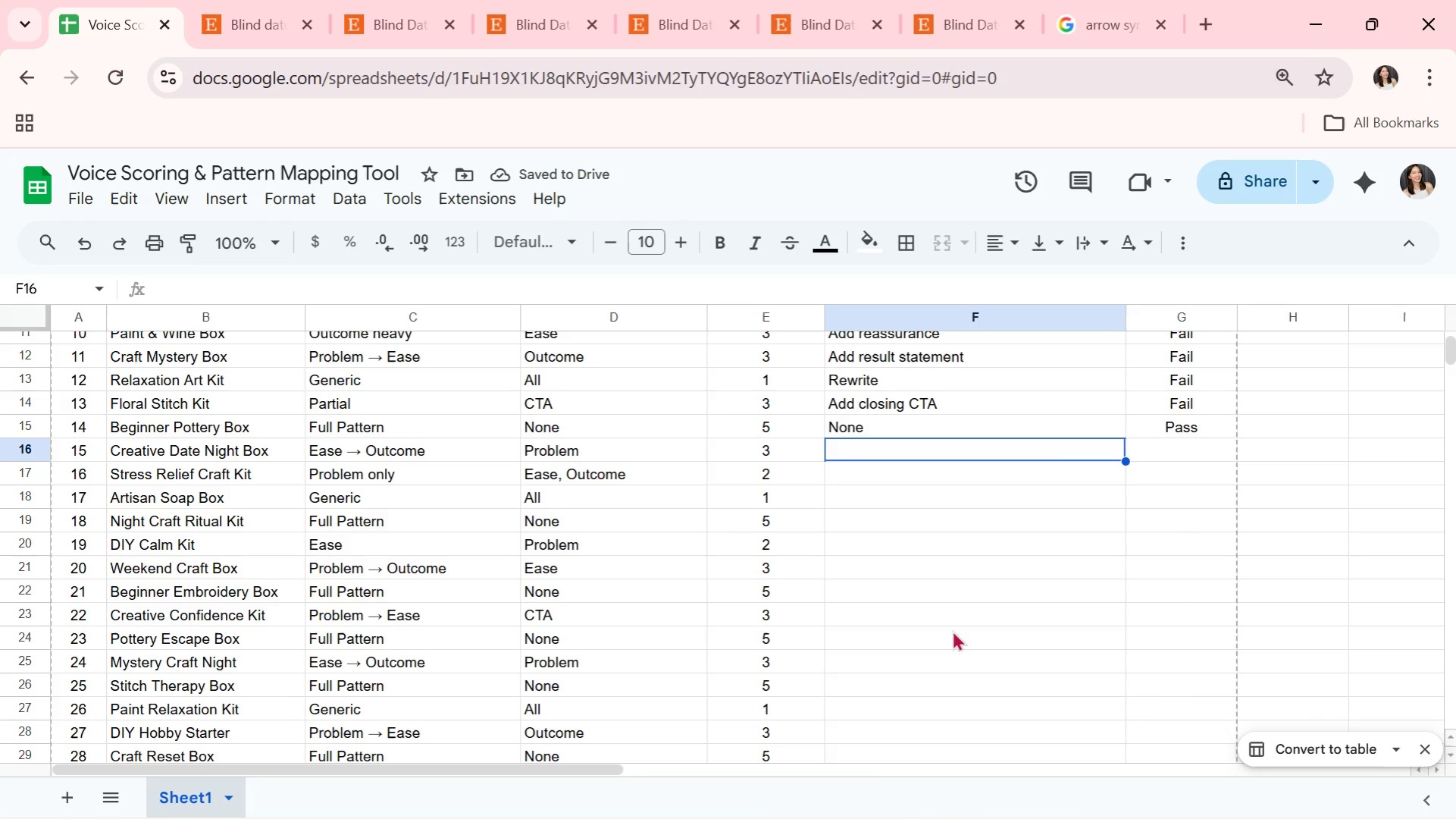 
hold_key(key=CapsLock, duration=0.31)
 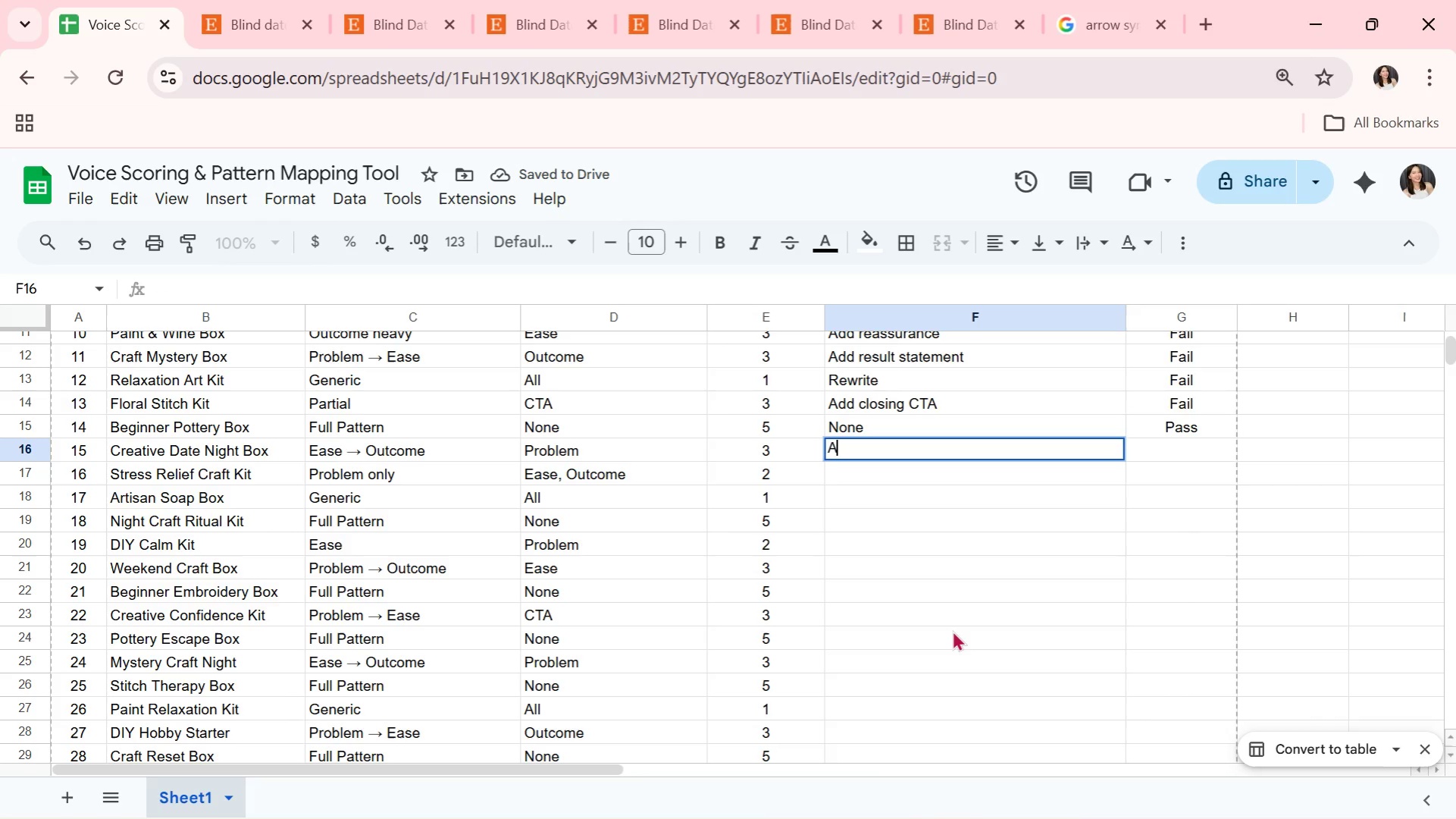 
type(Add friction intro)
 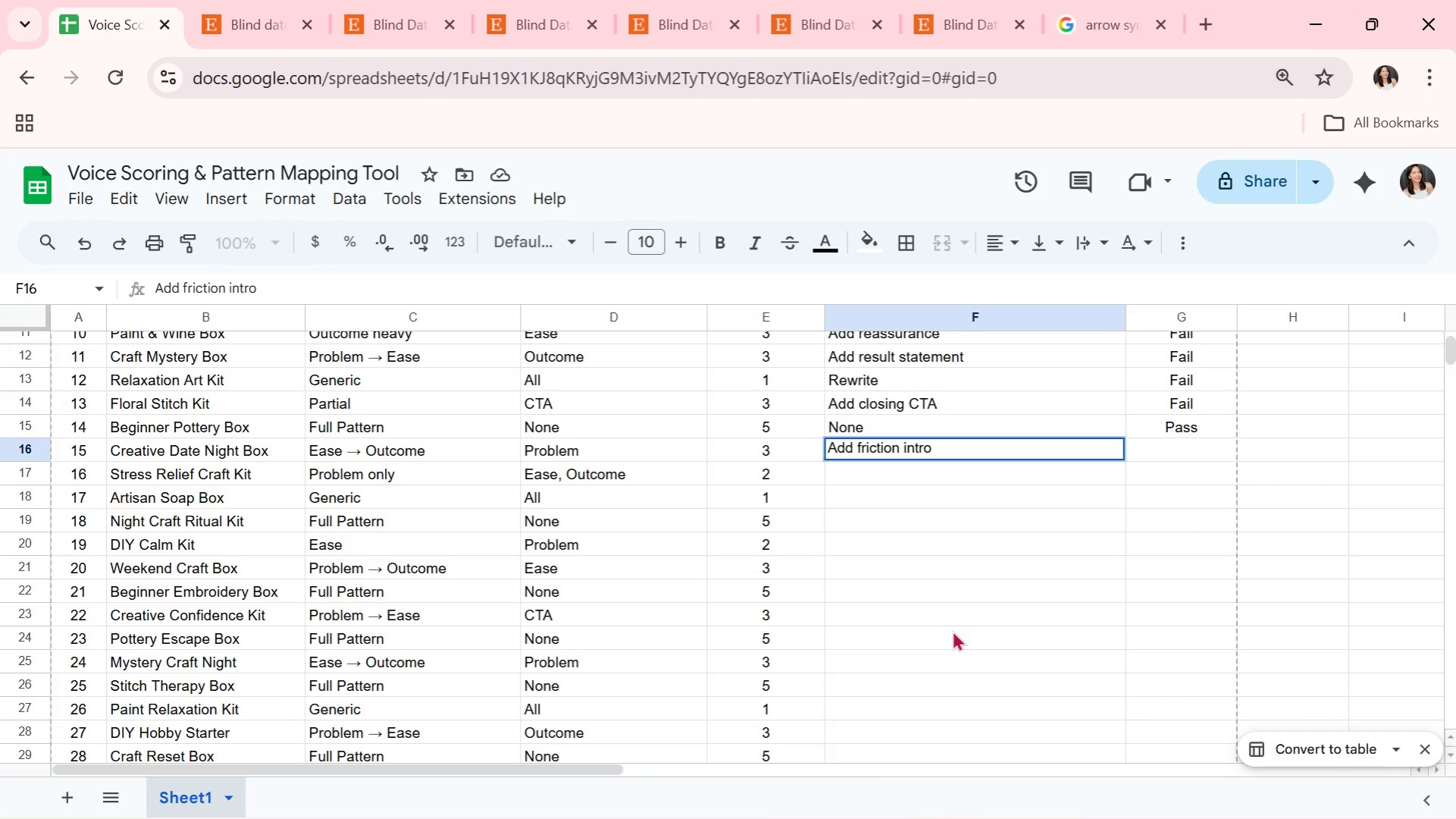 
key(ArrowRight)
 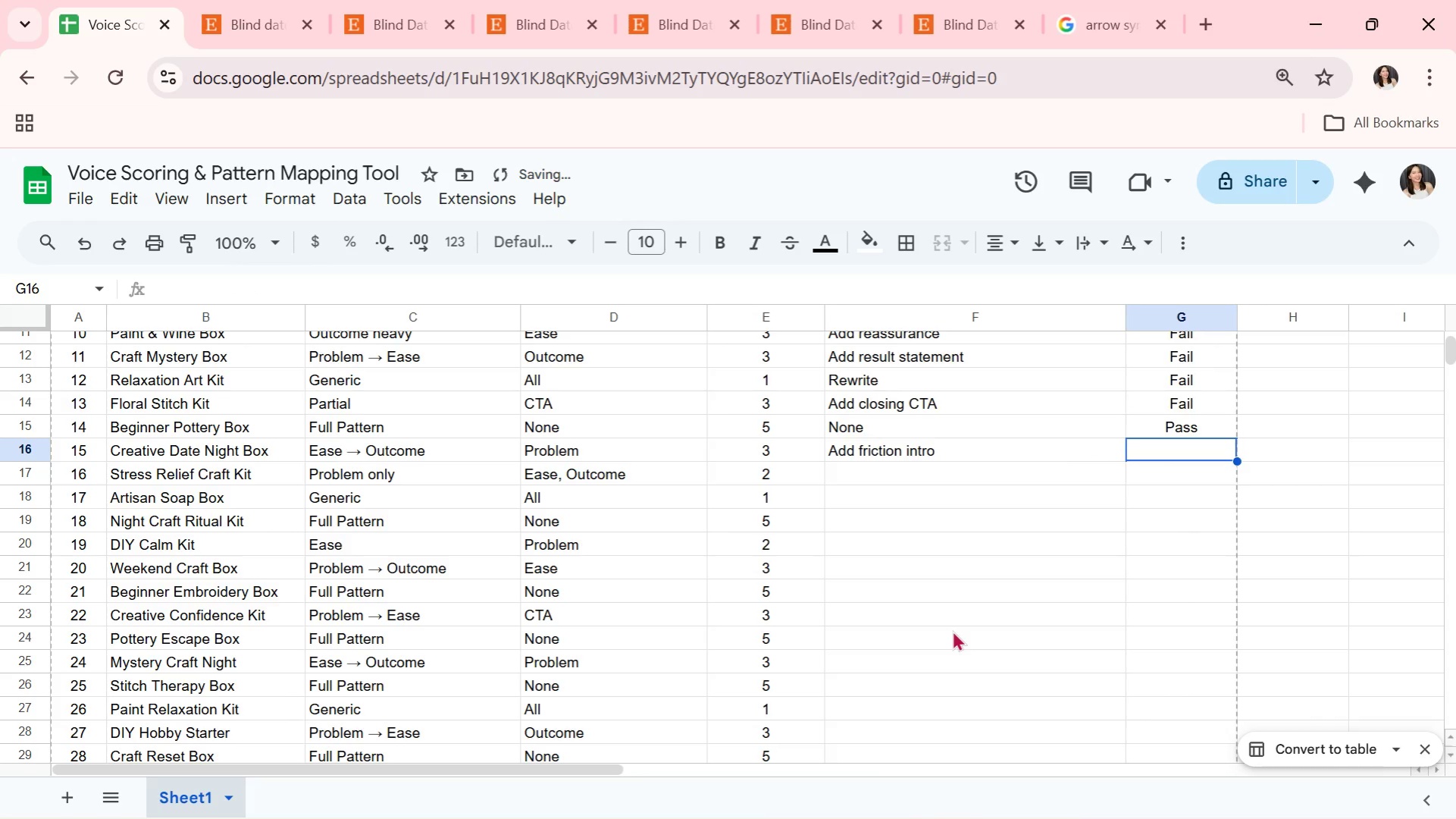 
key(CapsLock)
 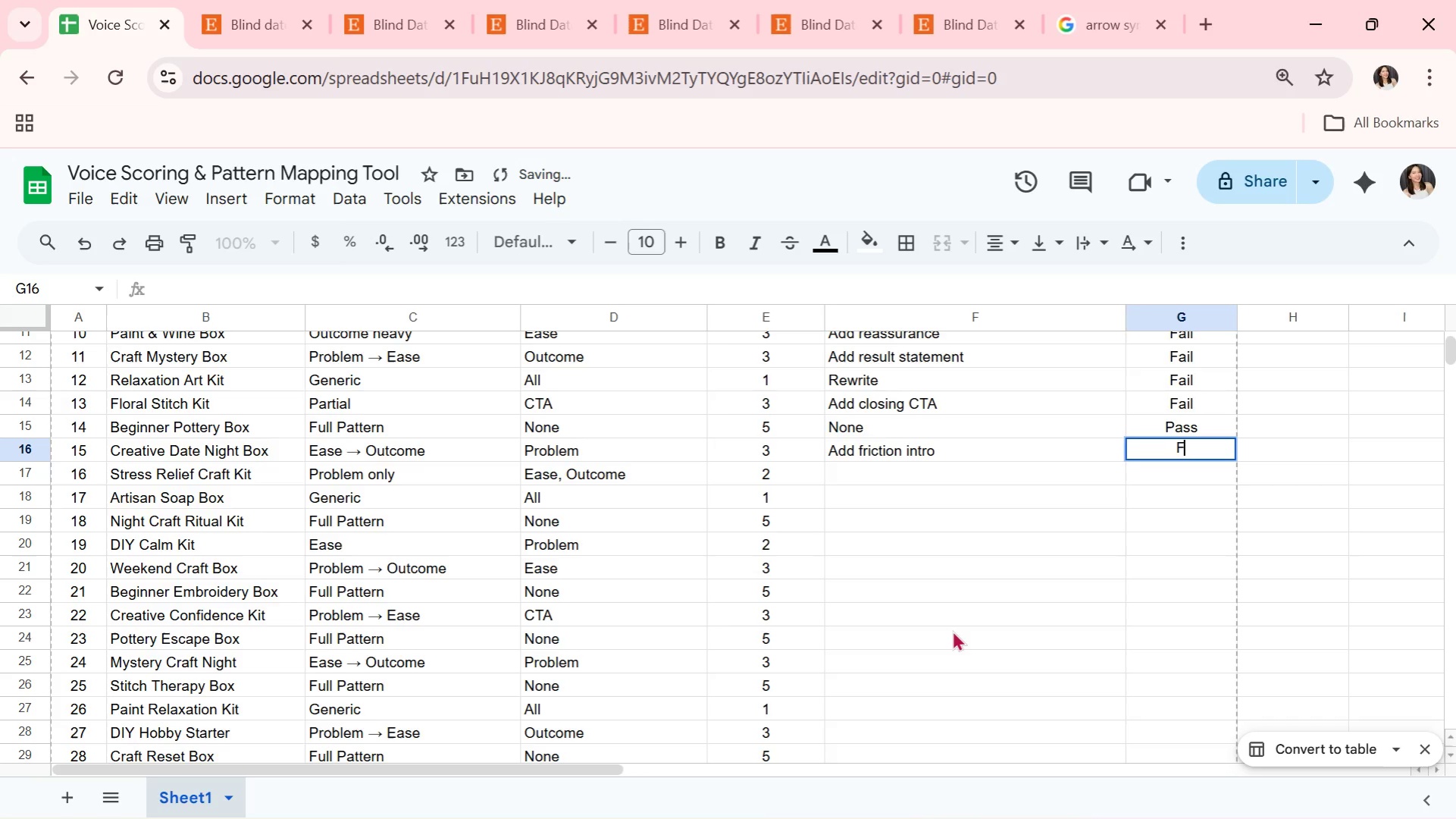 
key(F)
 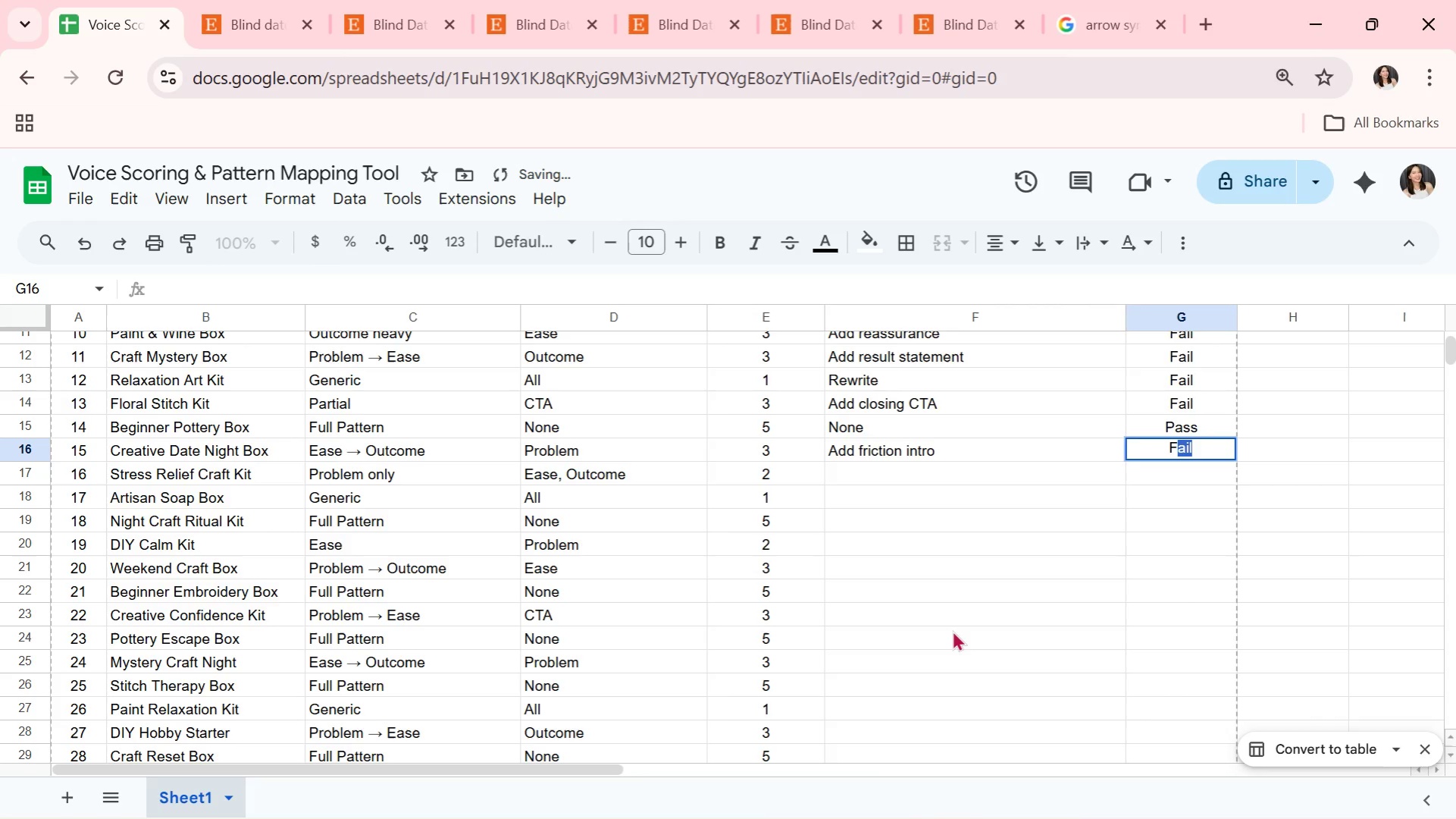 
key(CapsLock)
 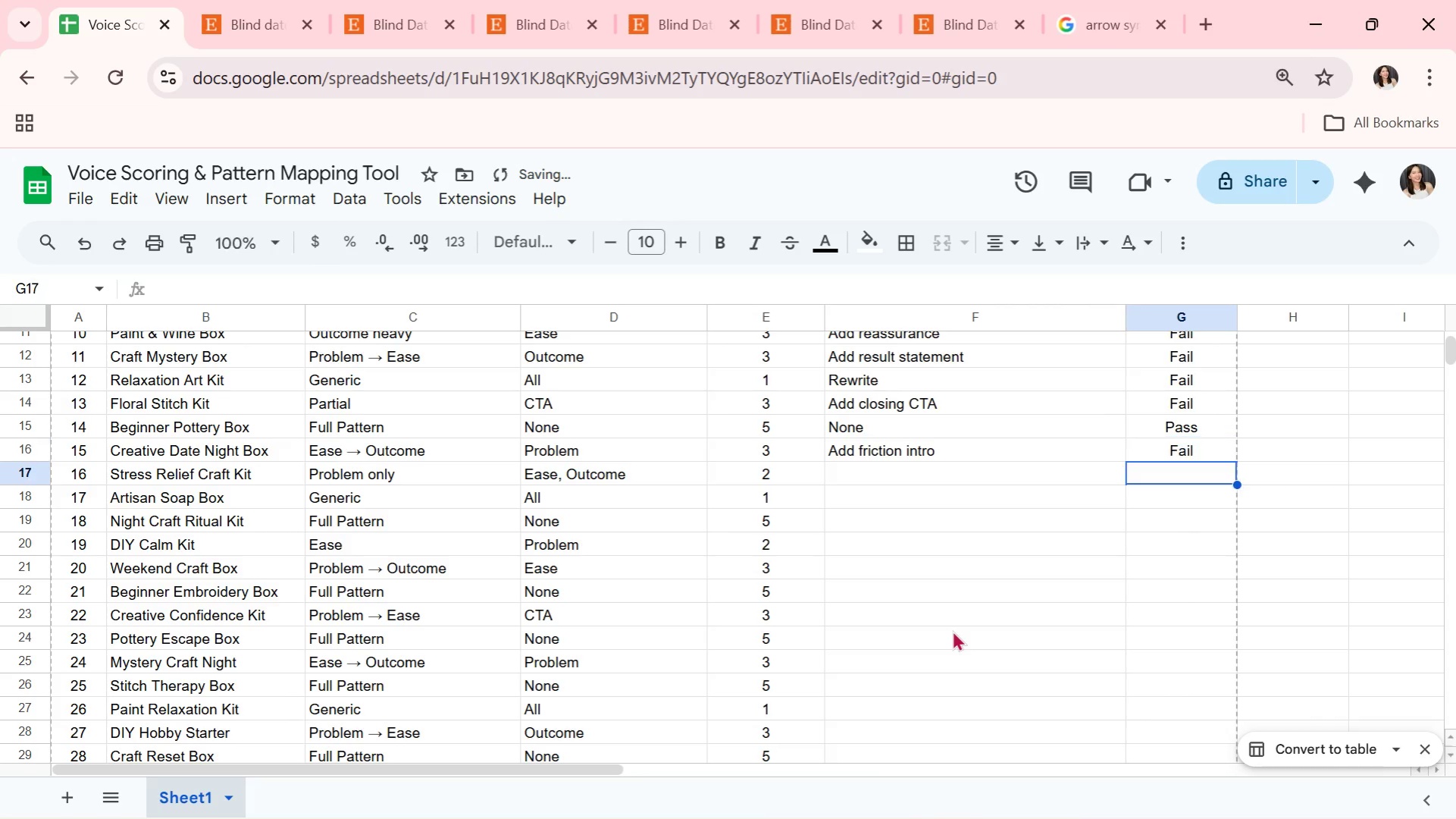 
key(Enter)
 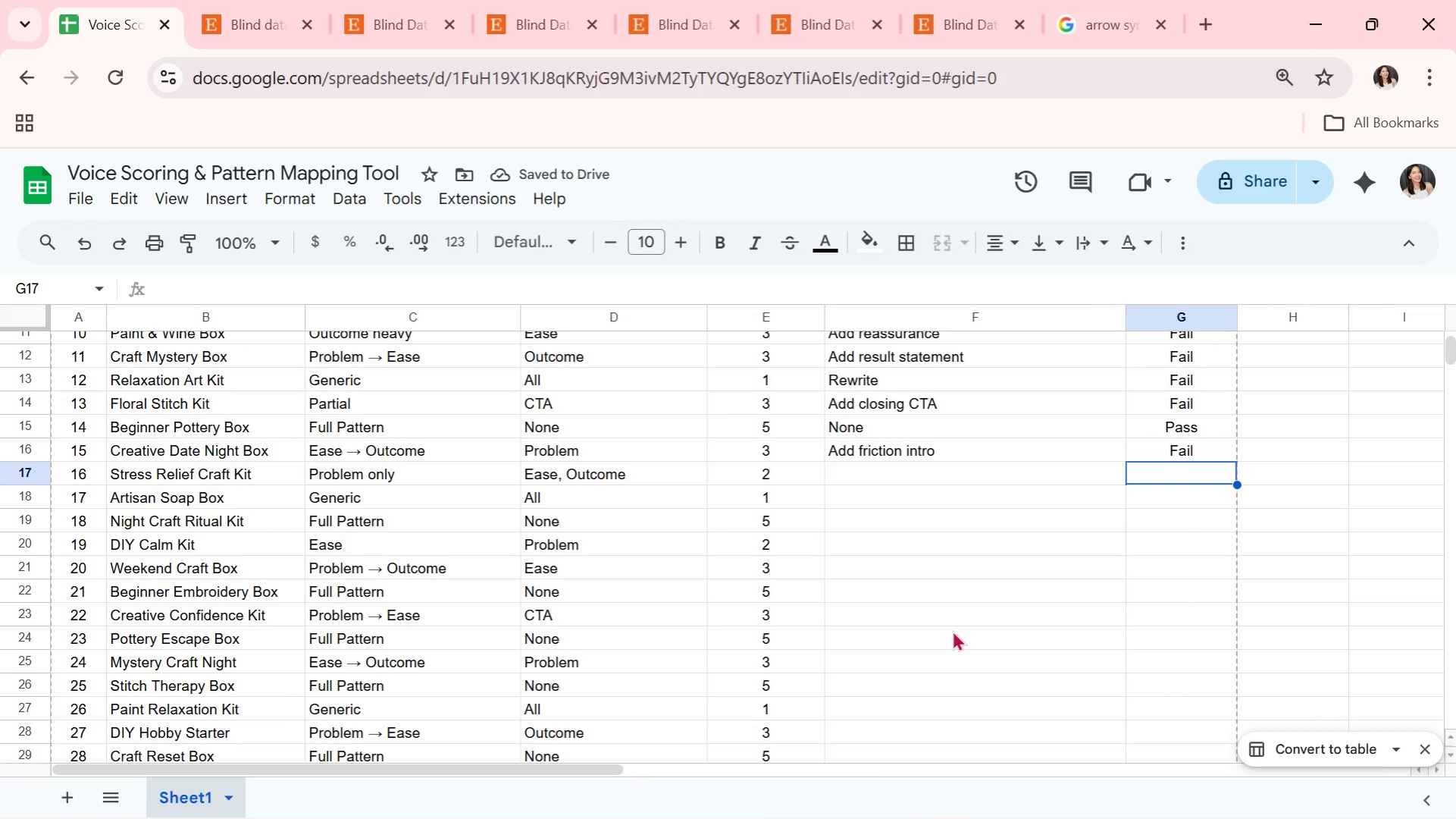 
key(Control+ControlRight)
 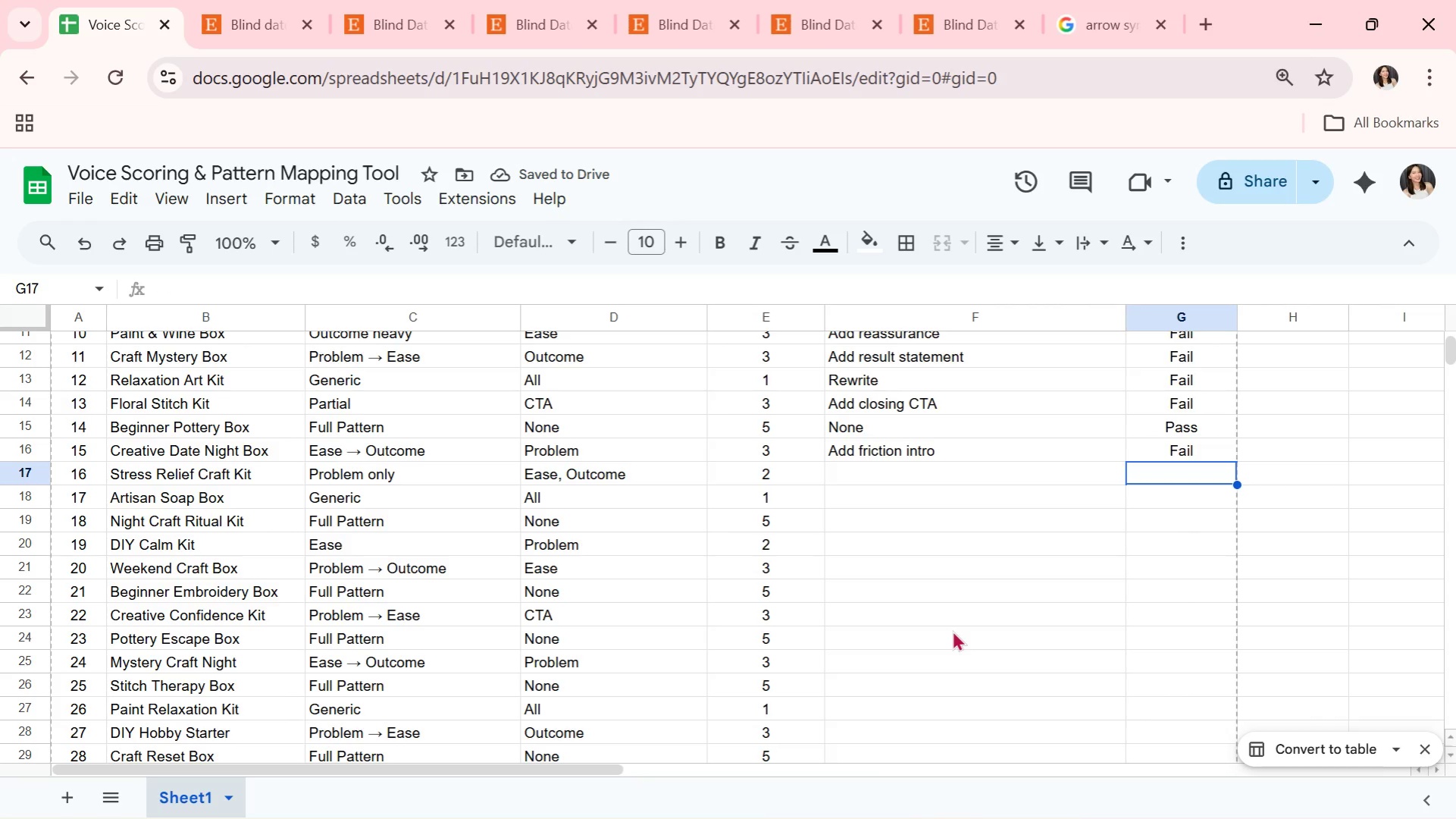 
key(Control+ControlRight)
 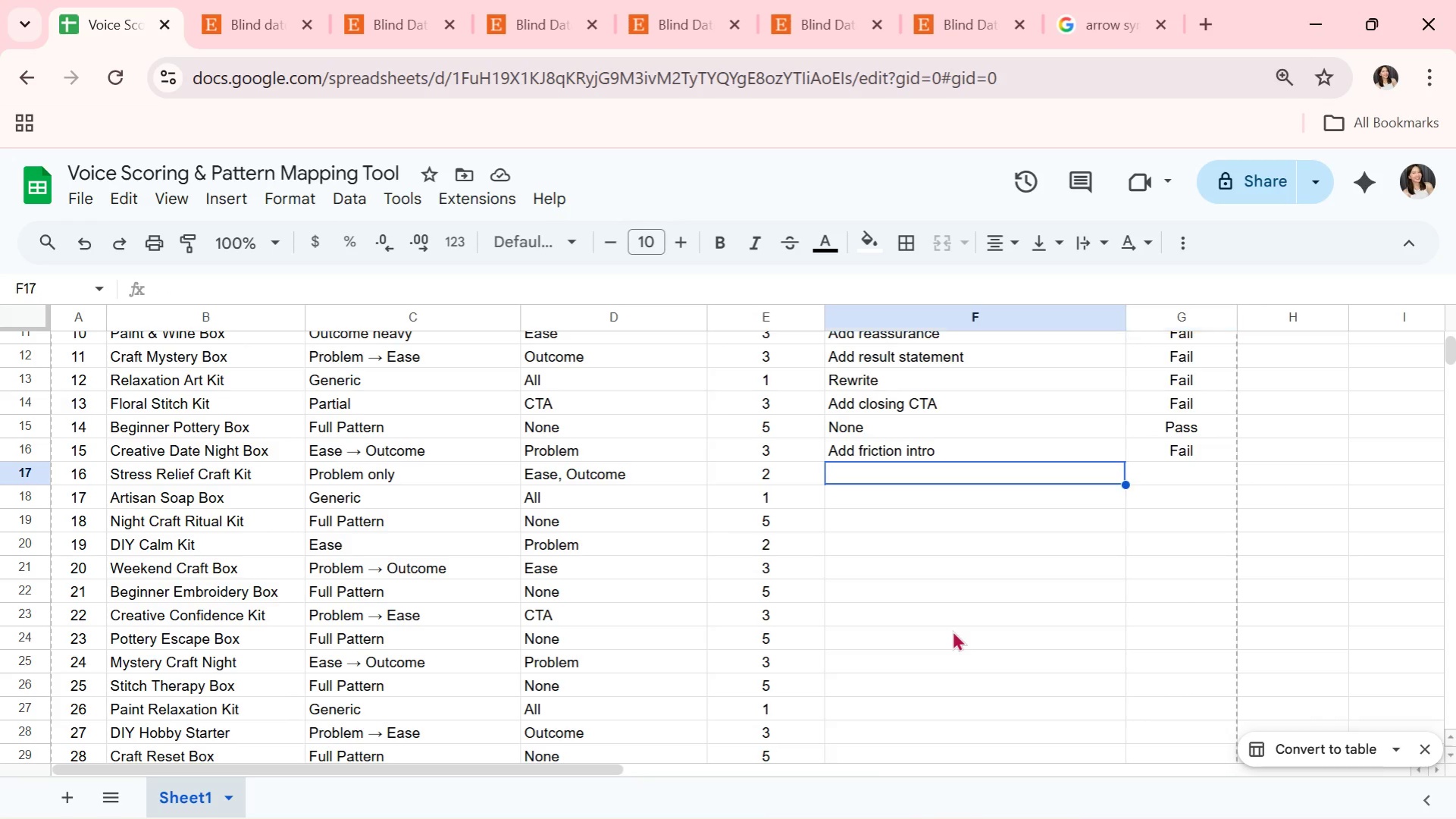 
key(ArrowLeft)
 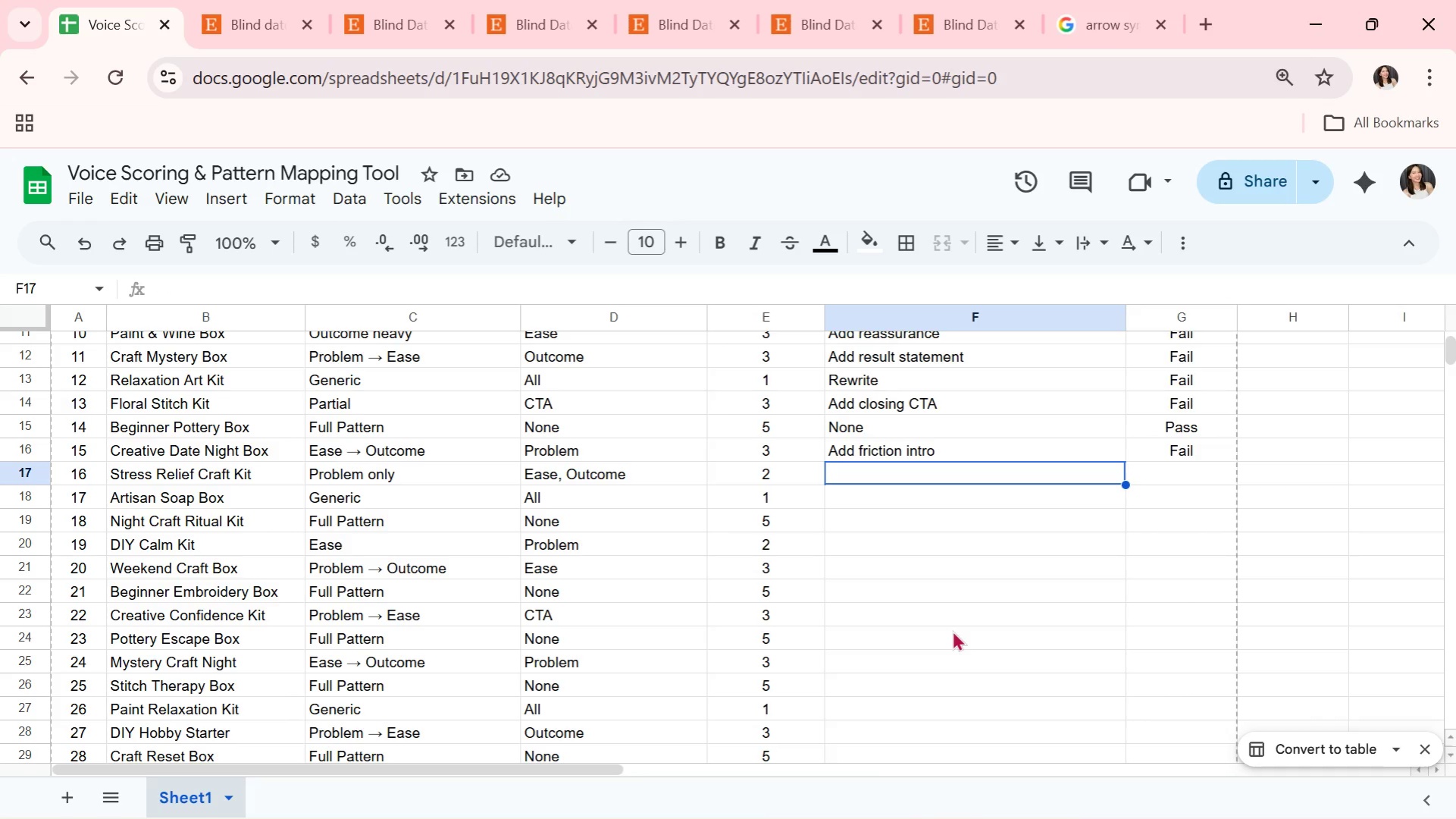 
type(Add full flow)
 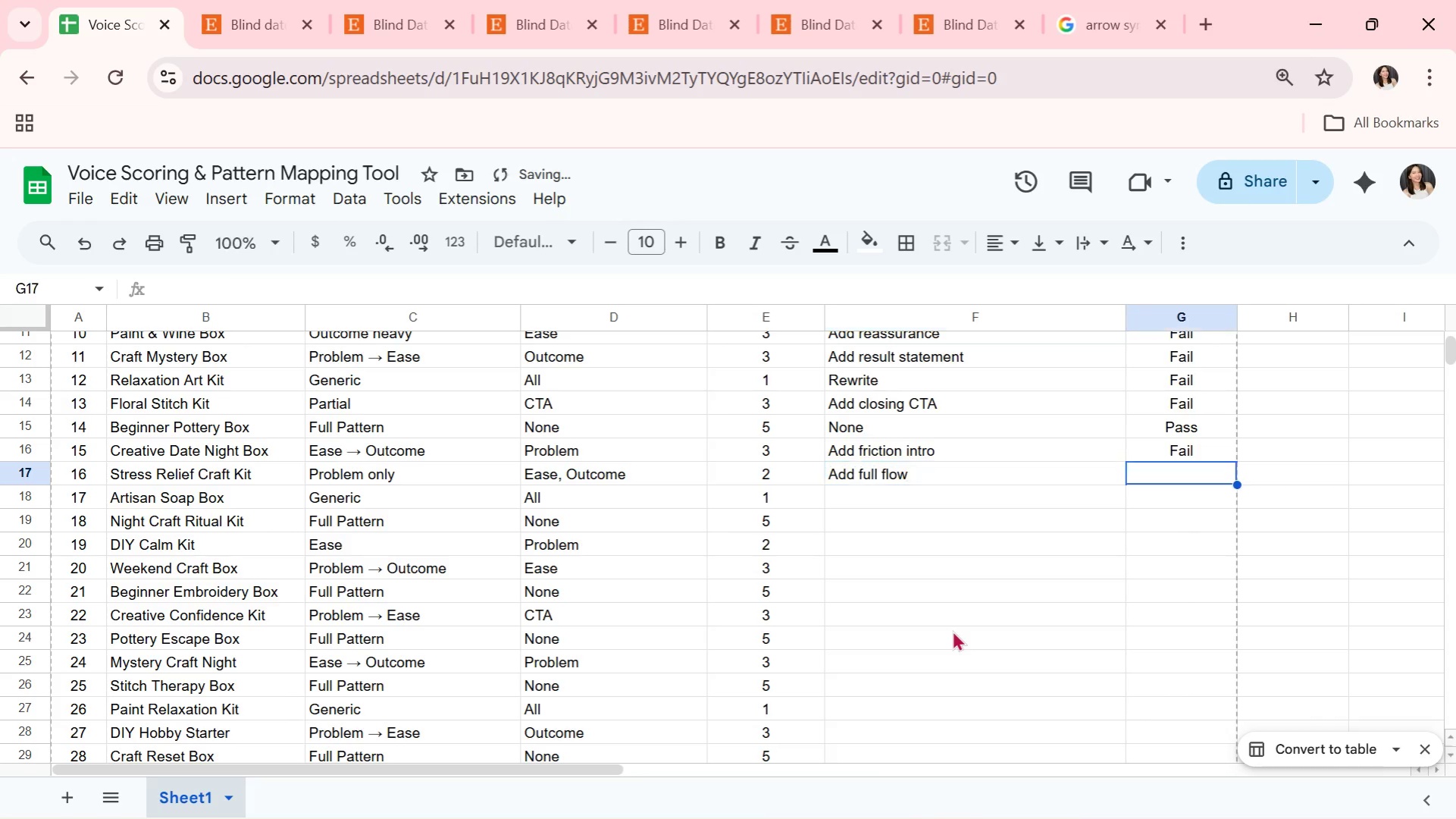 
key(ArrowRight)
 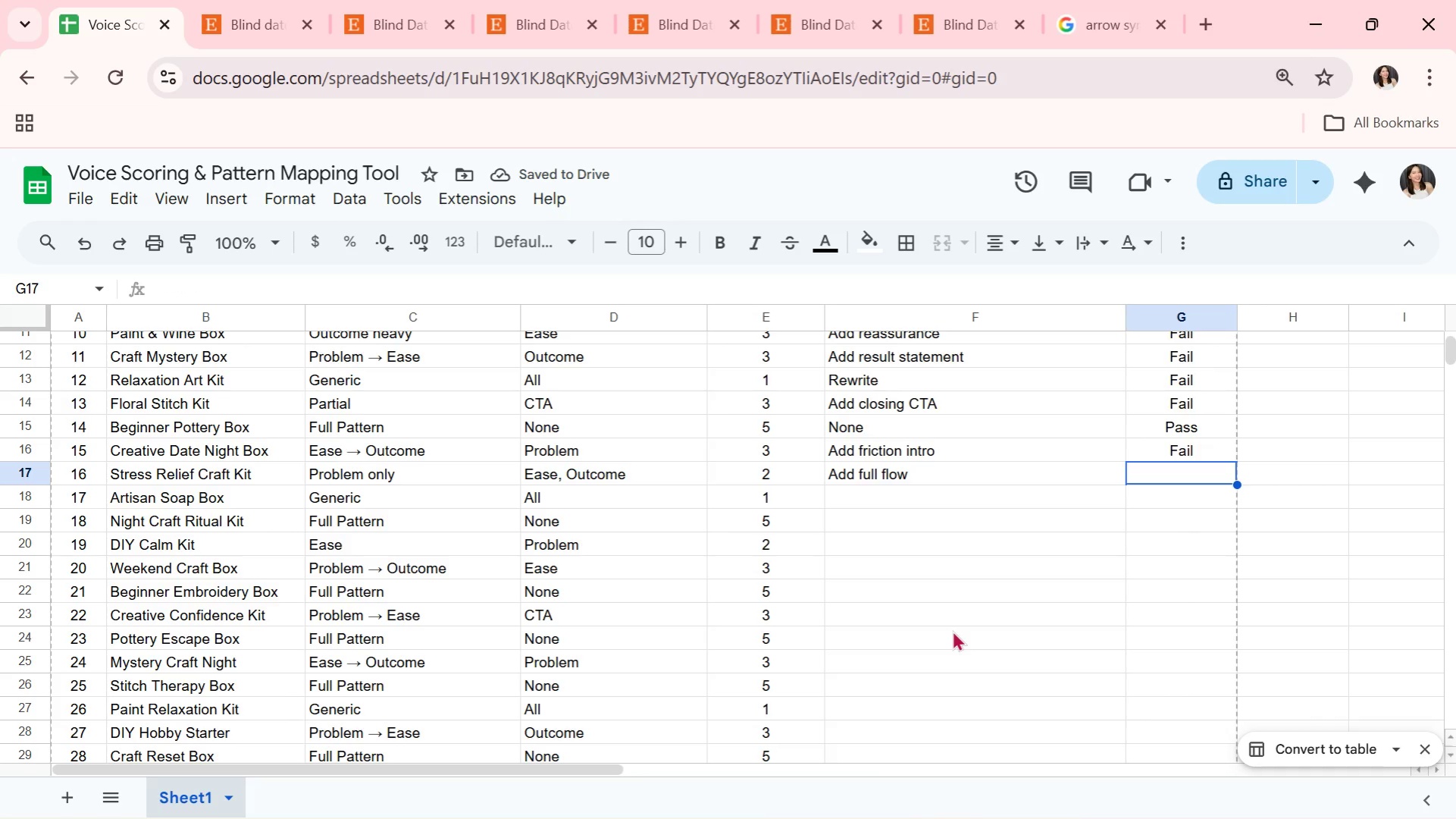 
wait(5.74)
 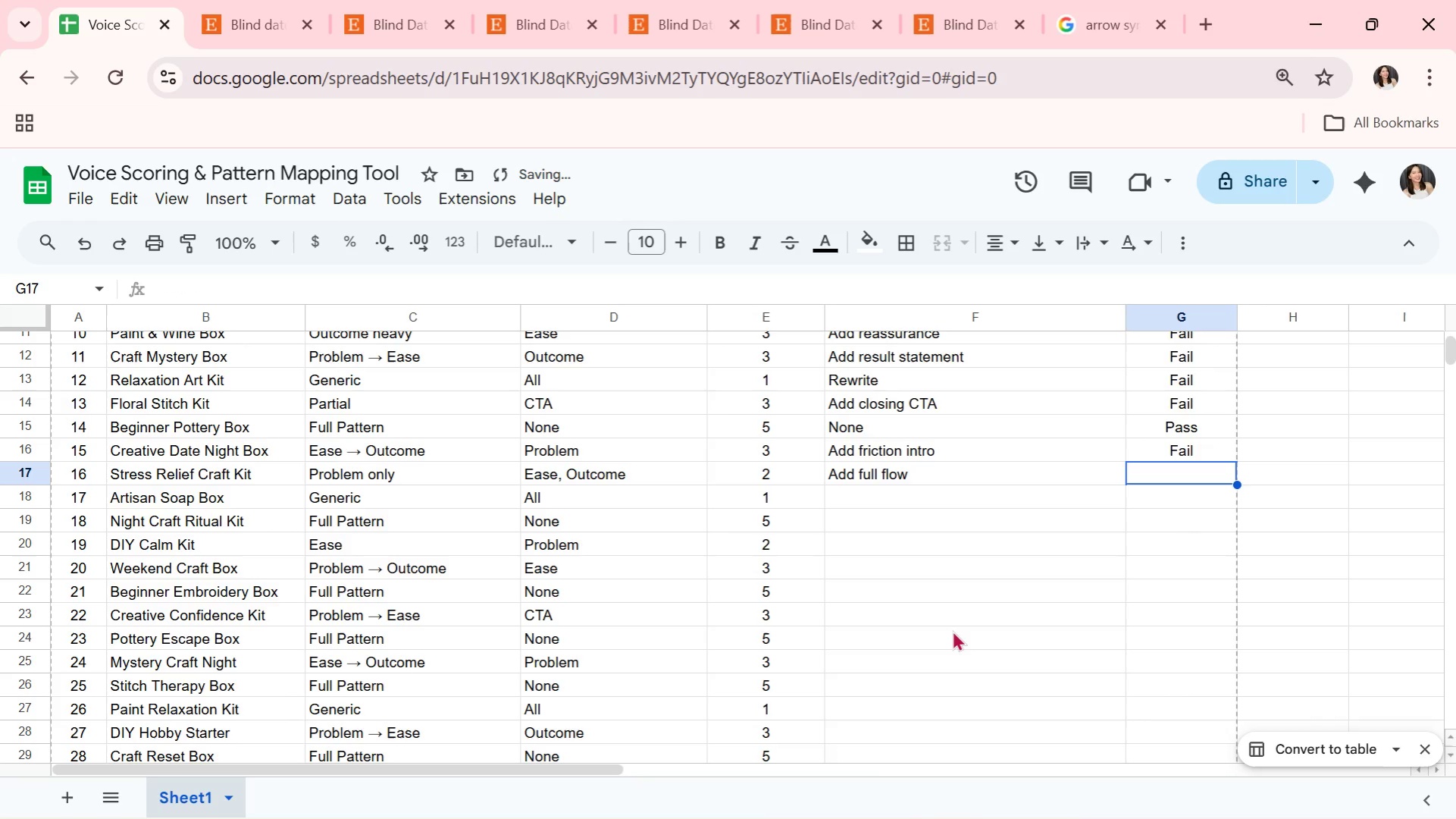 
key(CapsLock)
 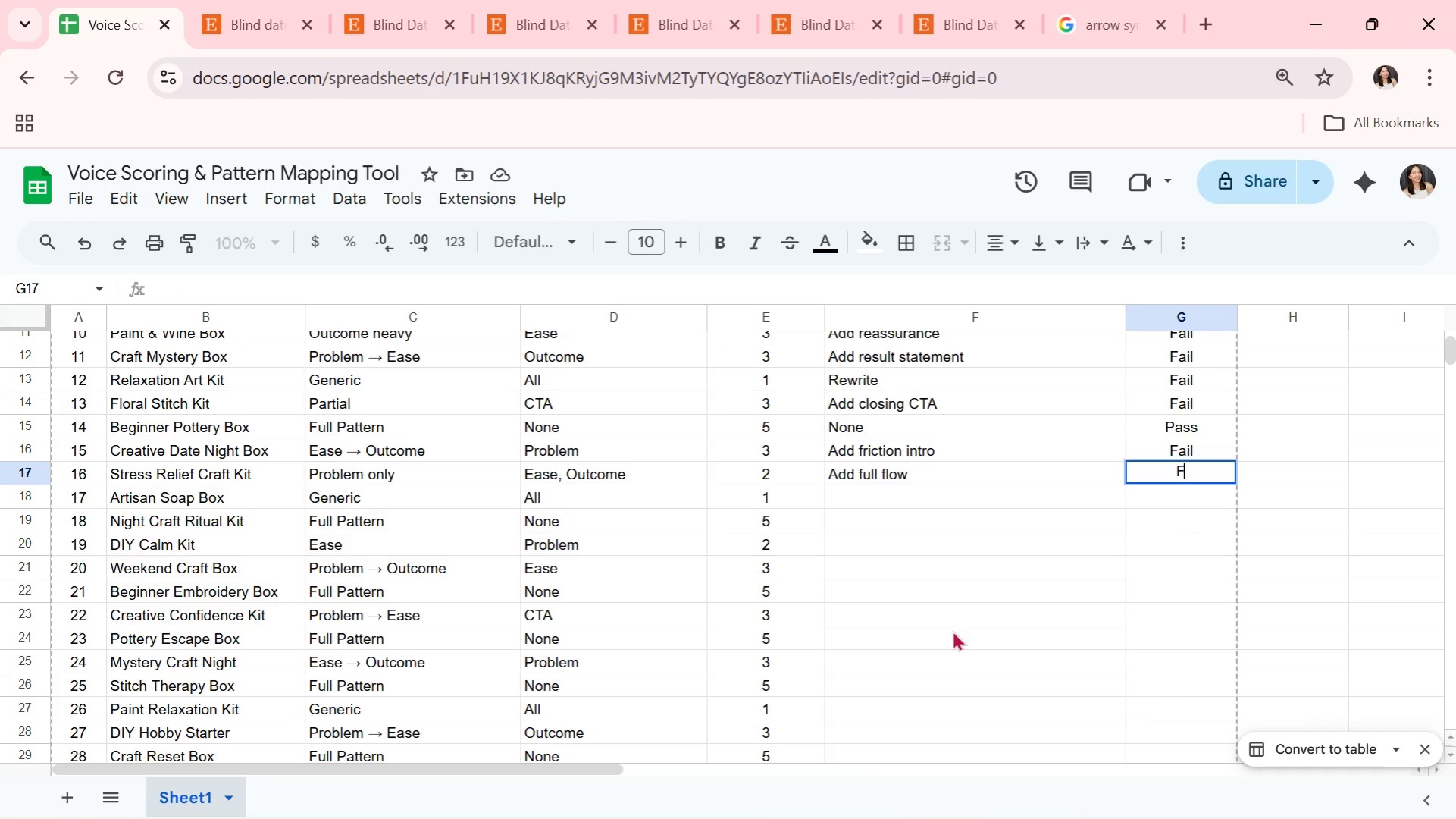 
key(F)
 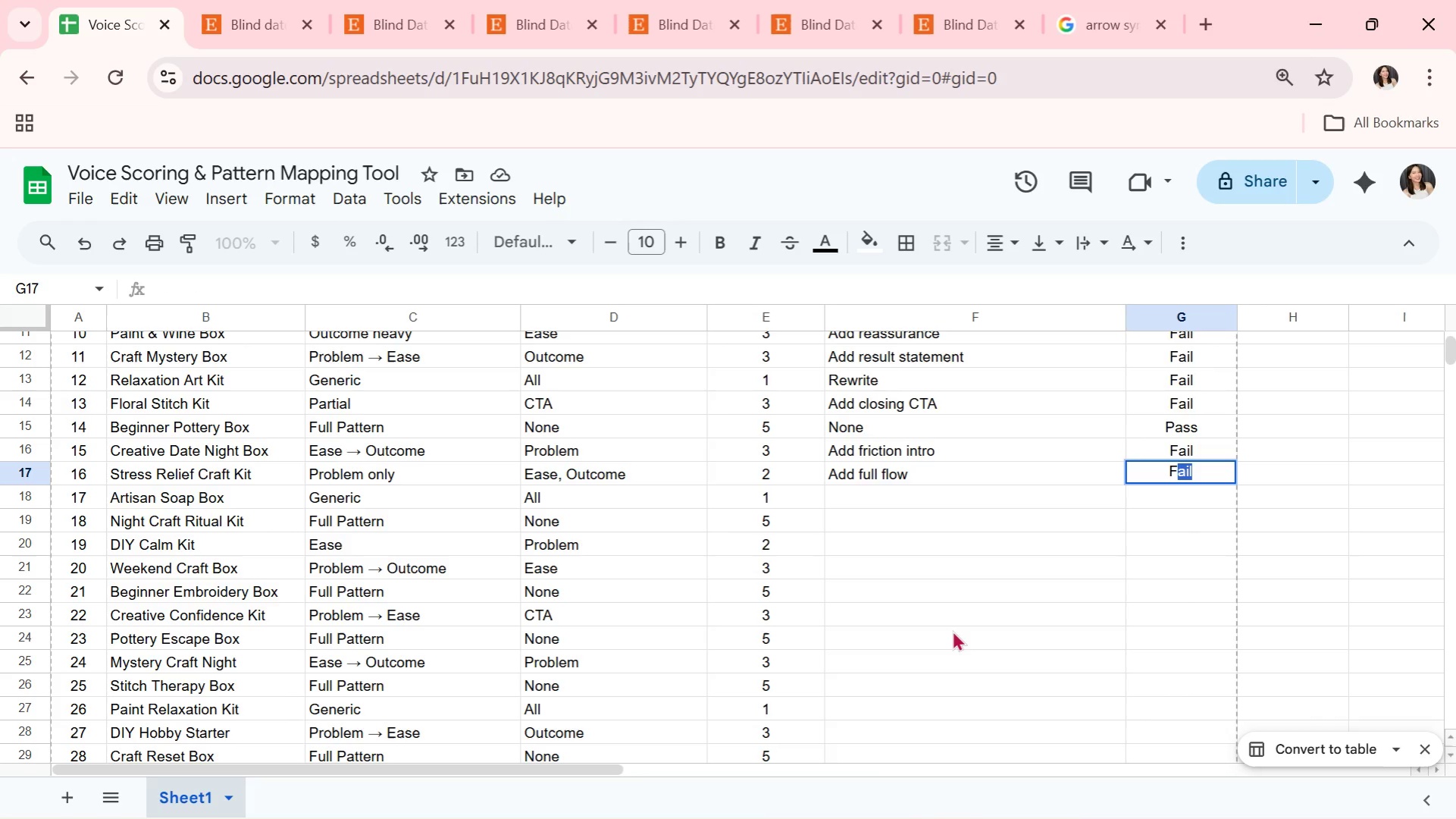 
key(CapsLock)
 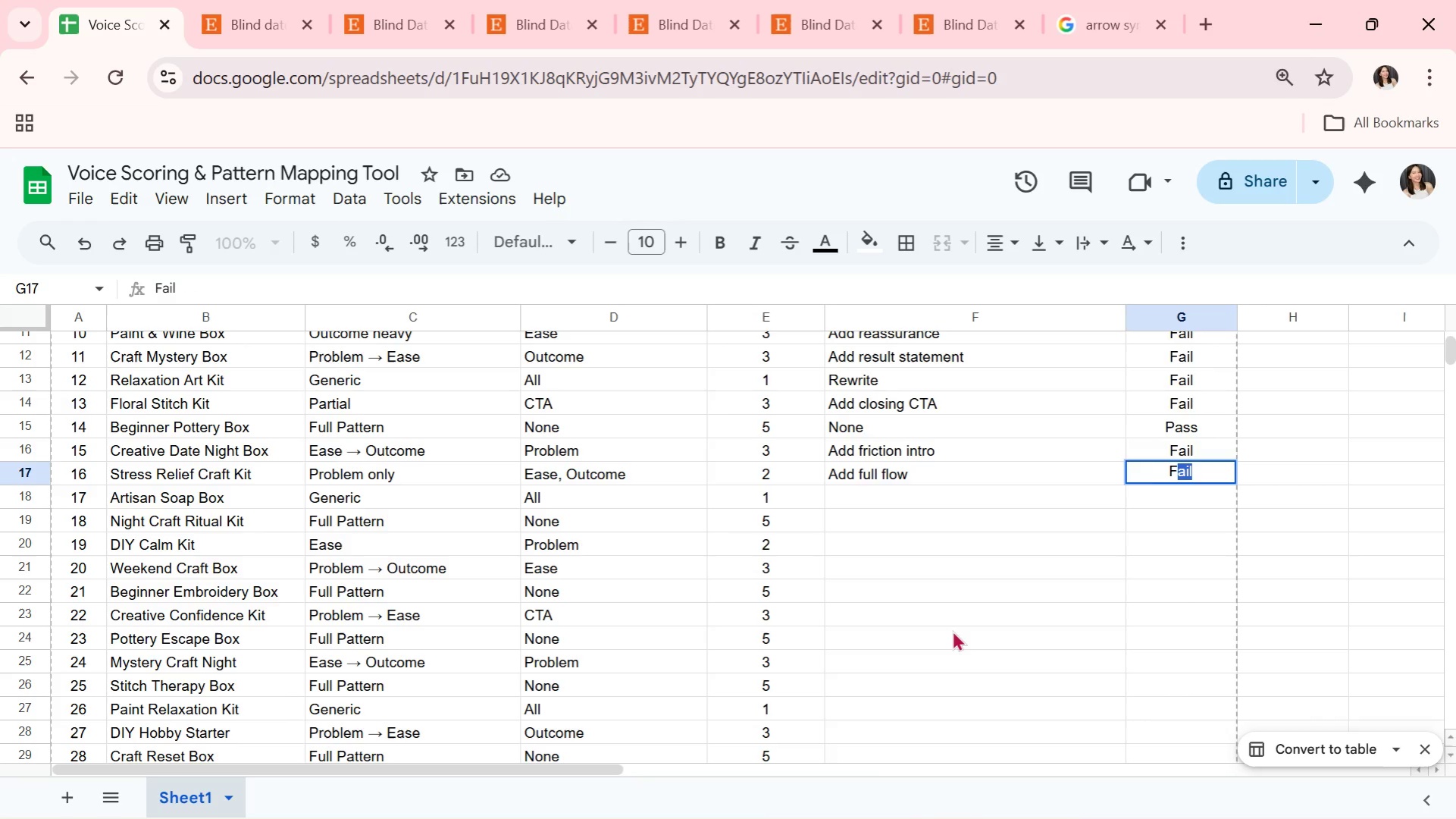 
key(Enter)
 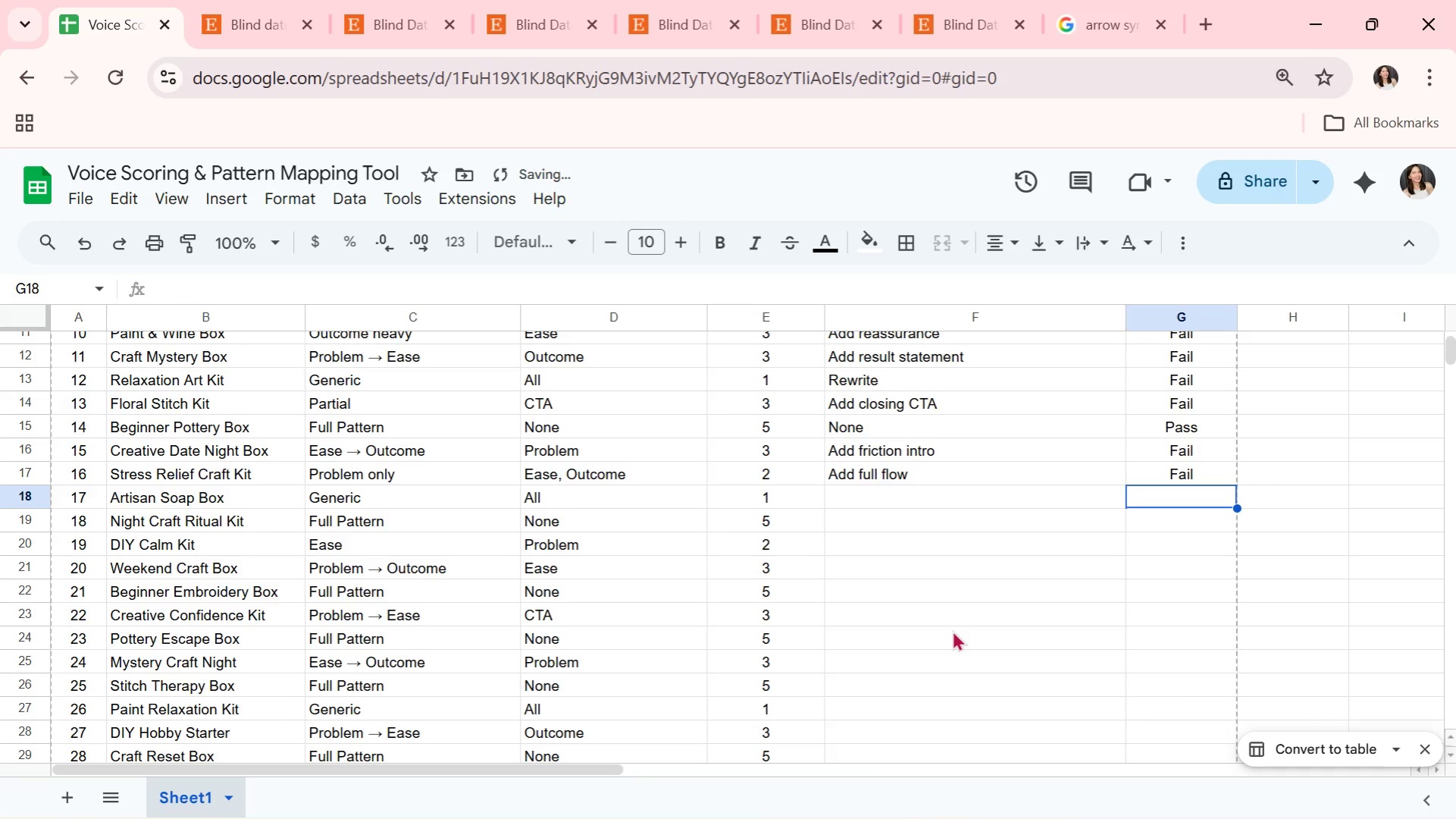 
key(ArrowLeft)
 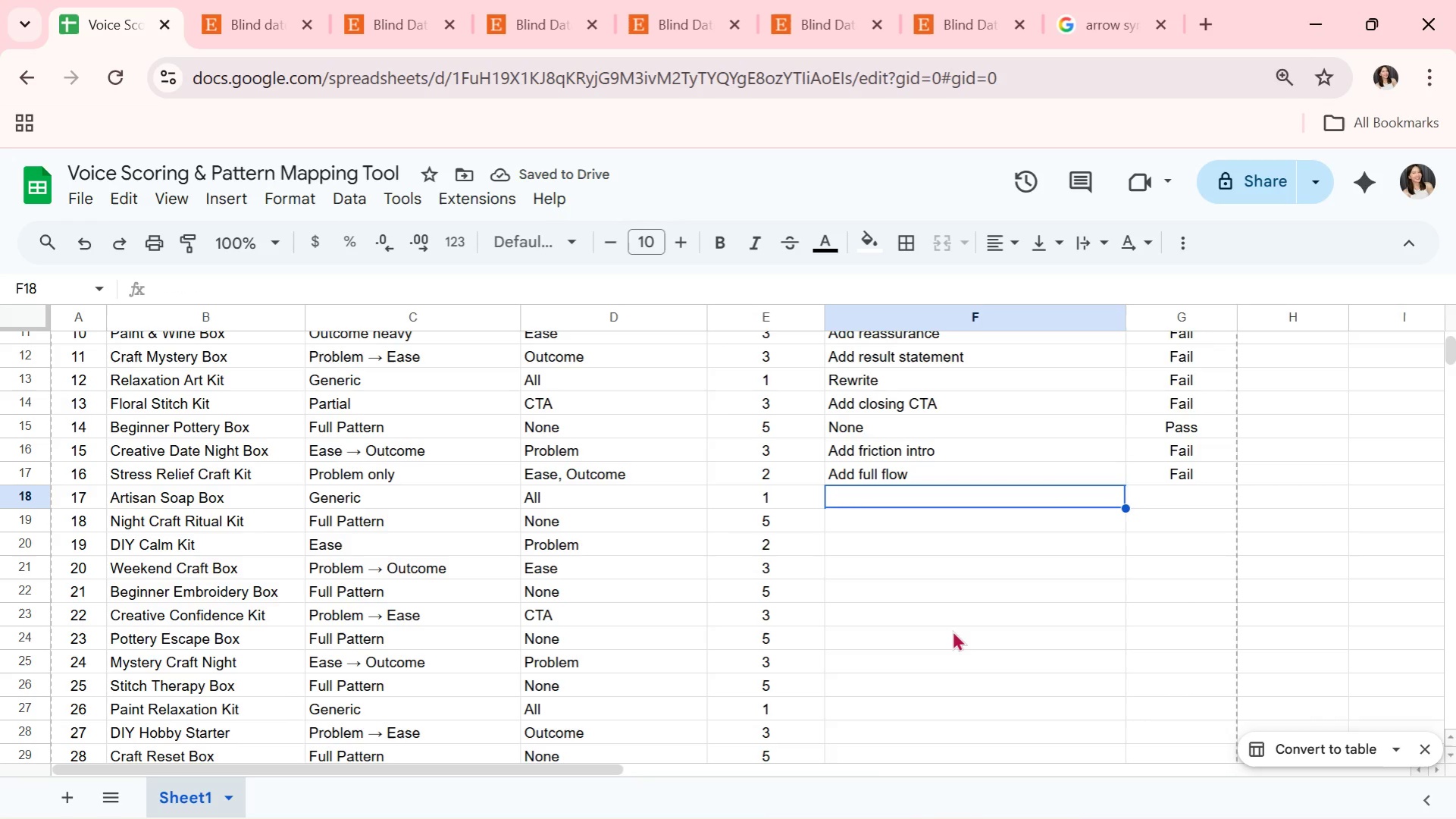 
type(Ew)
key(Backspace)
key(Backspace)
type(Rewrite)
 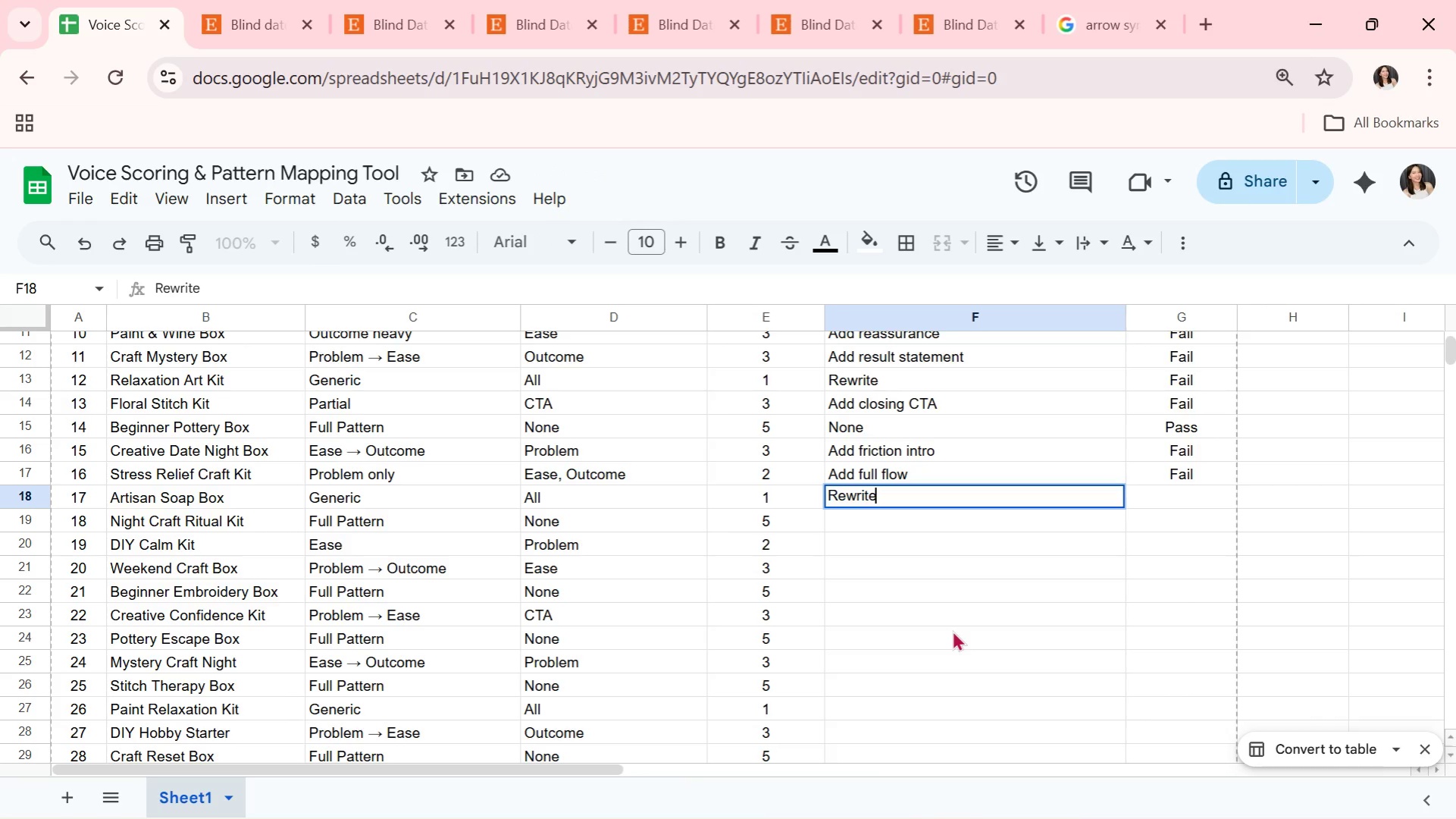 
wait(5.81)
 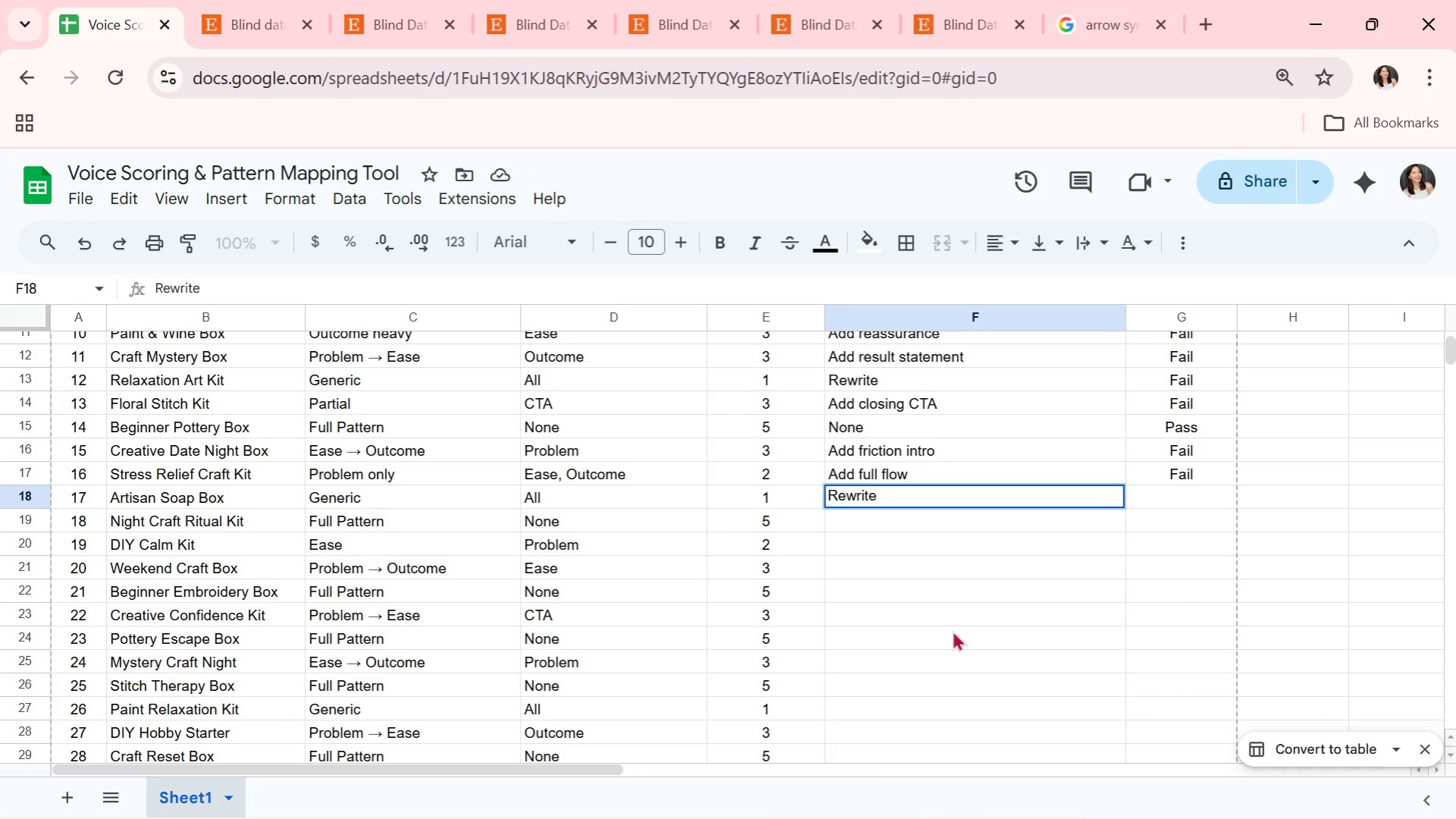 
key(ArrowRight)
 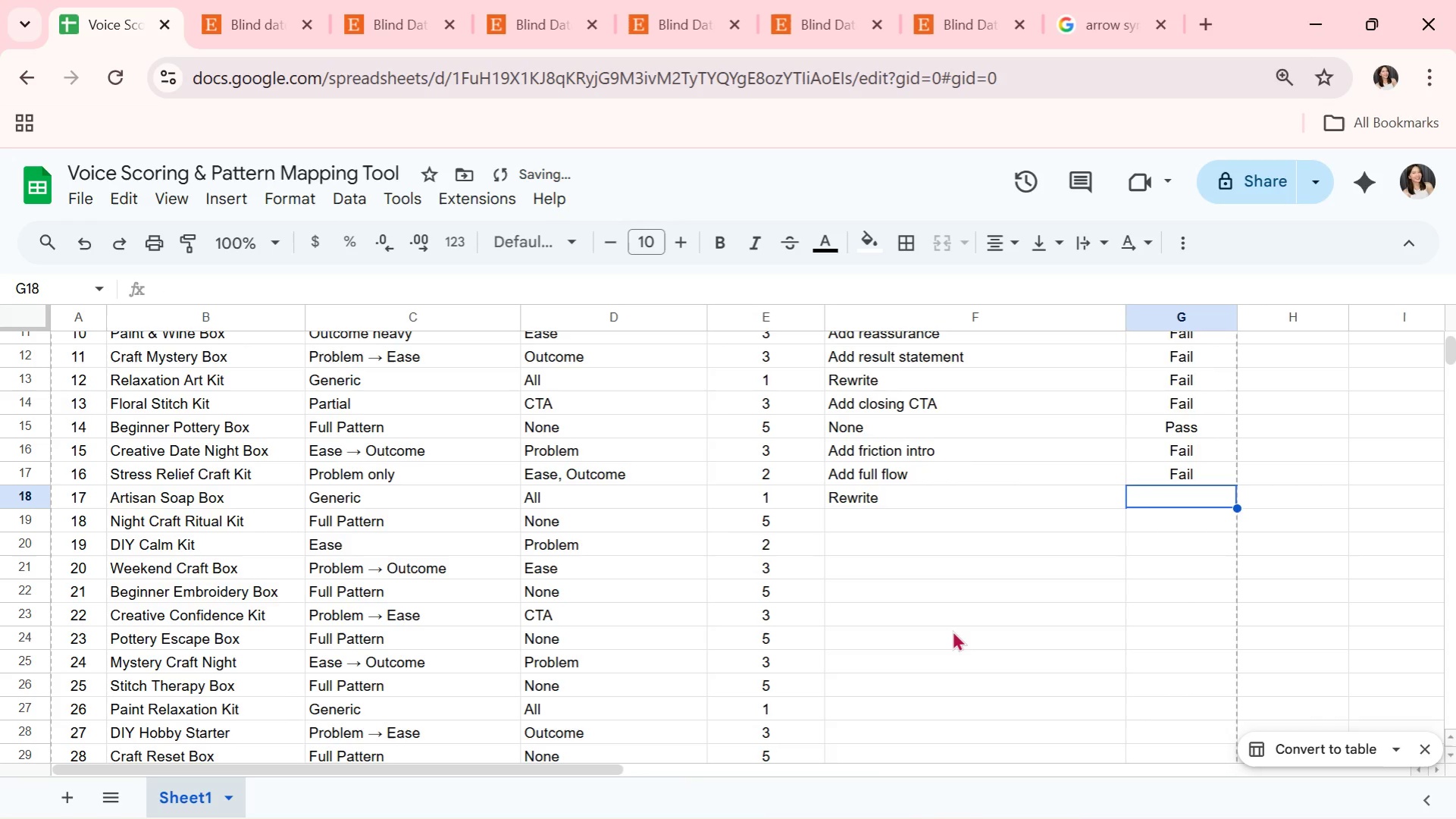 
key(CapsLock)
 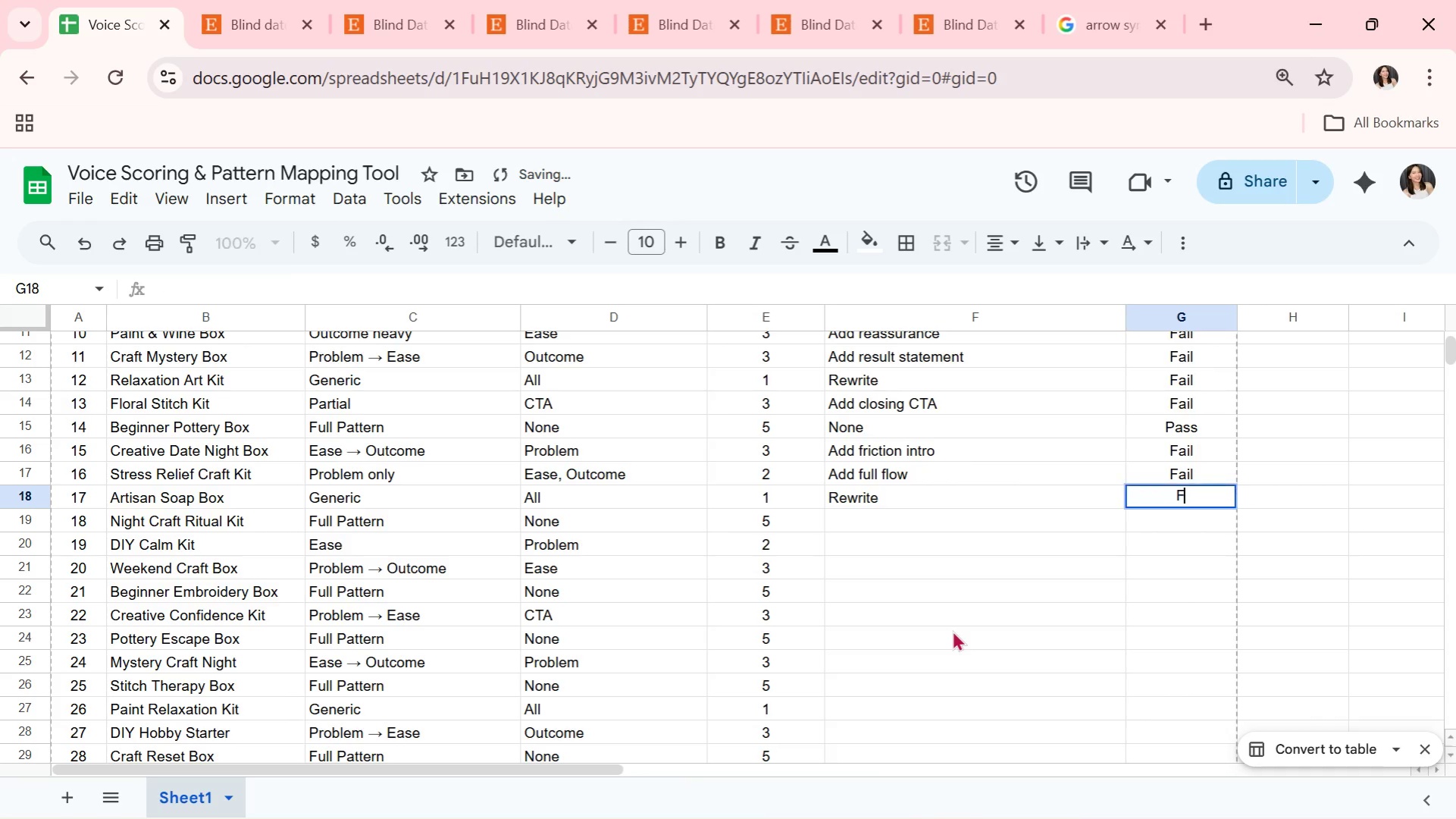 
key(F)
 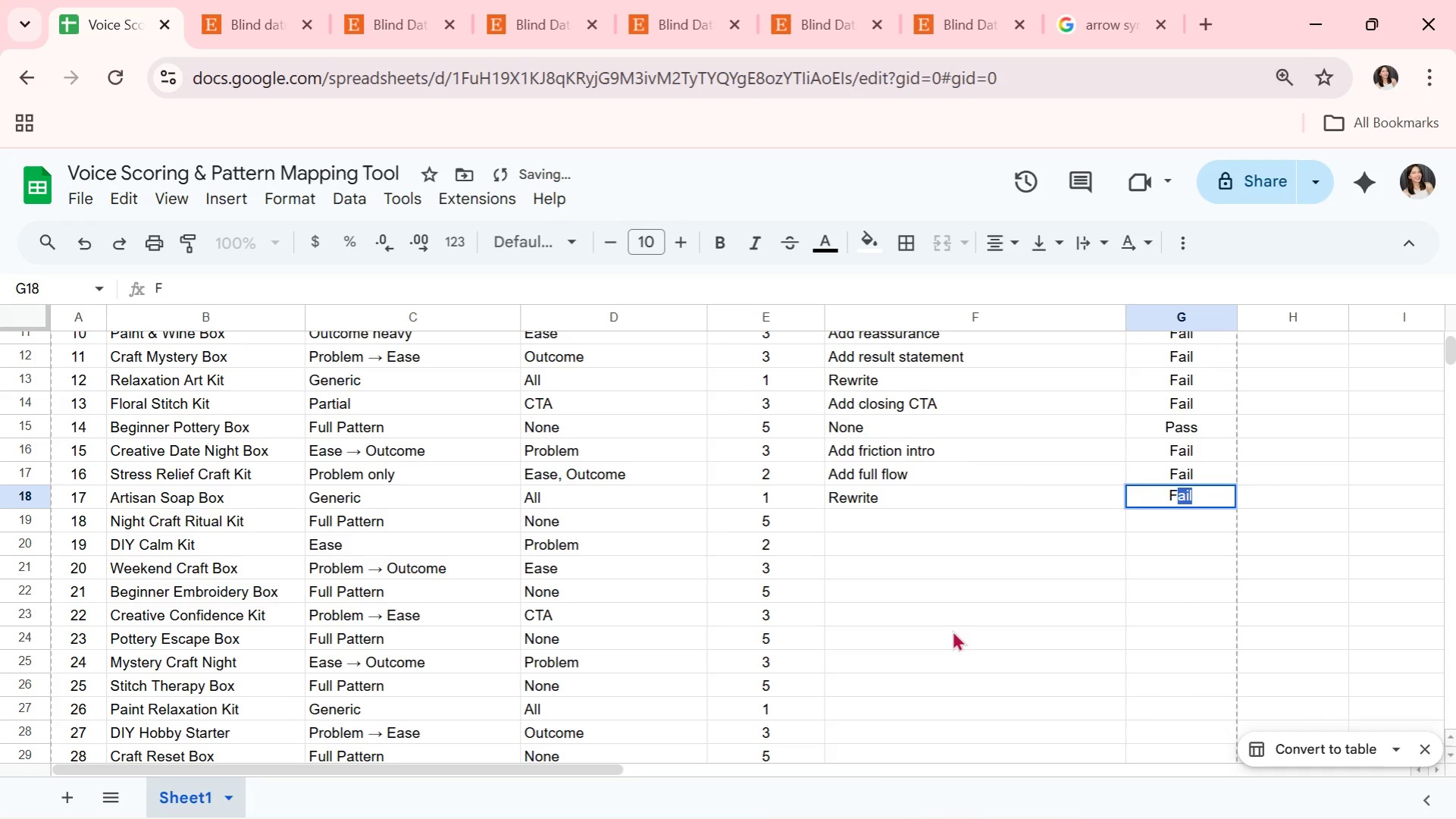 
key(CapsLock)
 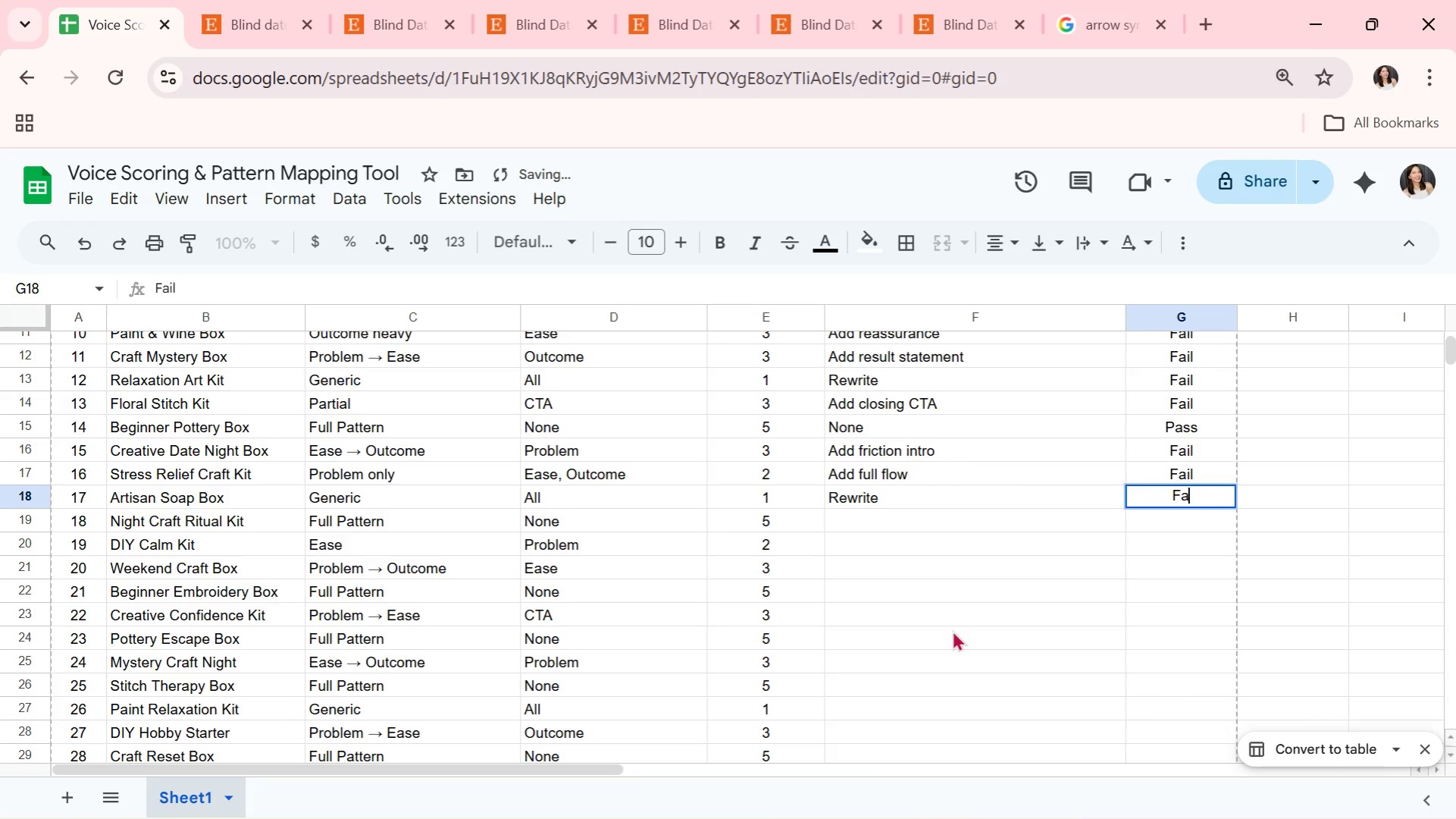 
key(A)
 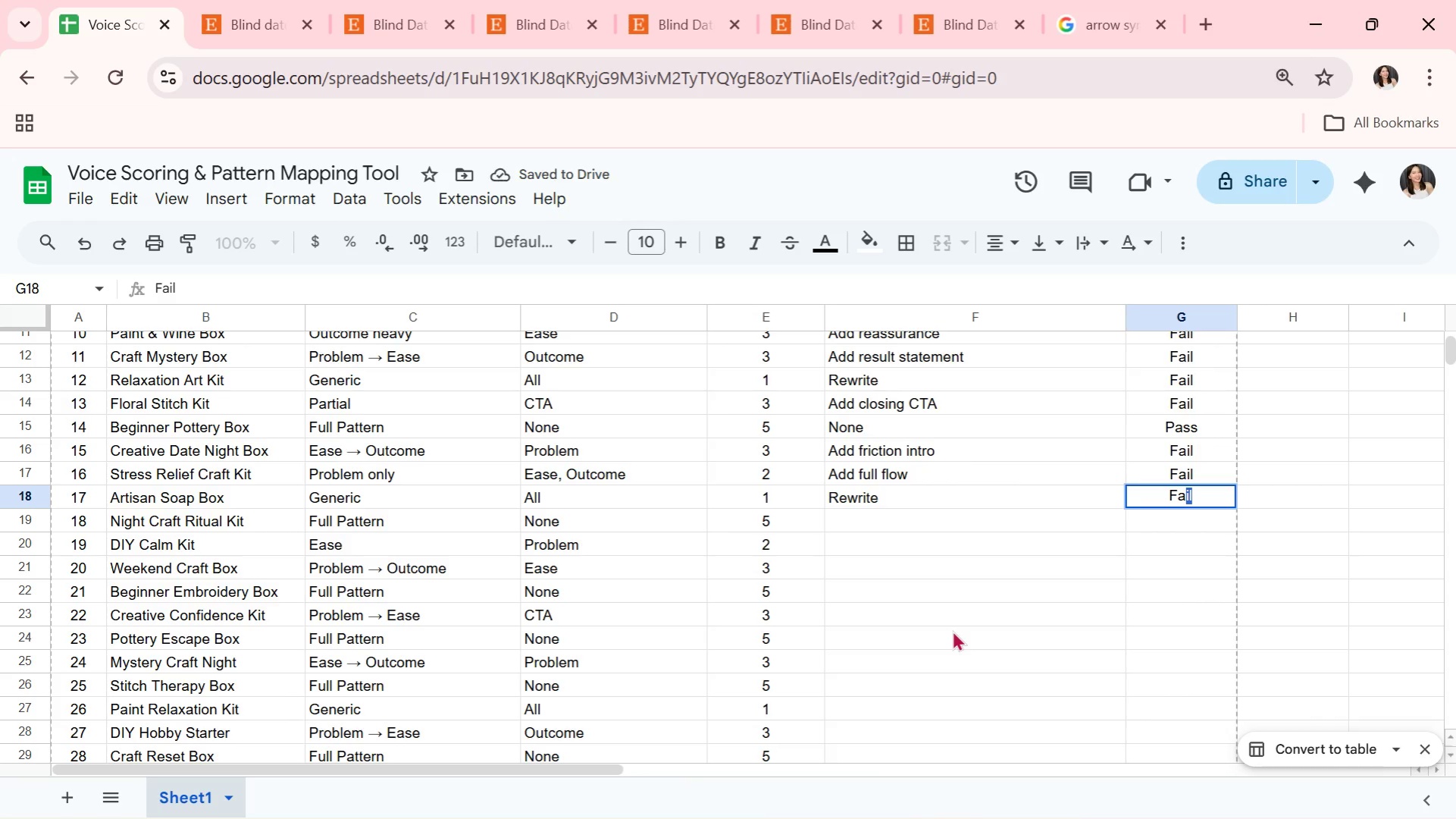 
key(Enter)
 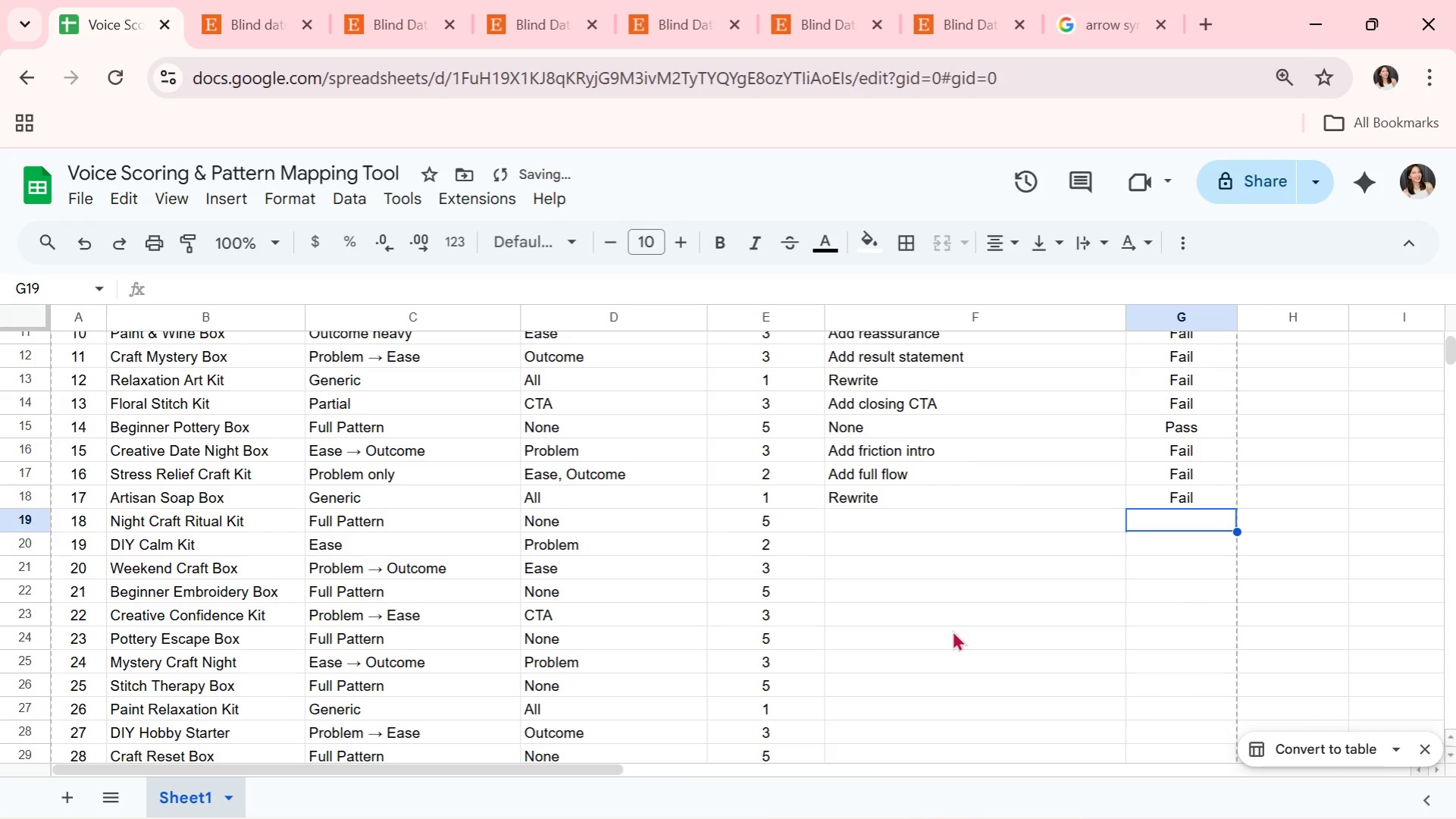 
key(ArrowLeft)
 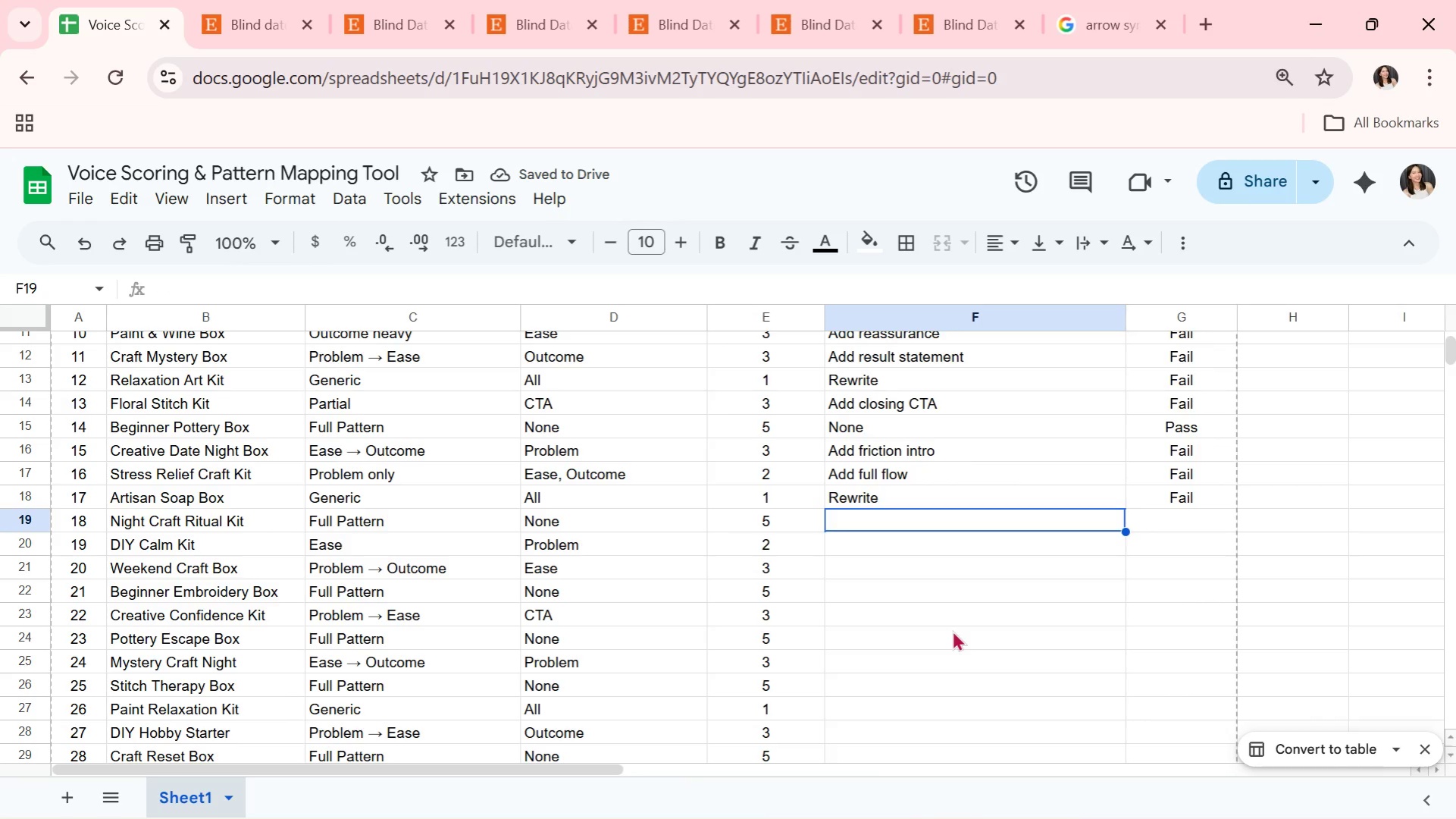 
type(None)
 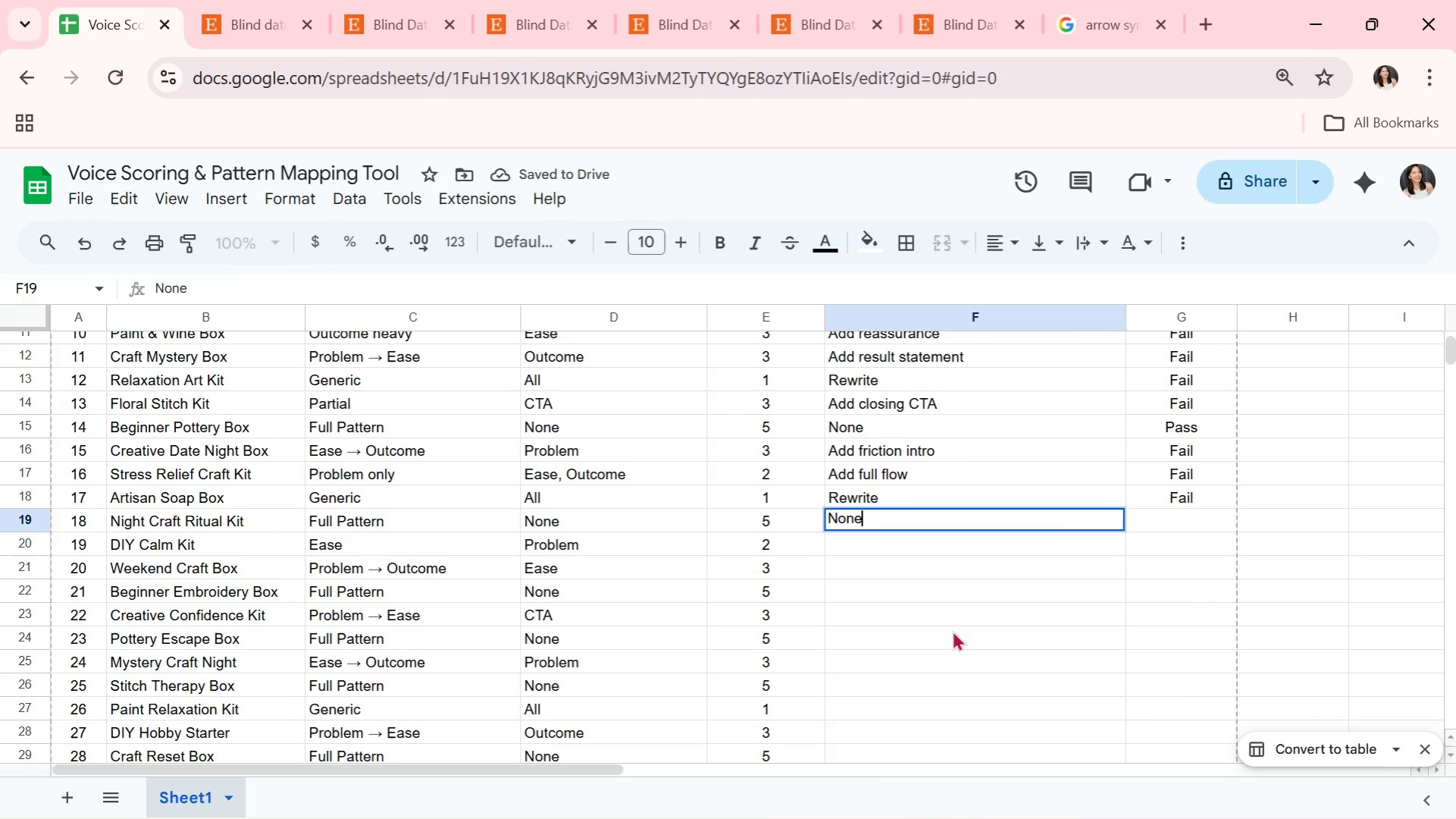 
key(ArrowRight)
 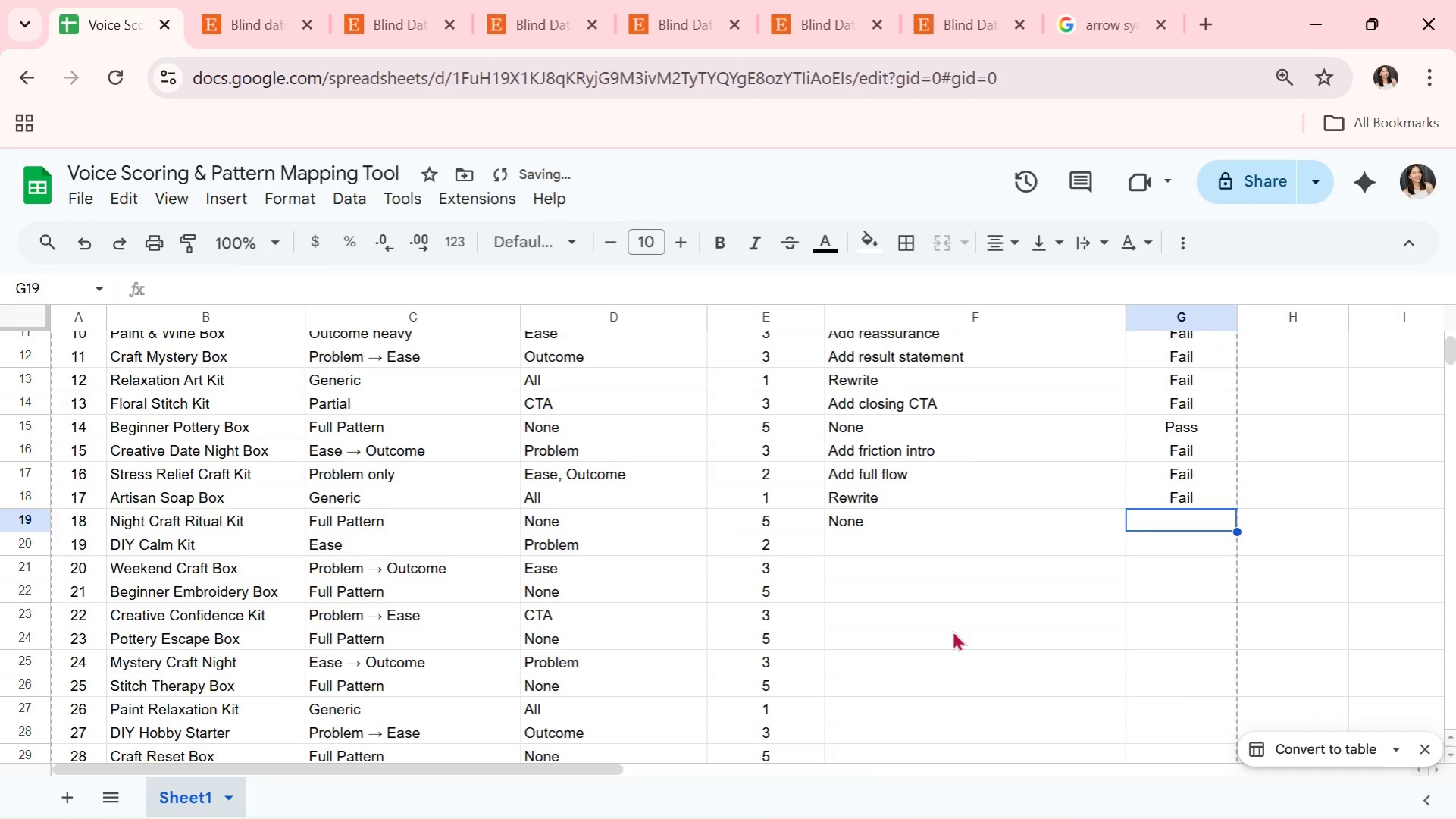 
type(Pass)
 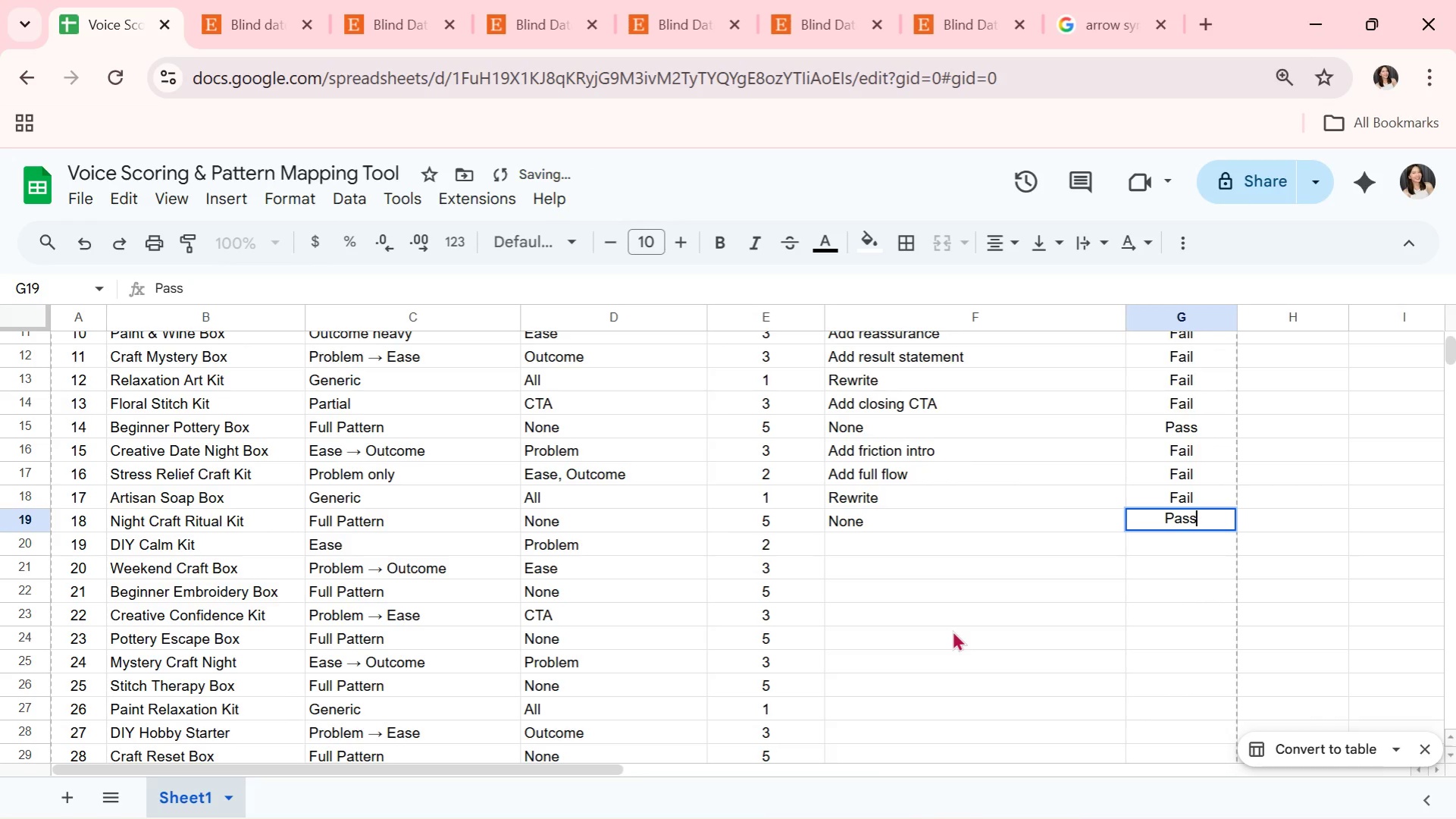 
key(ArrowRight)
 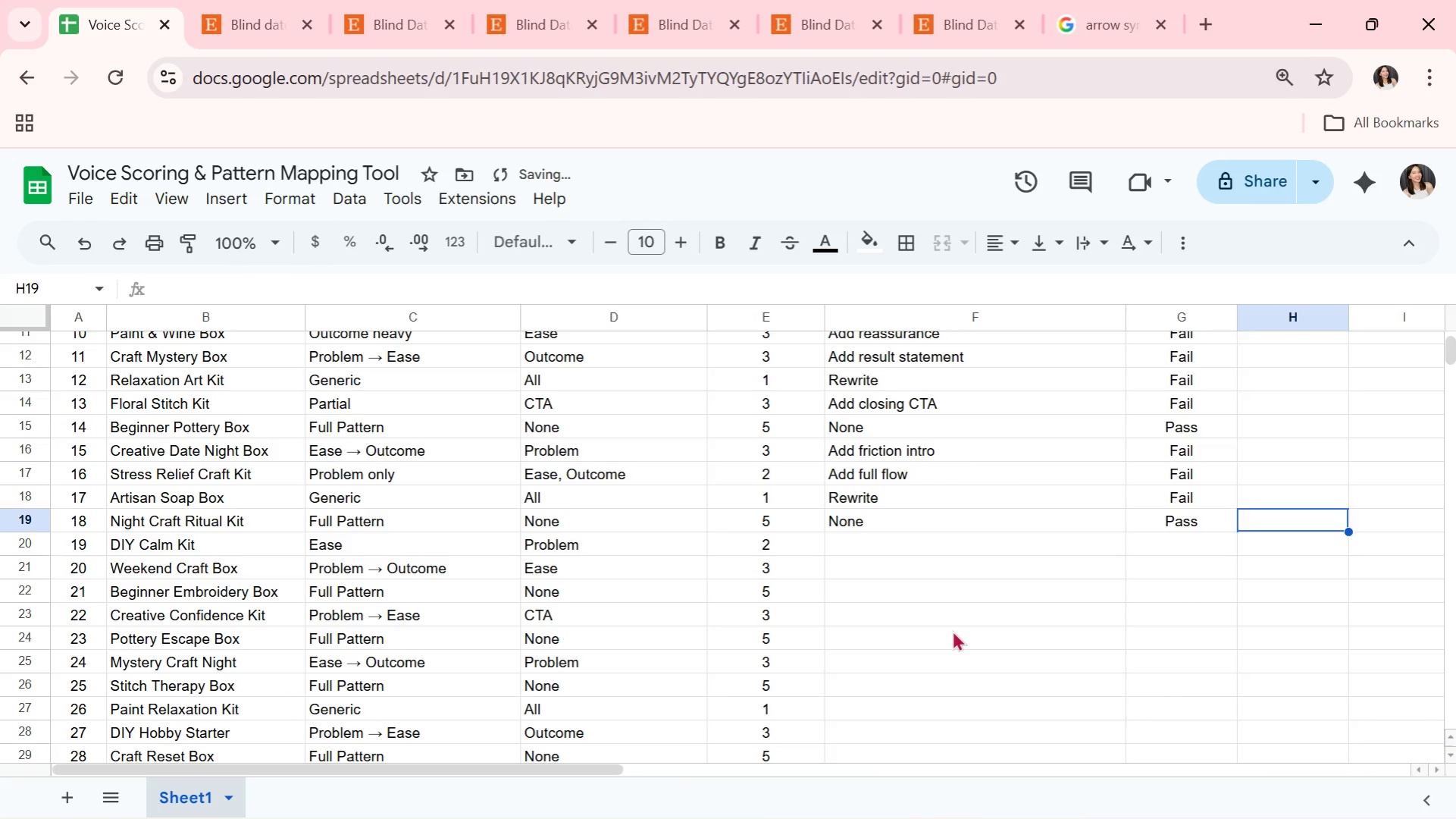 
key(ArrowLeft)
 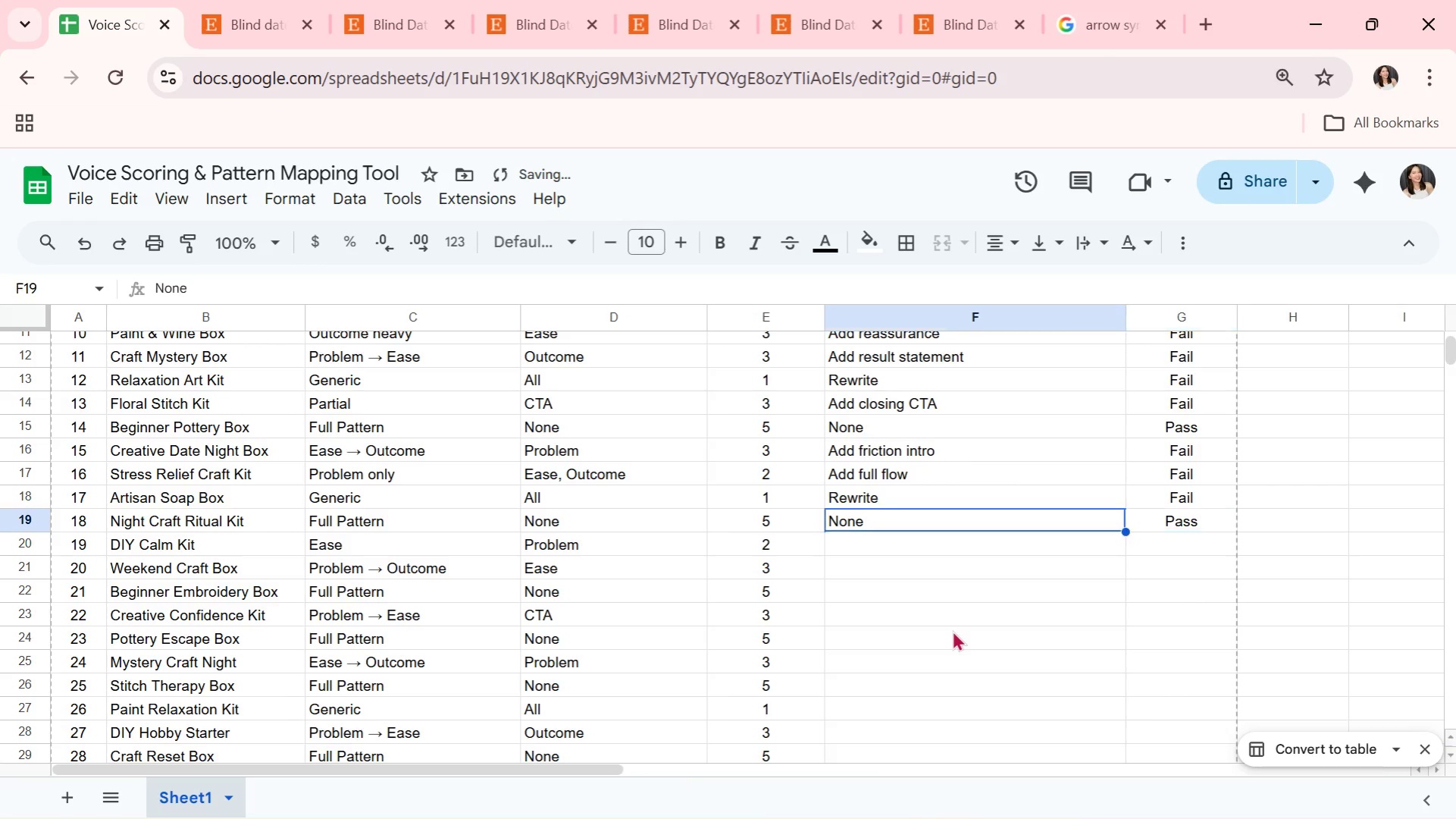 
key(ArrowLeft)
 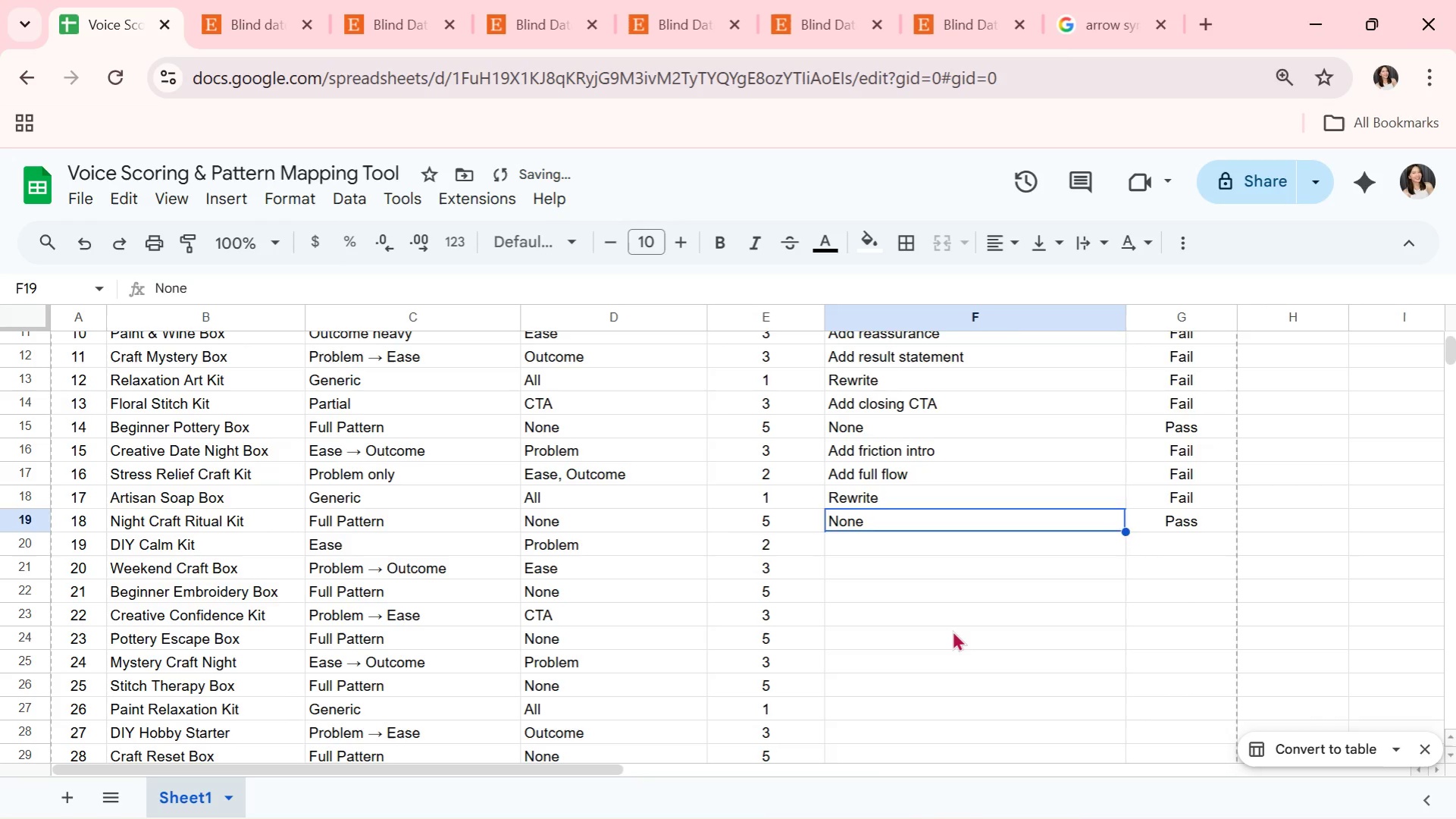 
key(ArrowDown)
 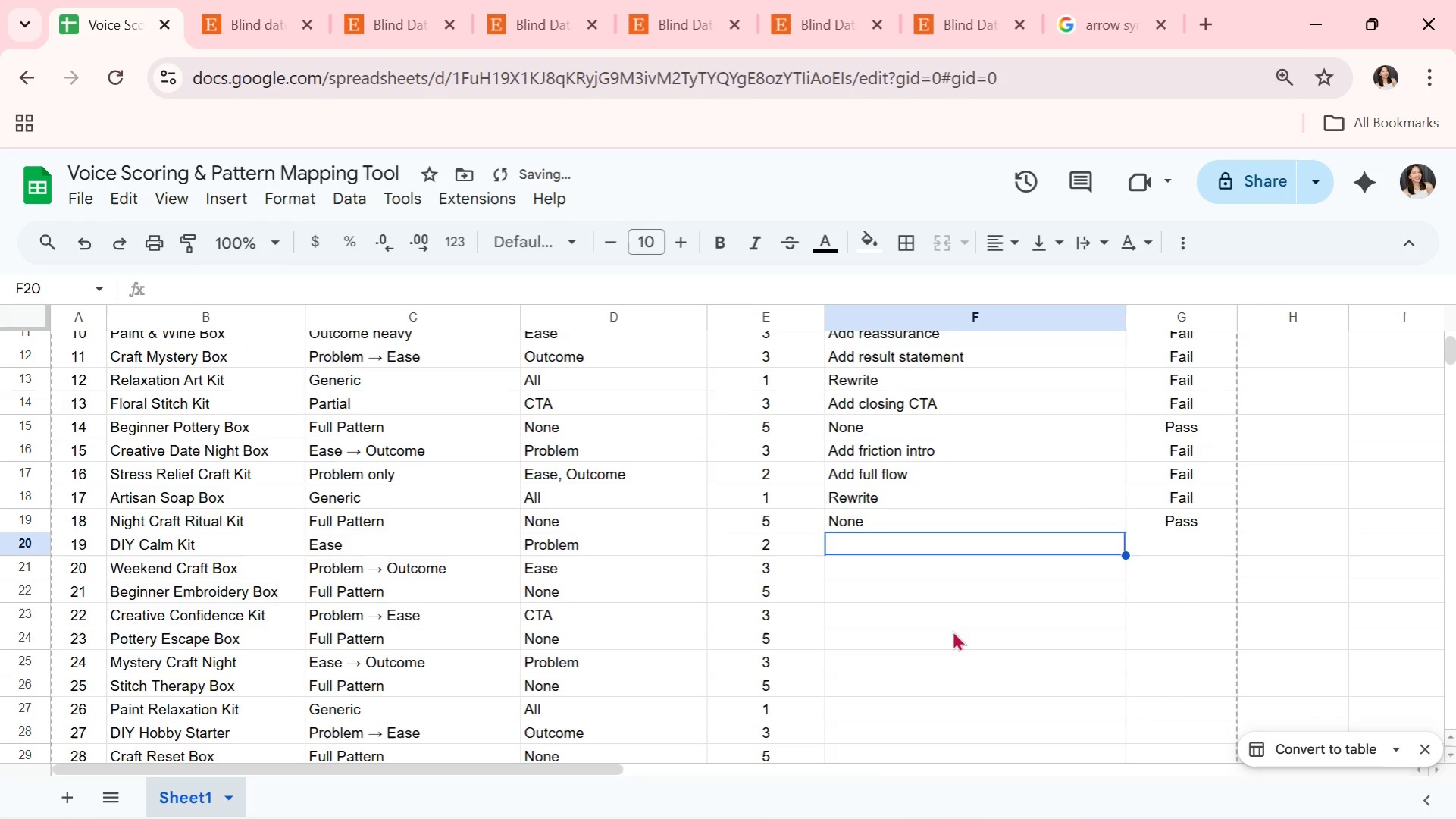 
type(Add struggle intro)
 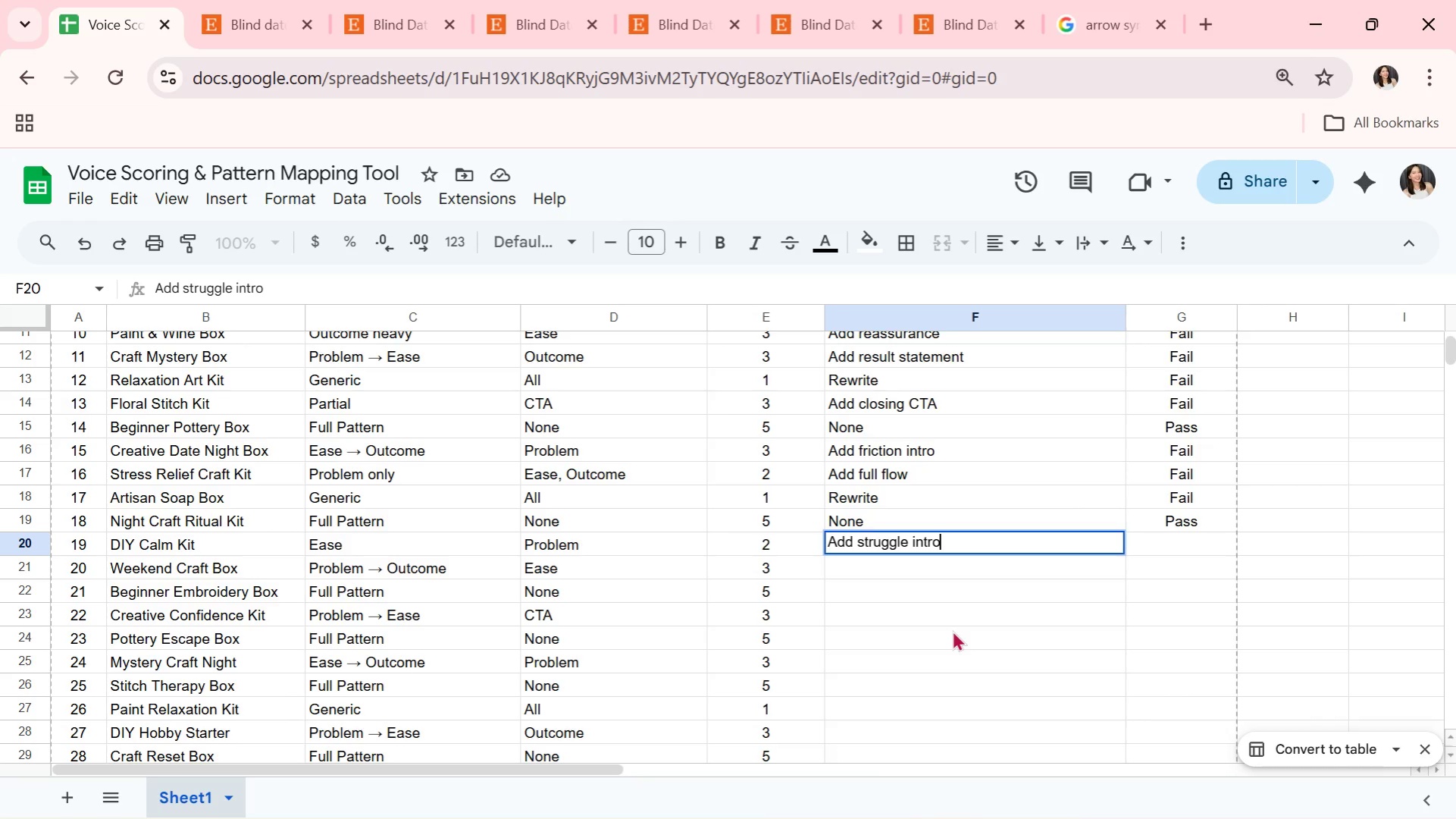 
key(ArrowRight)
 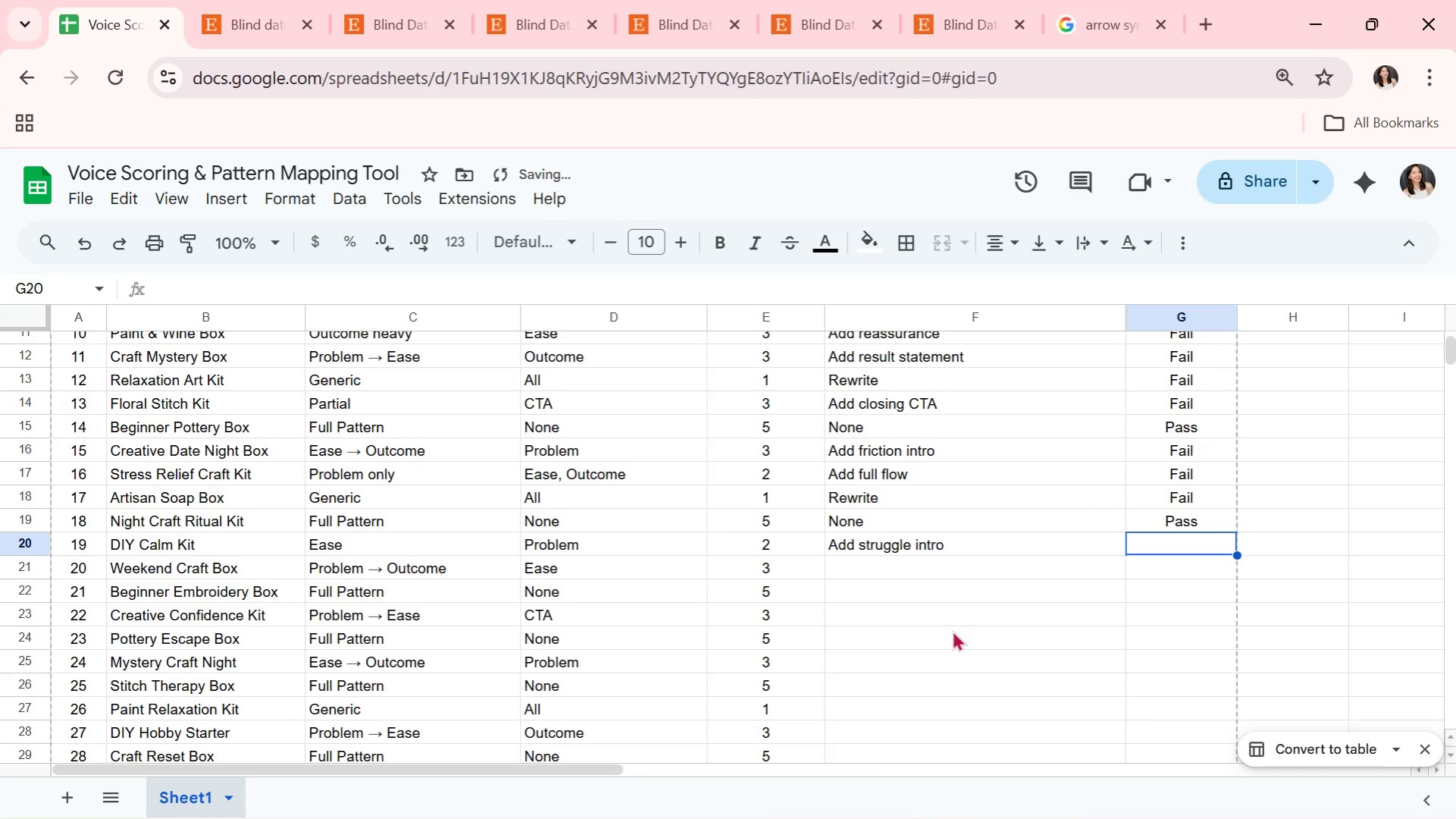 
type(Fail)
 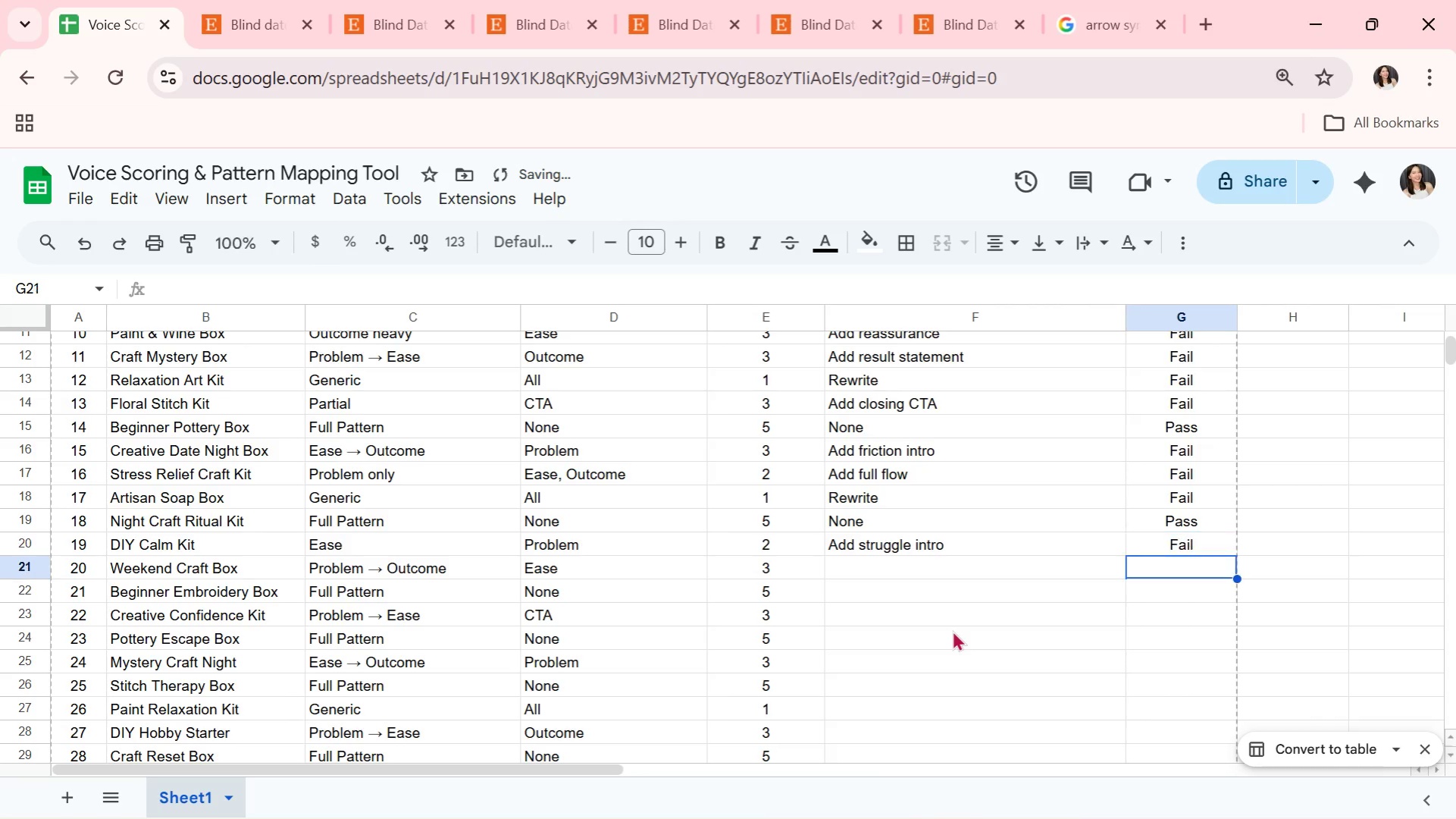 
key(Enter)
 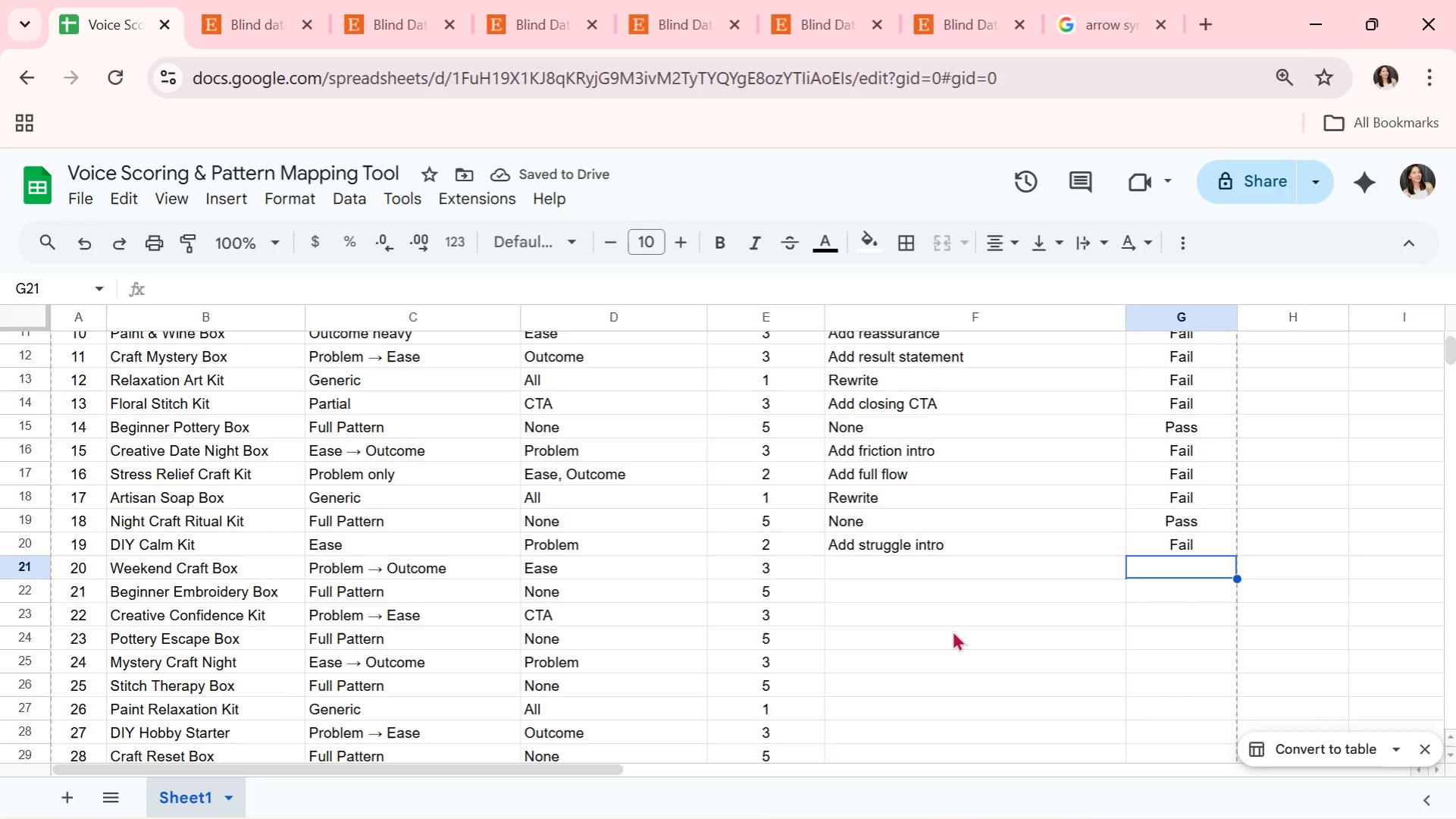 
left_click([943, 563])
 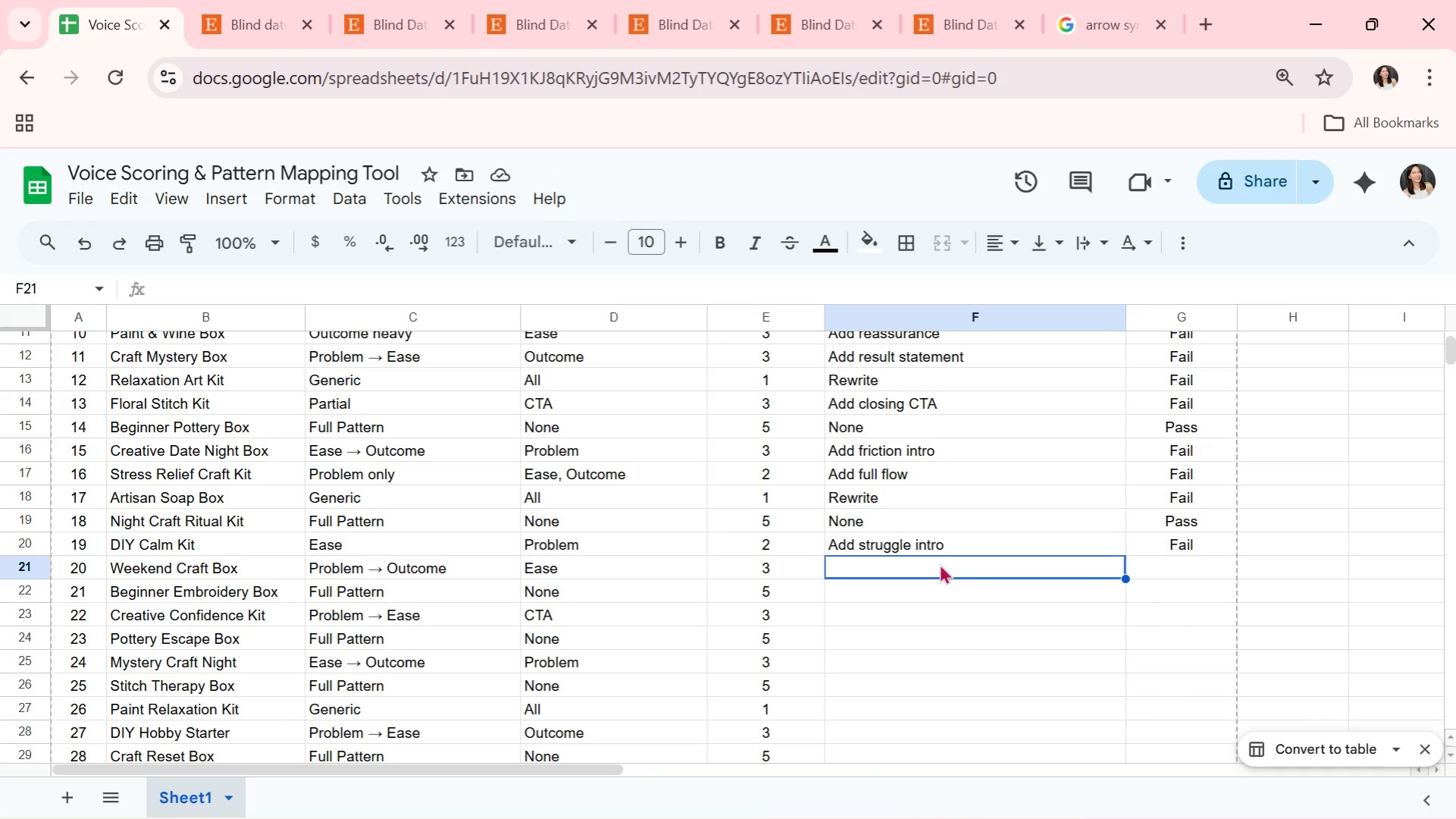 
wait(20.23)
 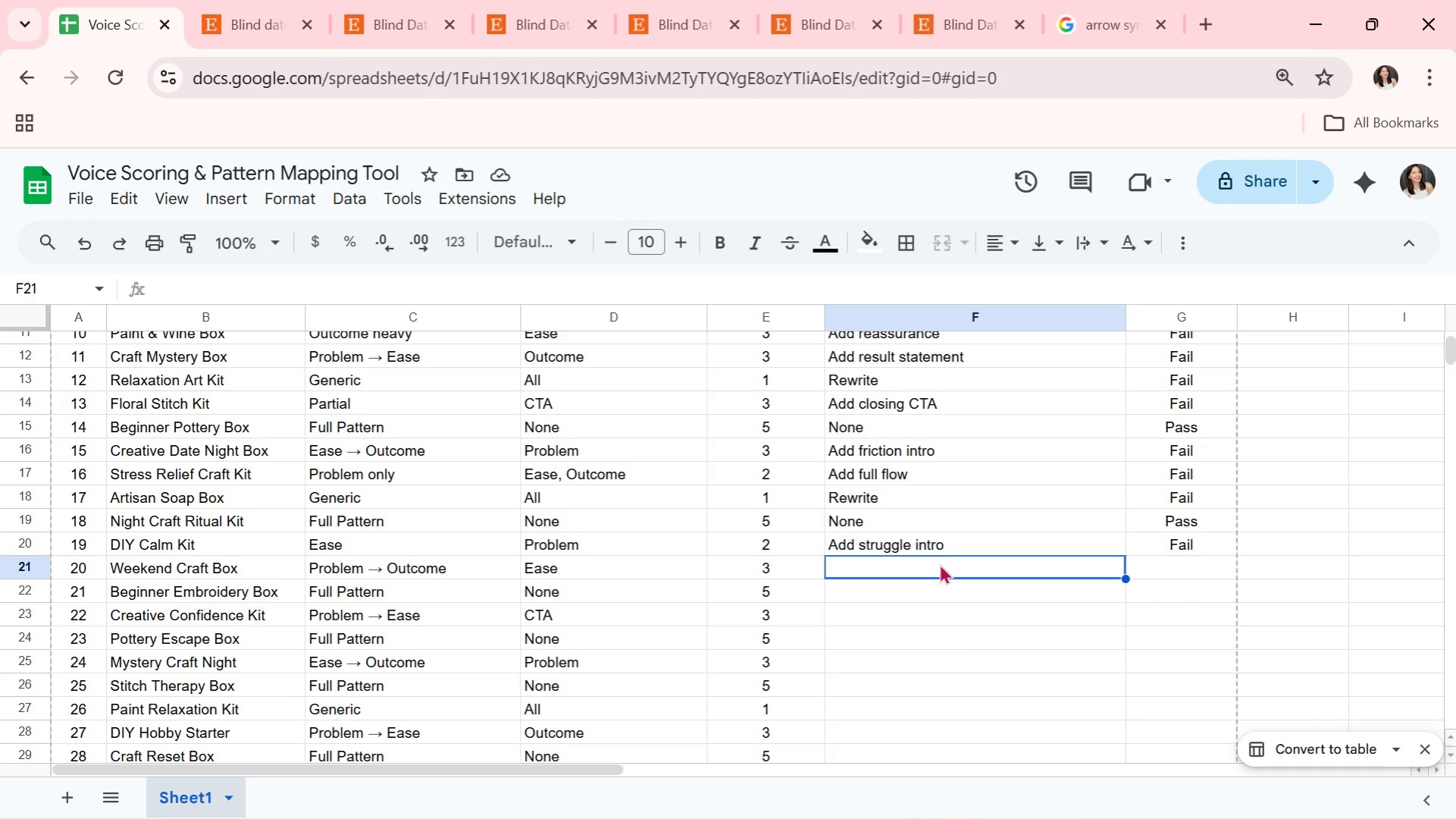 
type(Add)
 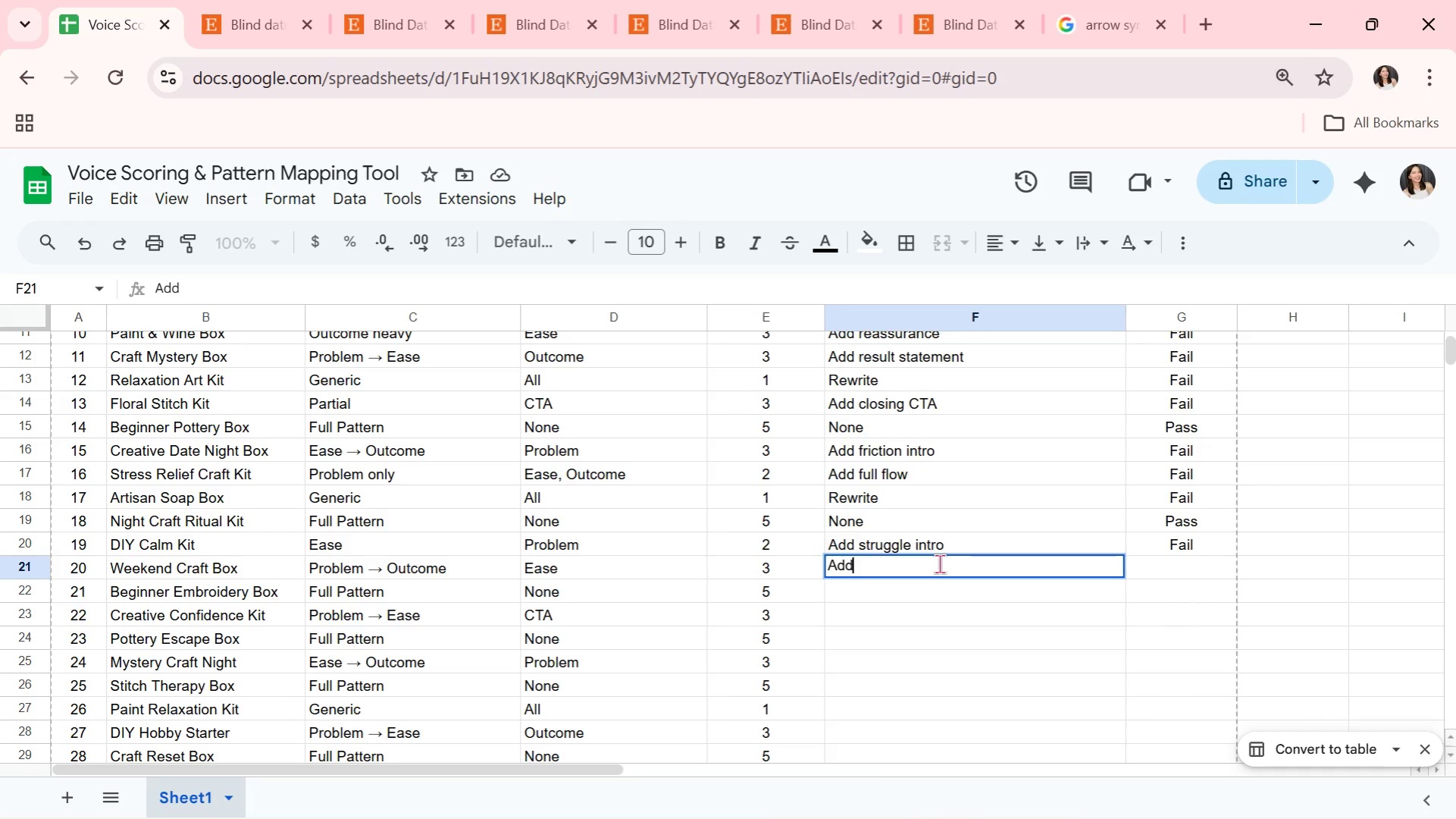 
type( simplification)
 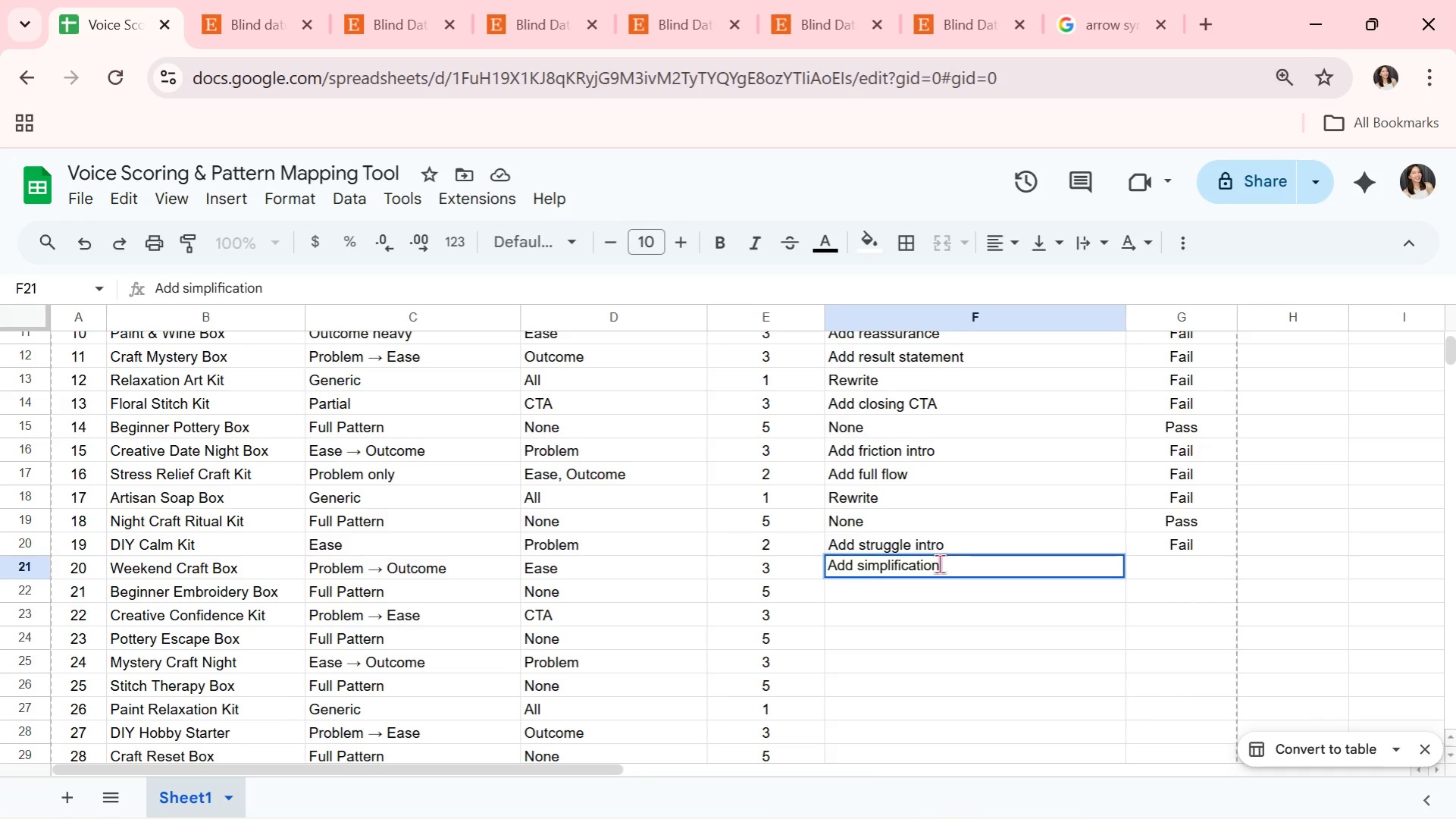 
key(ArrowRight)
 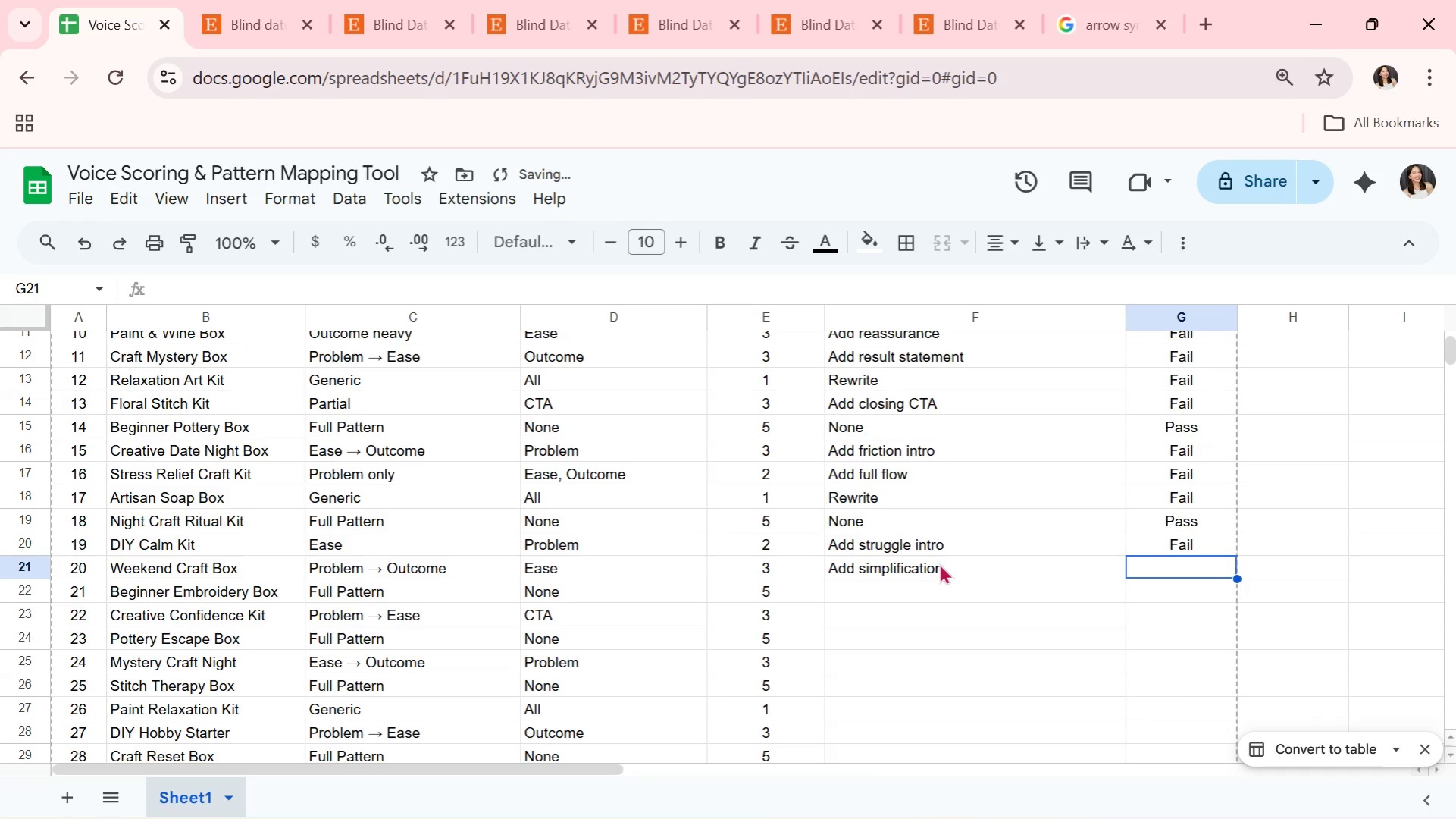 
key(CapsLock)
 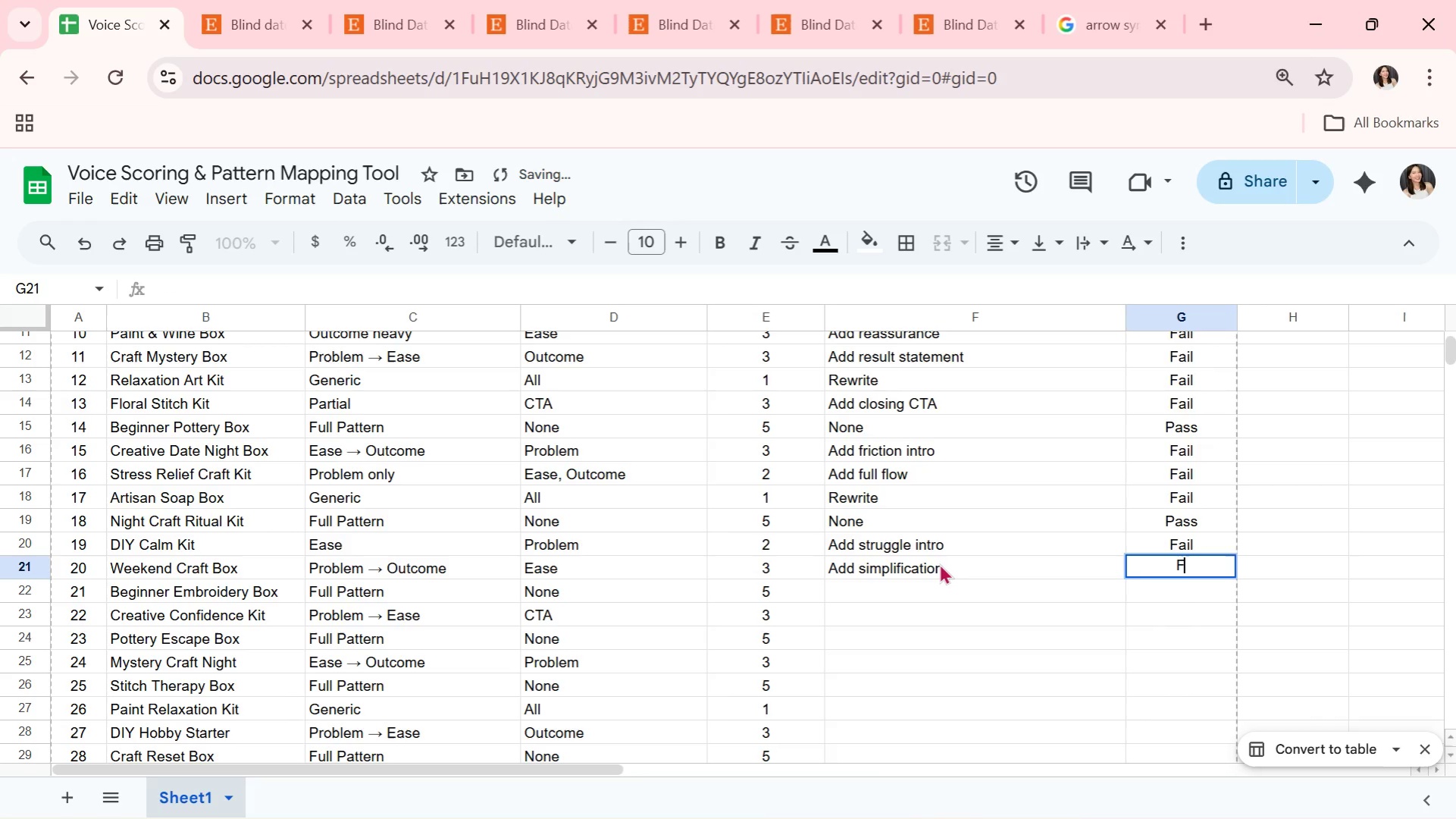 
key(F)
 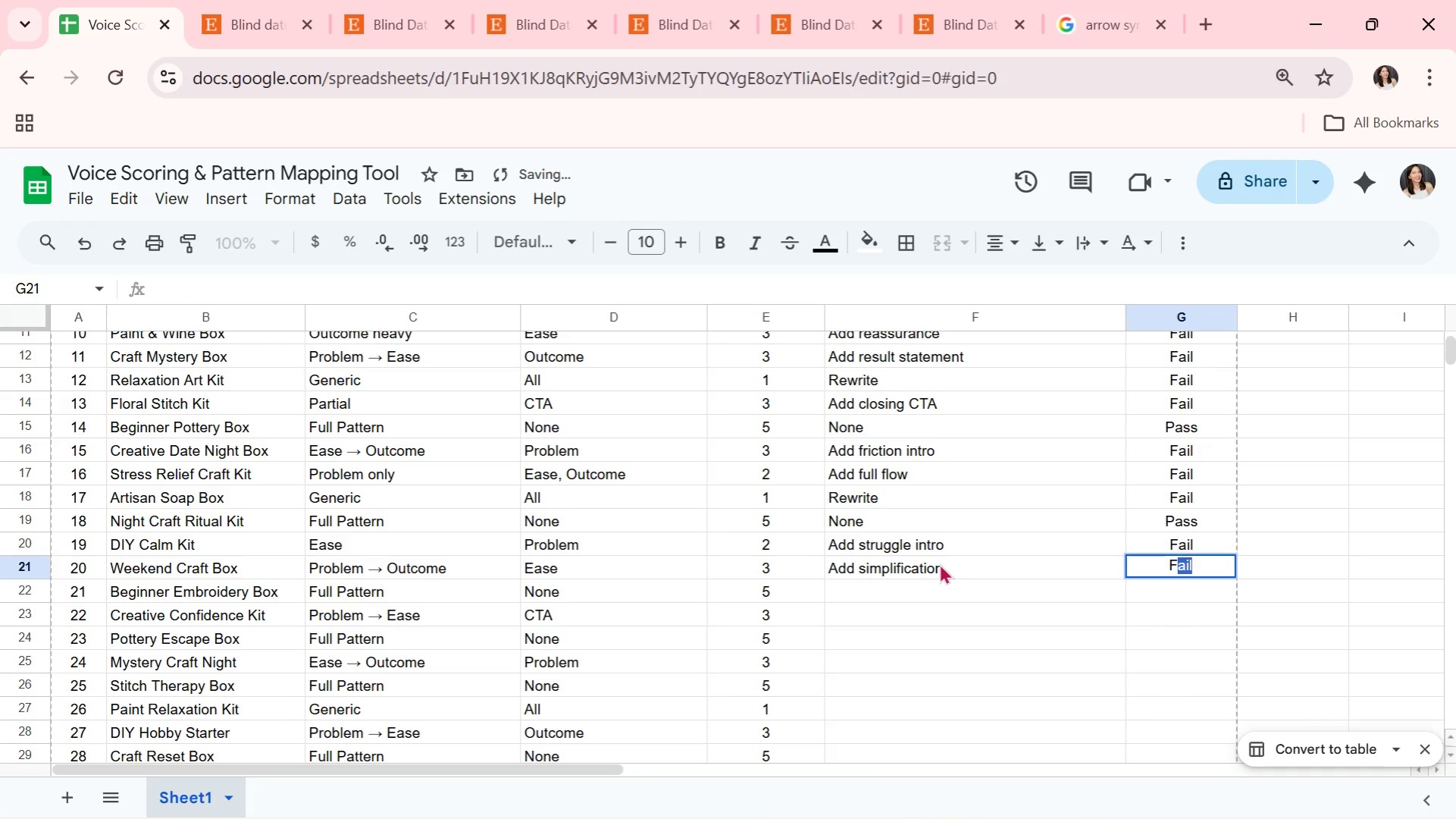 
key(CapsLock)
 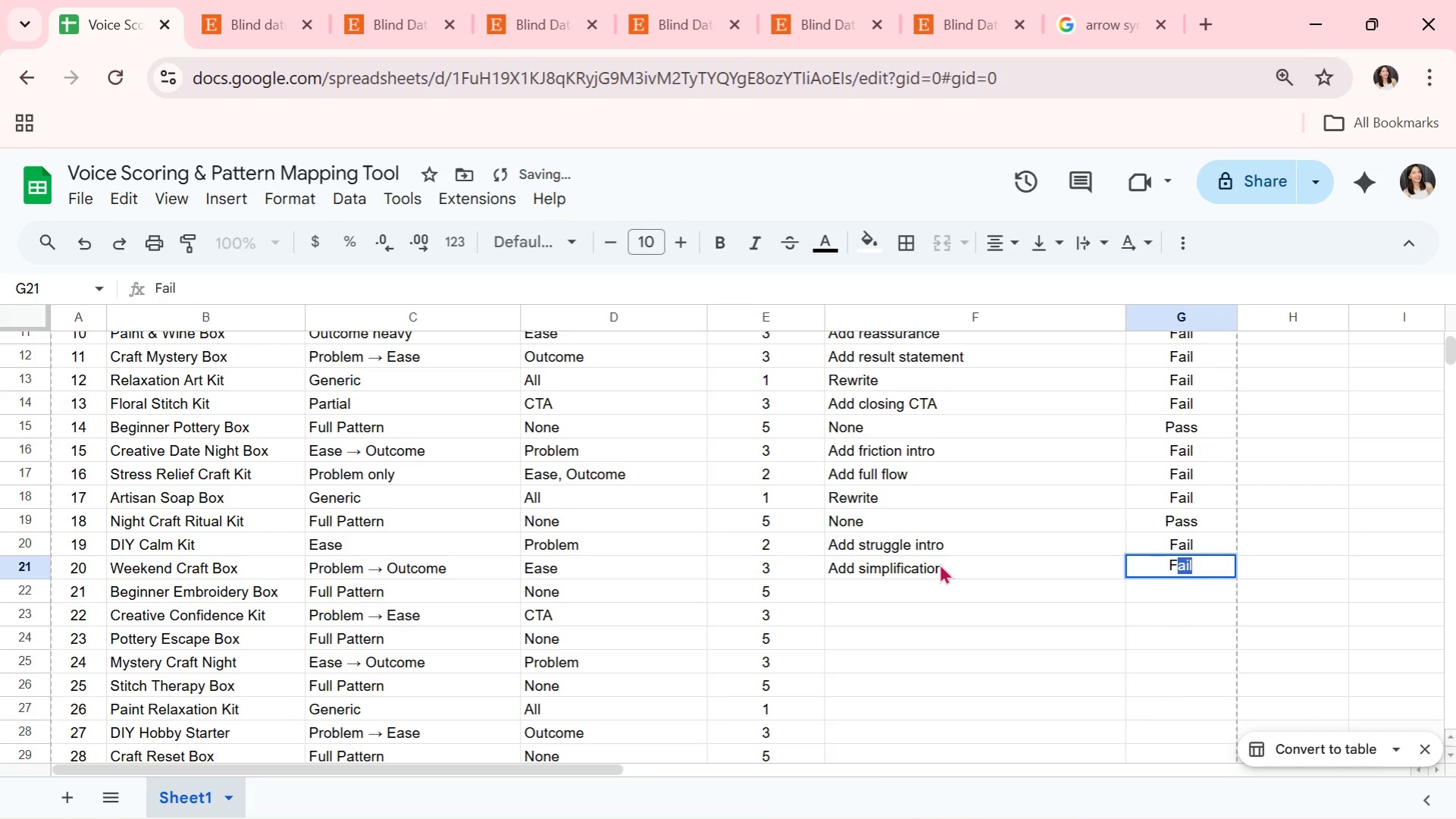 
key(Enter)
 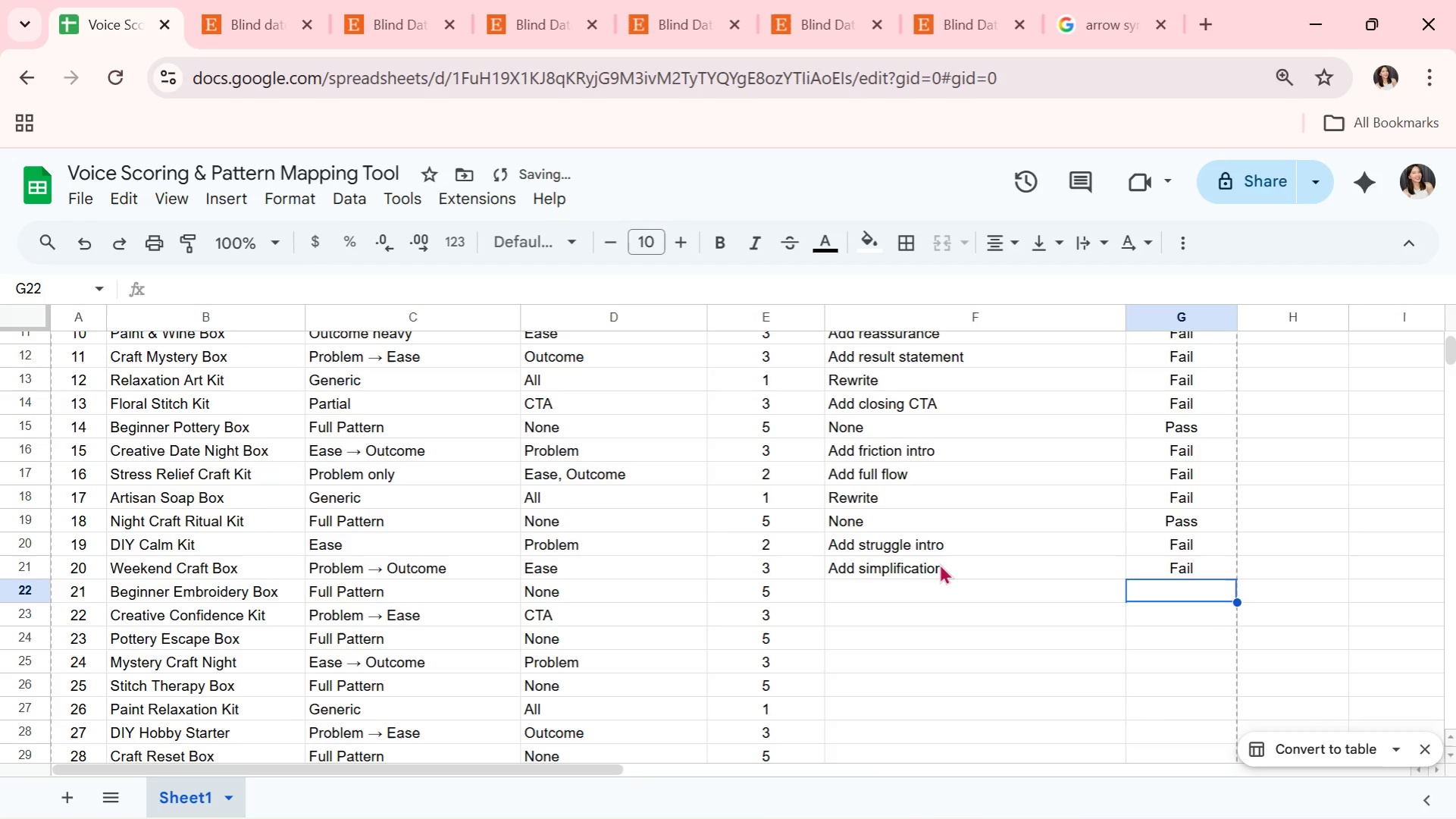 
key(ArrowLeft)
 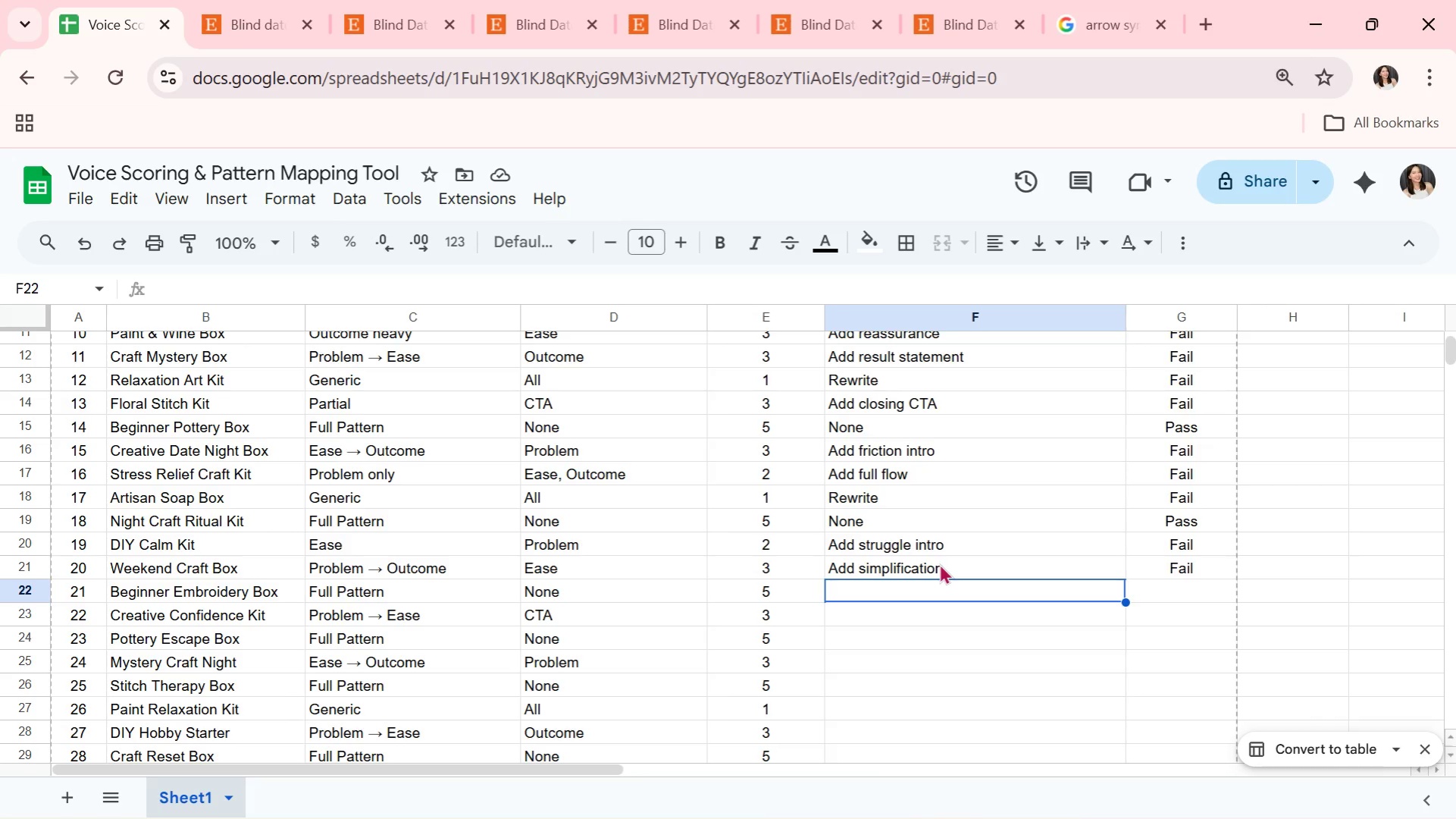 
wait(15.52)
 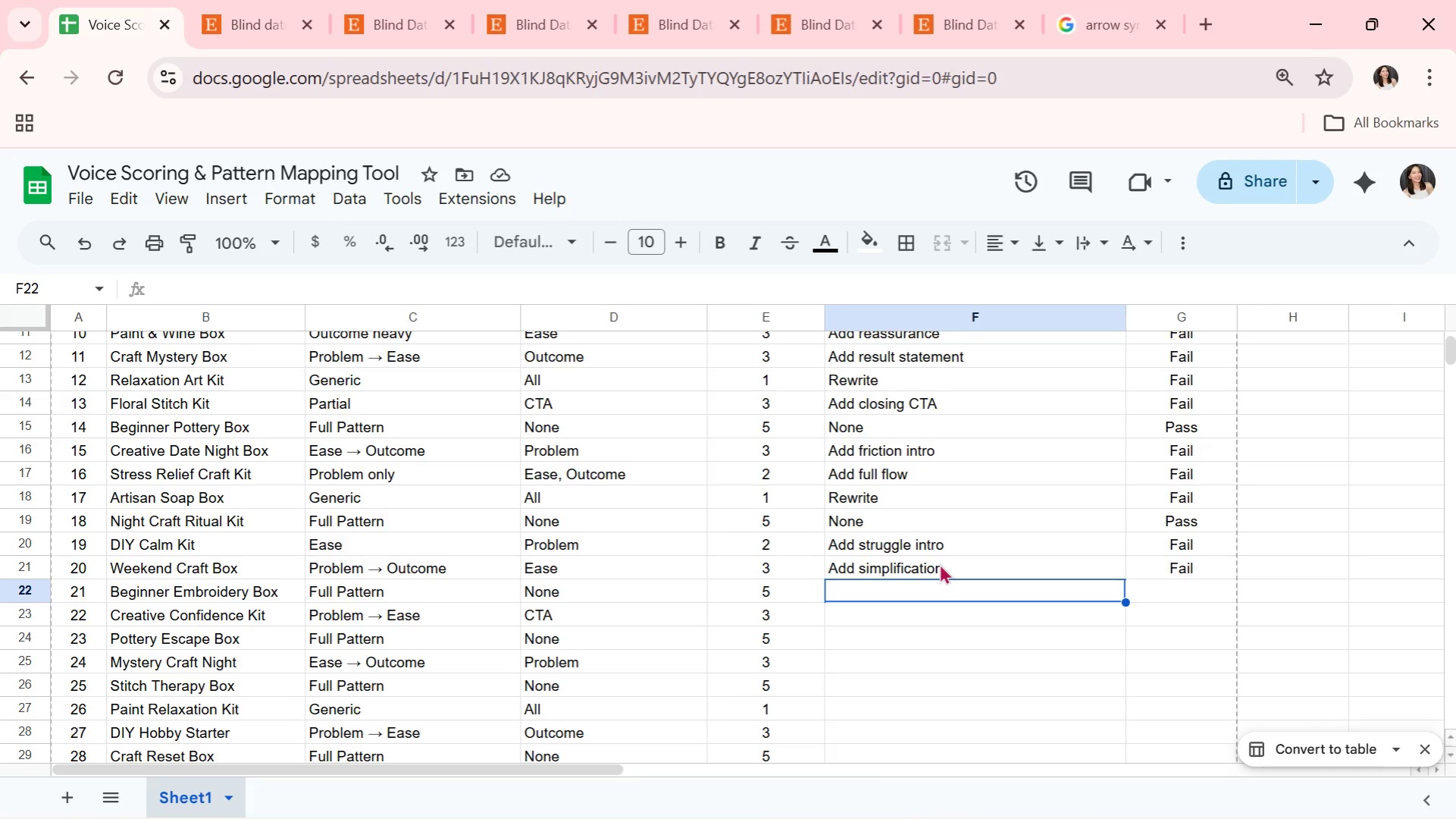 
scroll: coordinate [932, 629], scroll_direction: down, amount: 1.0
 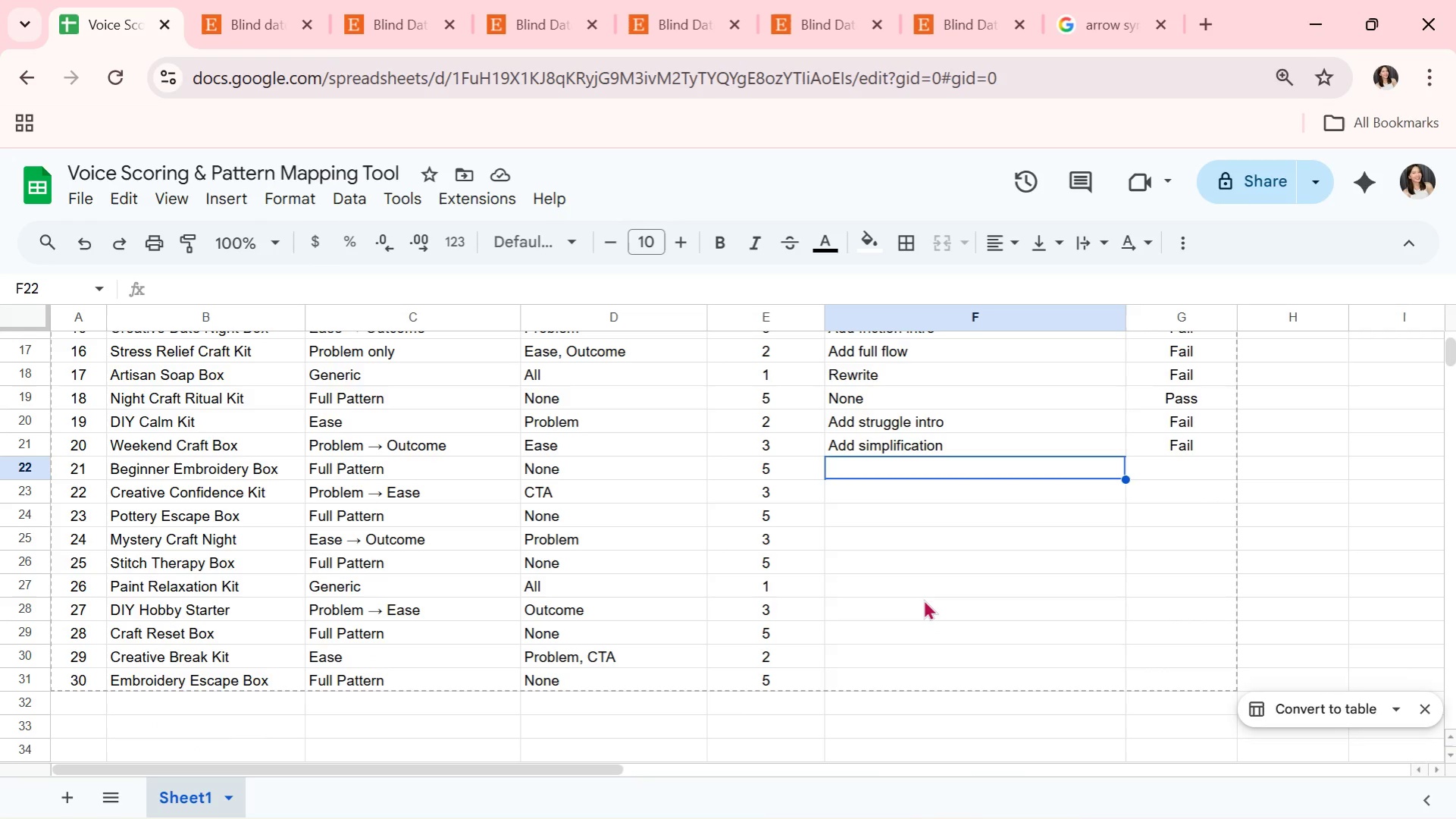 
wait(16.95)
 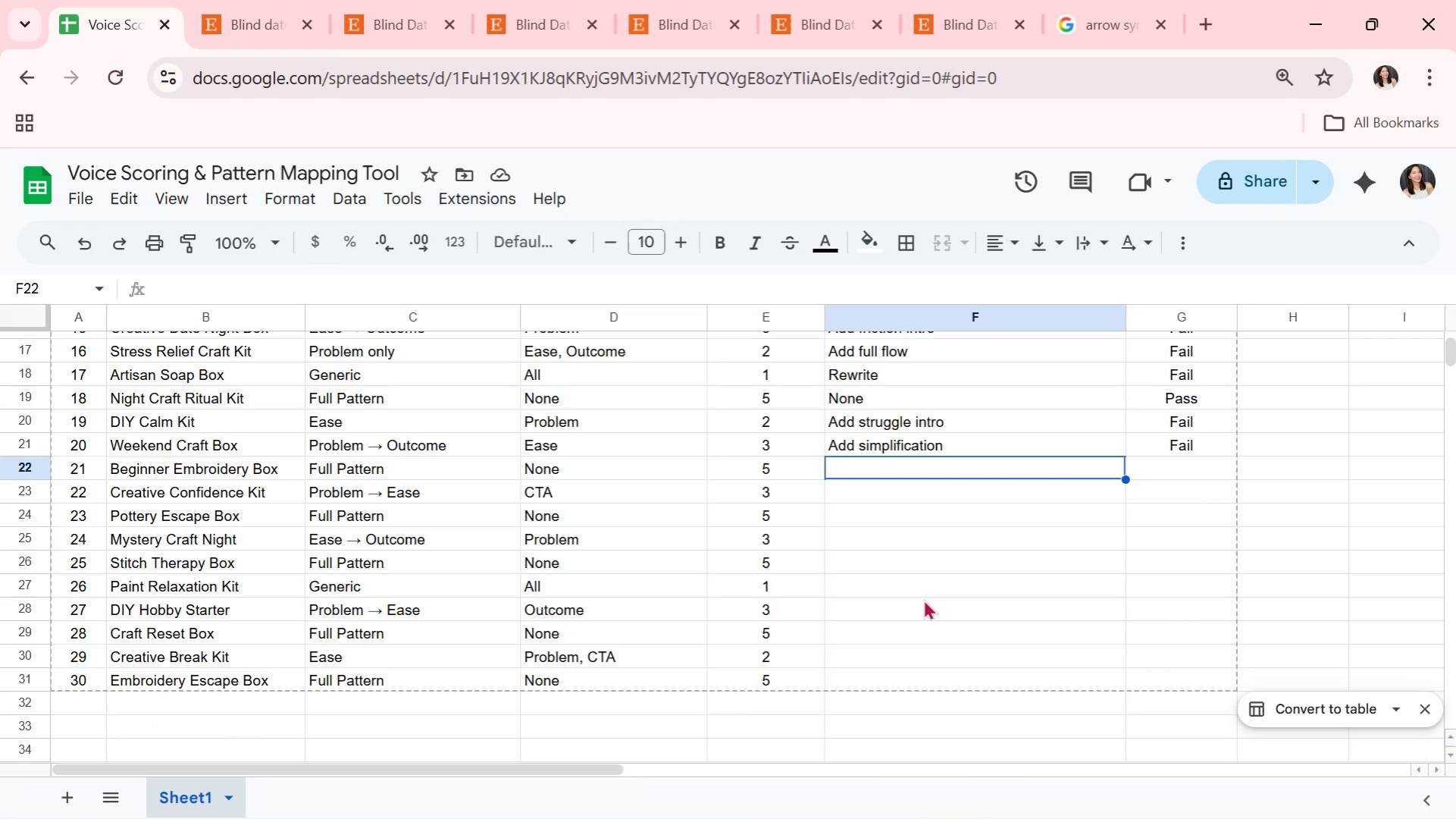 
type(M)
key(Backspace)
type(B)
key(Backspace)
type(None)
 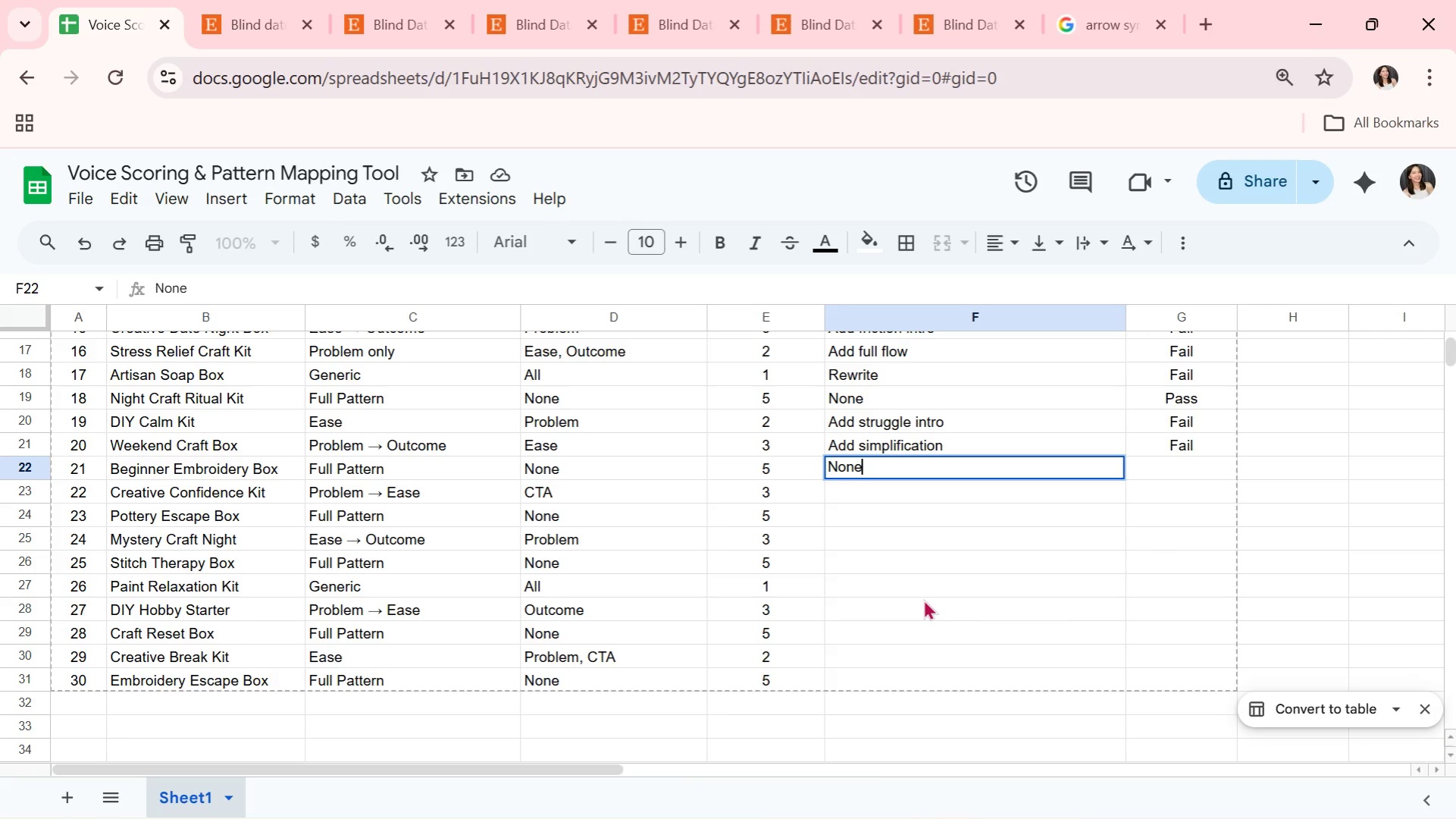 
wait(6.86)
 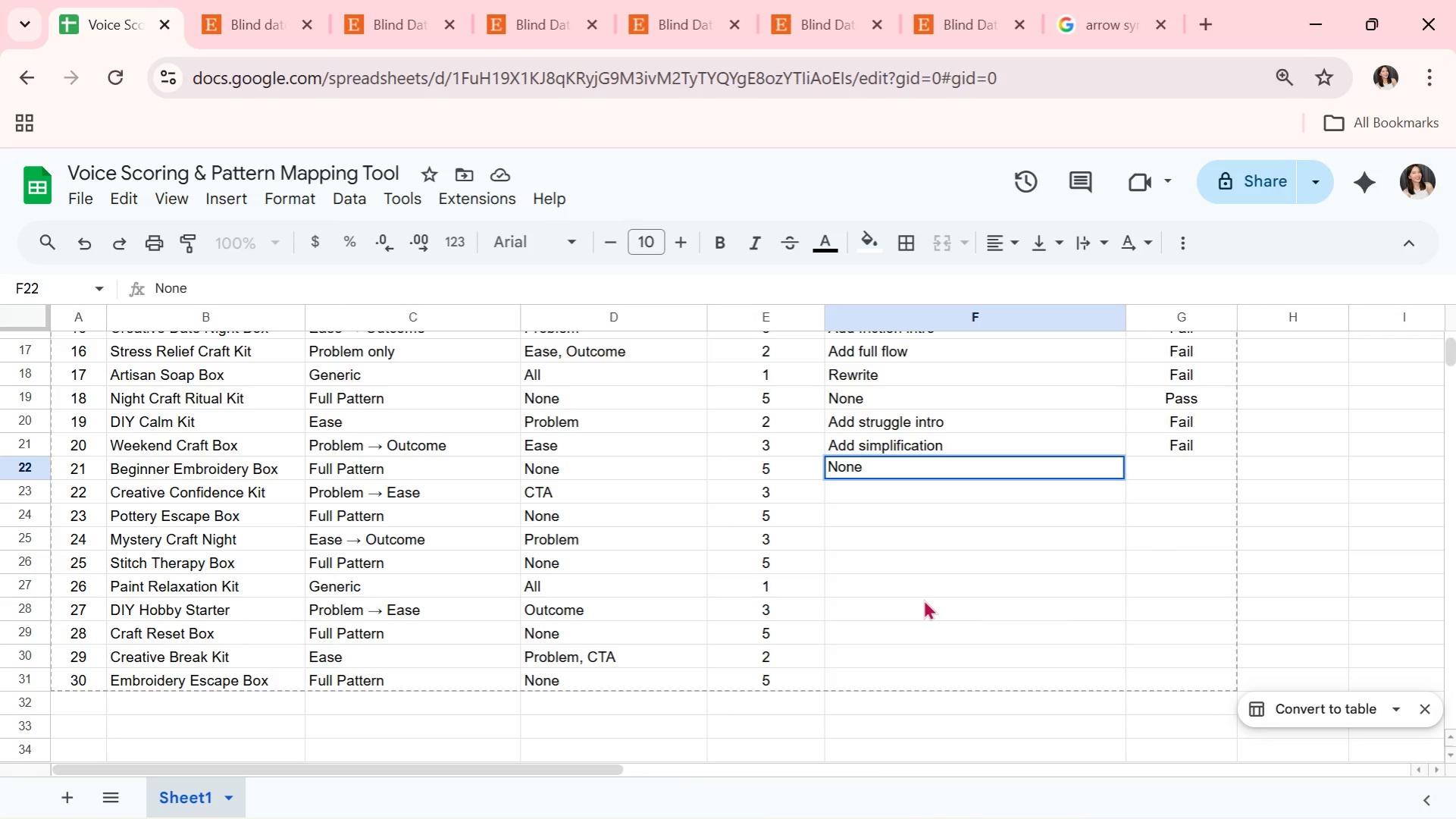 
key(ArrowRight)
 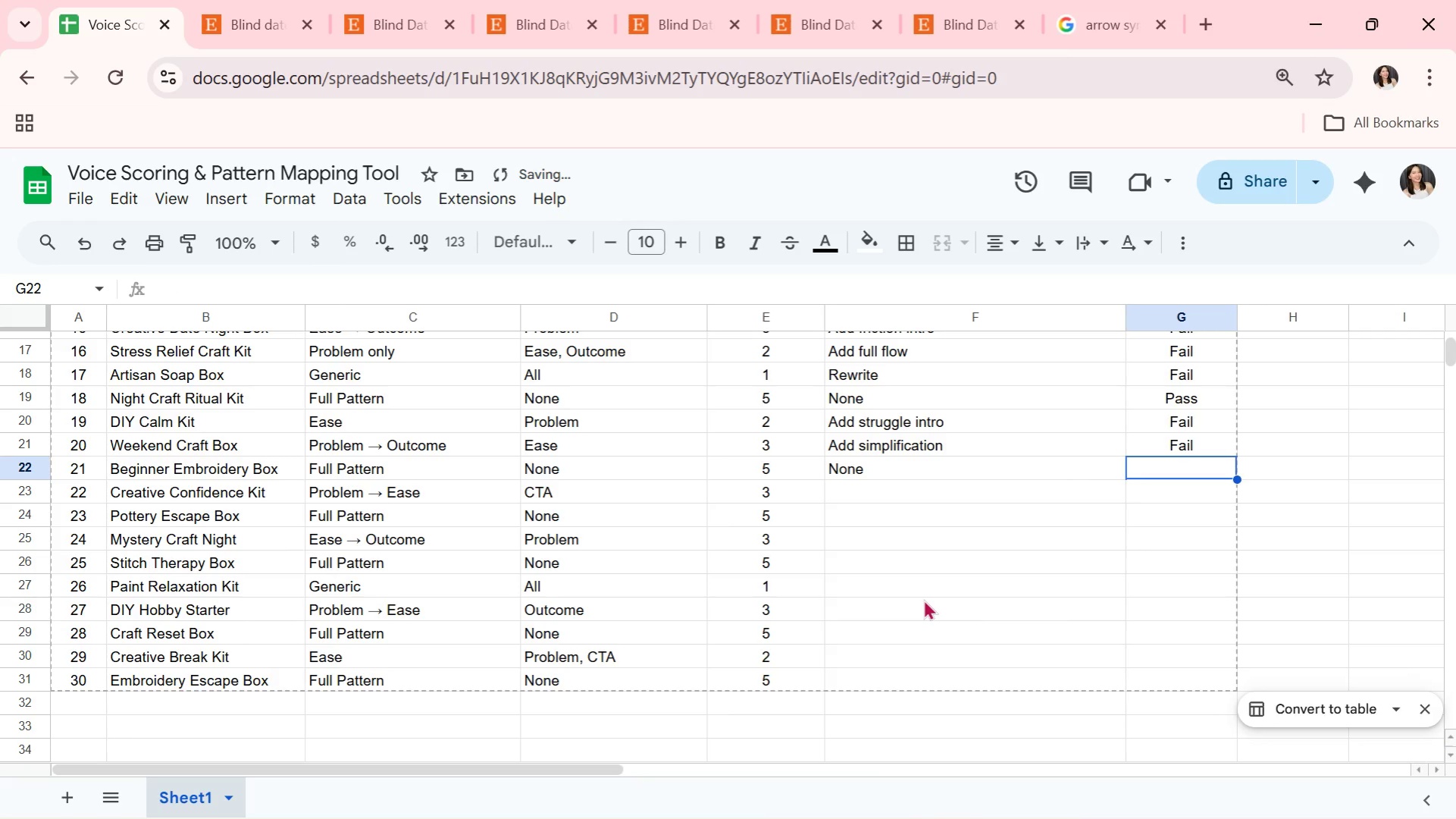 
type(Pass)
 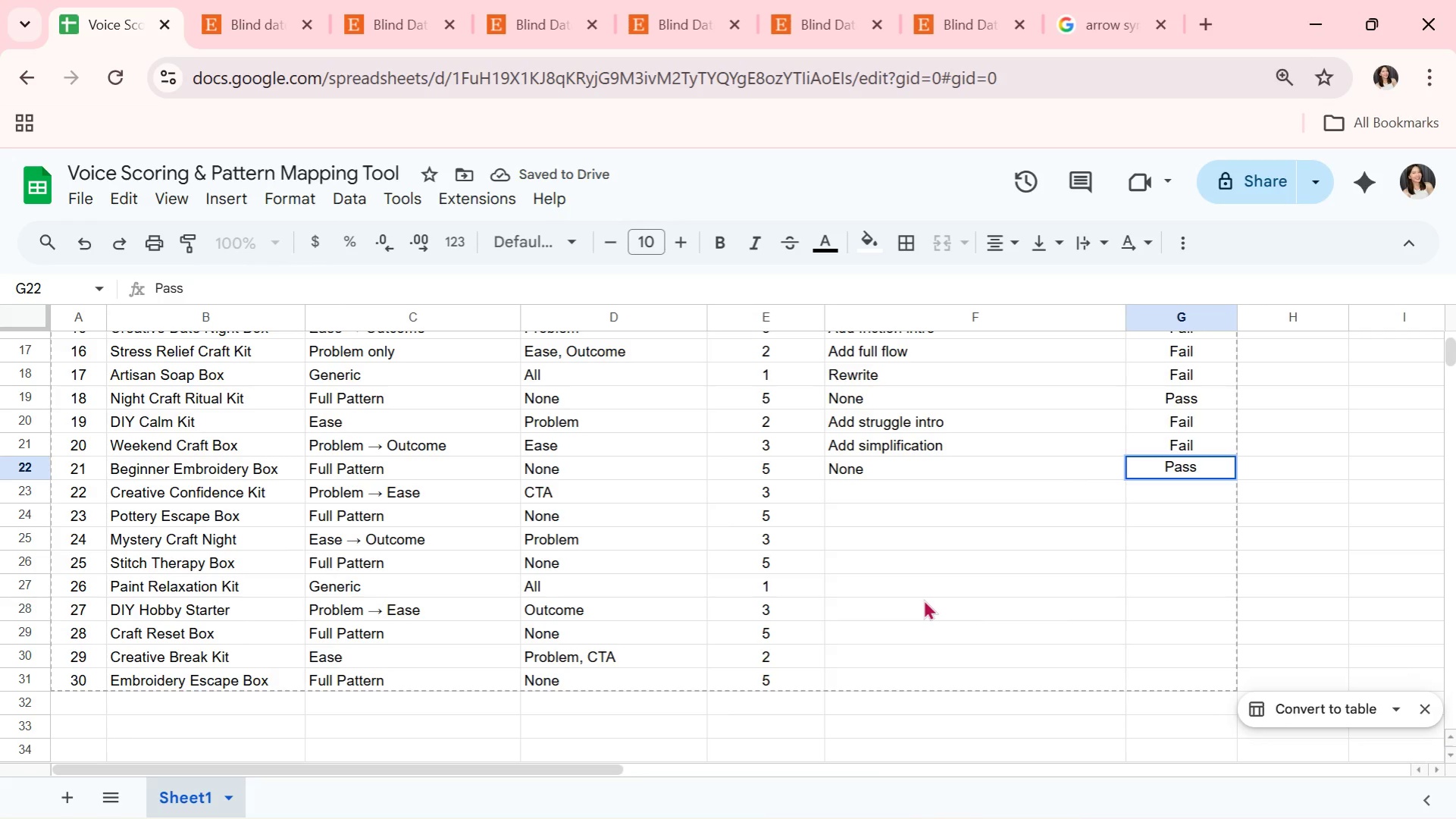 
key(ArrowDown)
 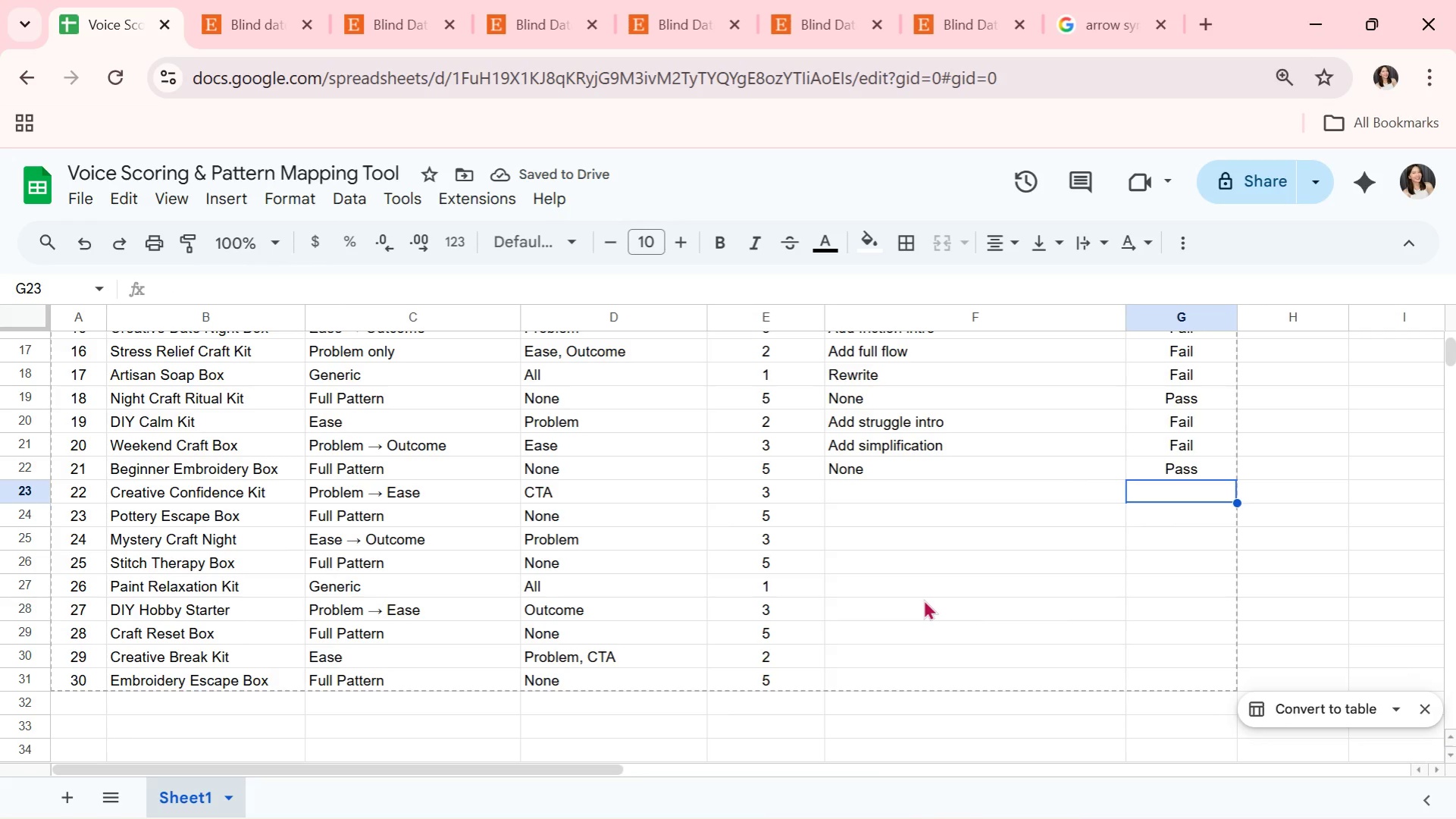 
wait(6.61)
 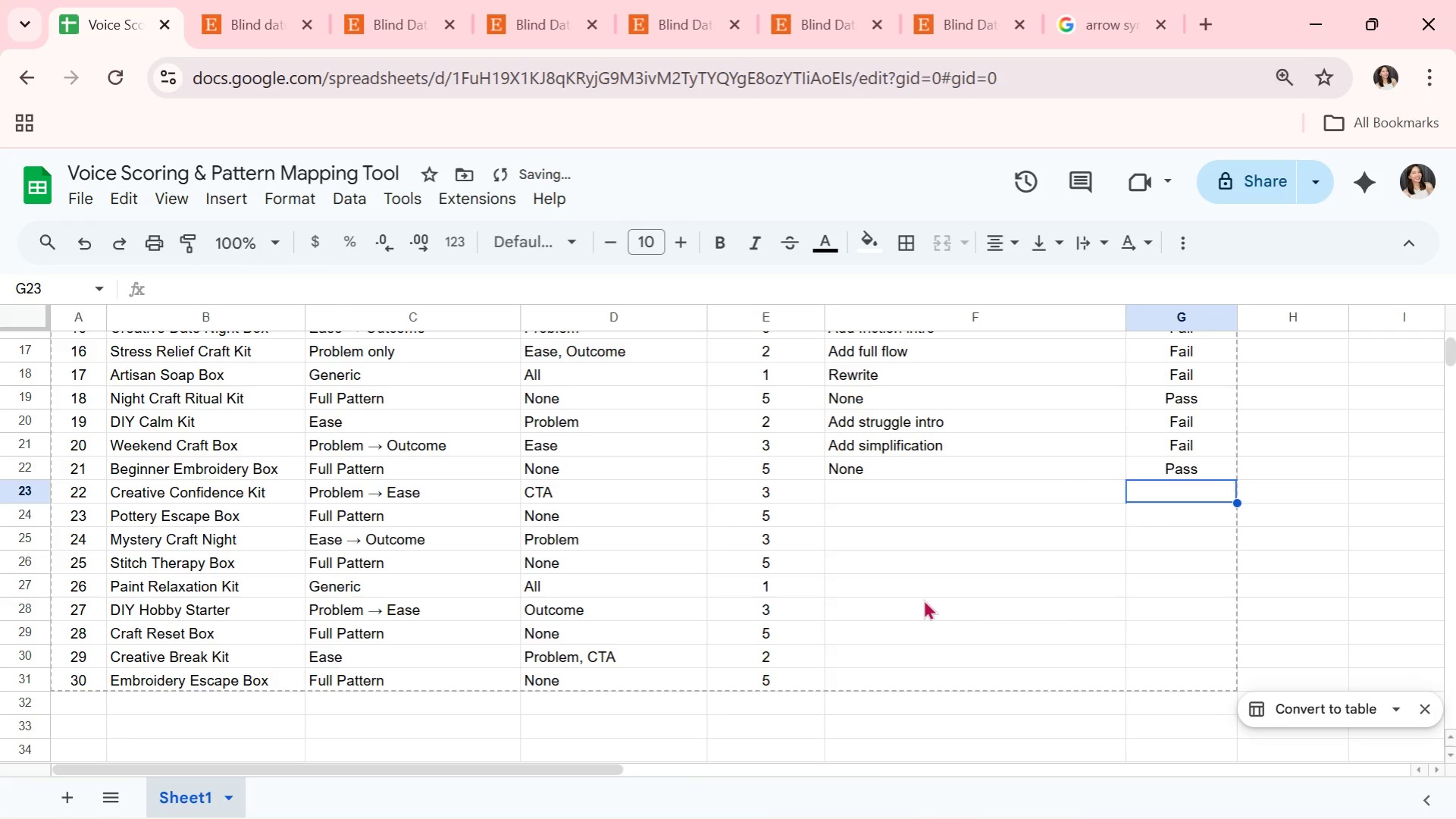 
left_click([892, 490])
 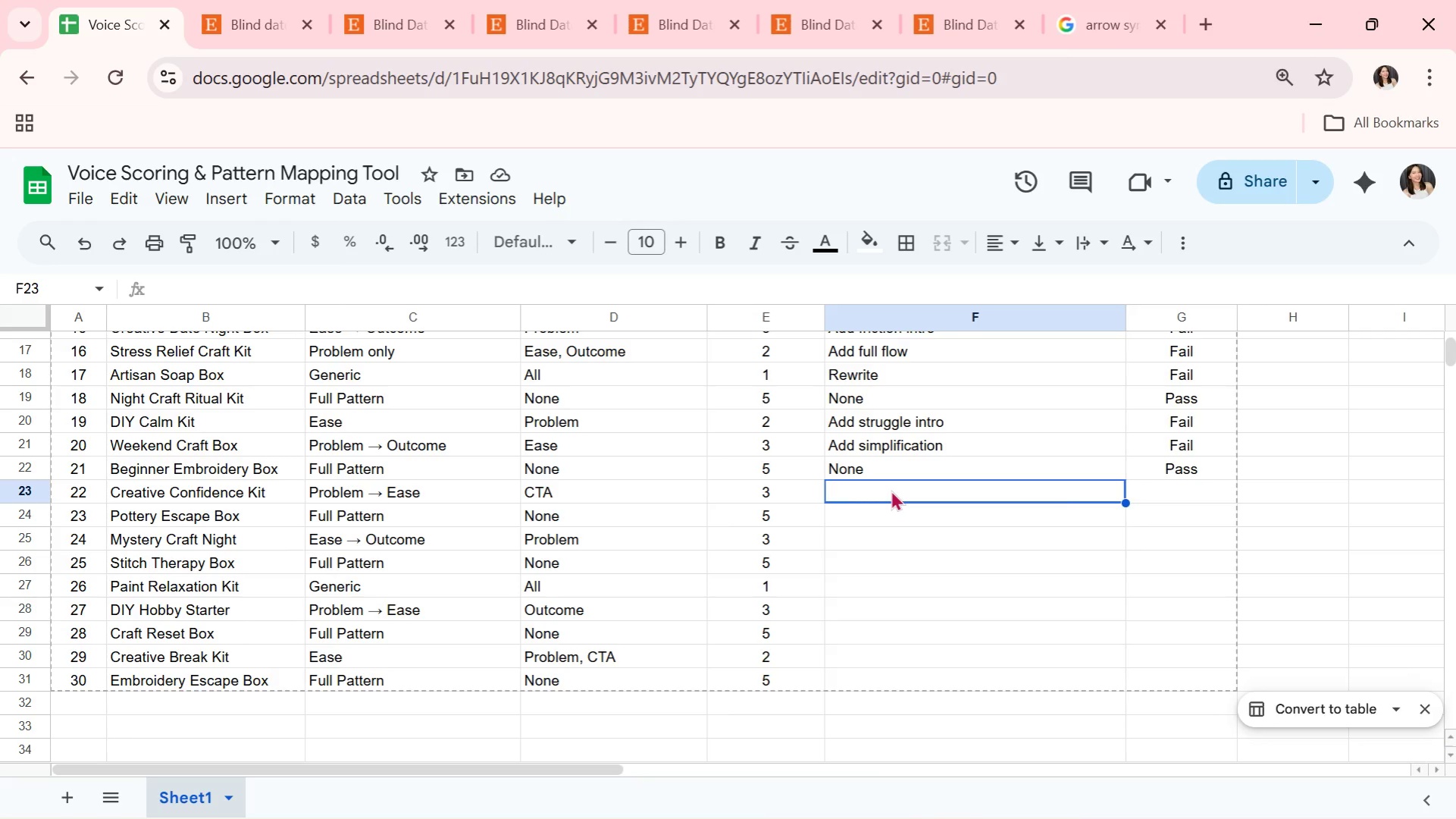 
type(Add soft )
 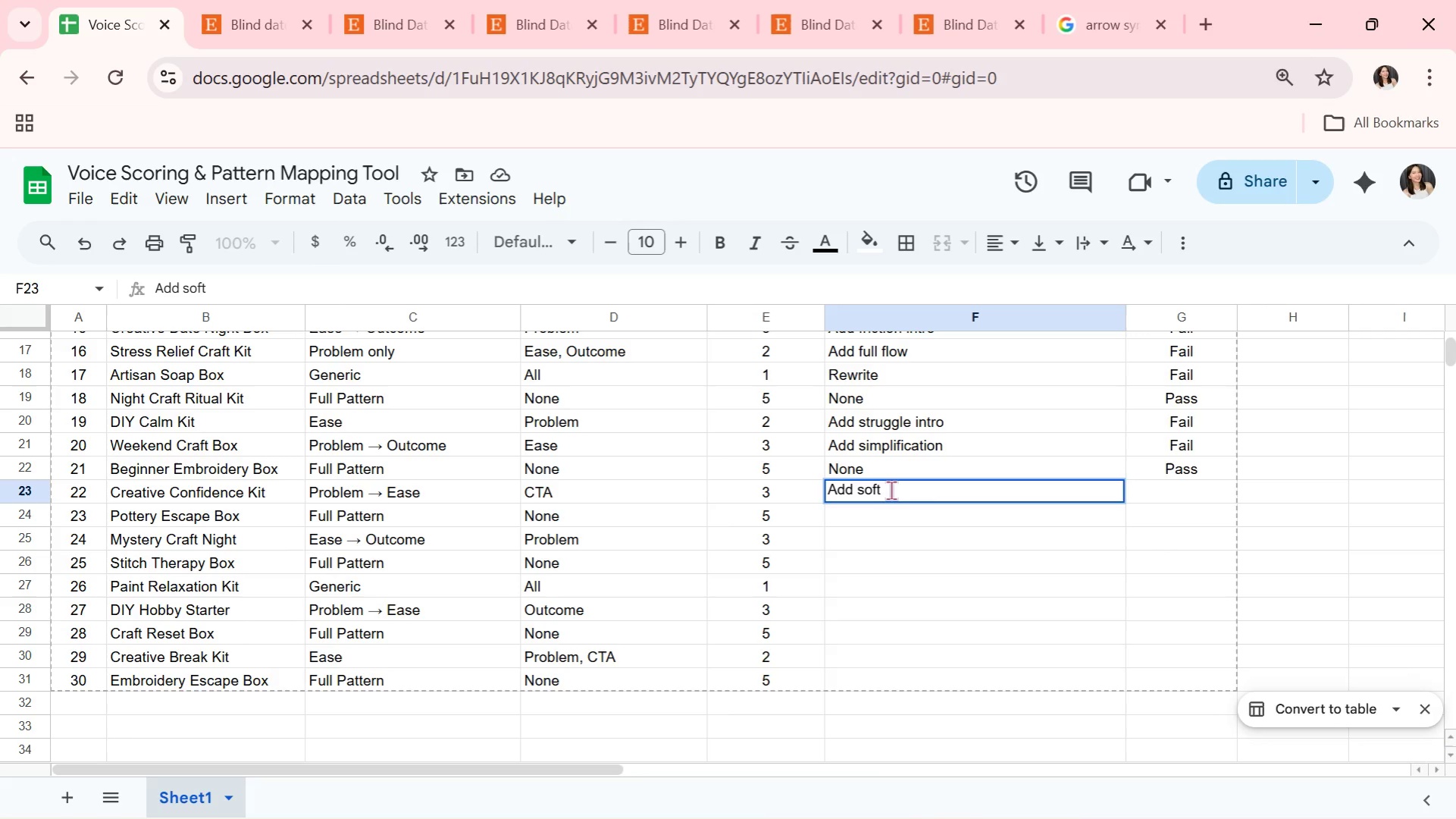 
wait(22.64)
 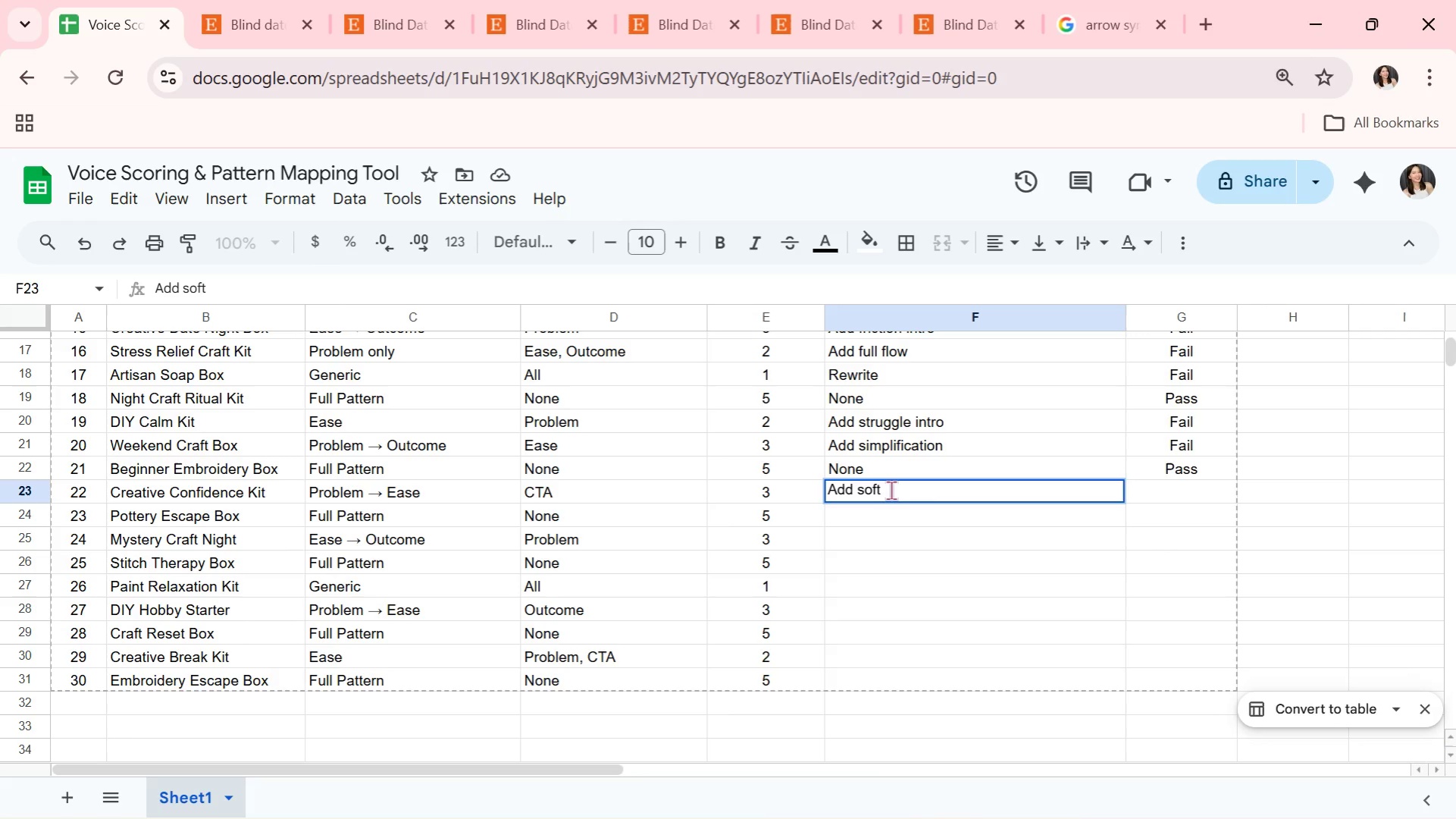 
type(CTA)
 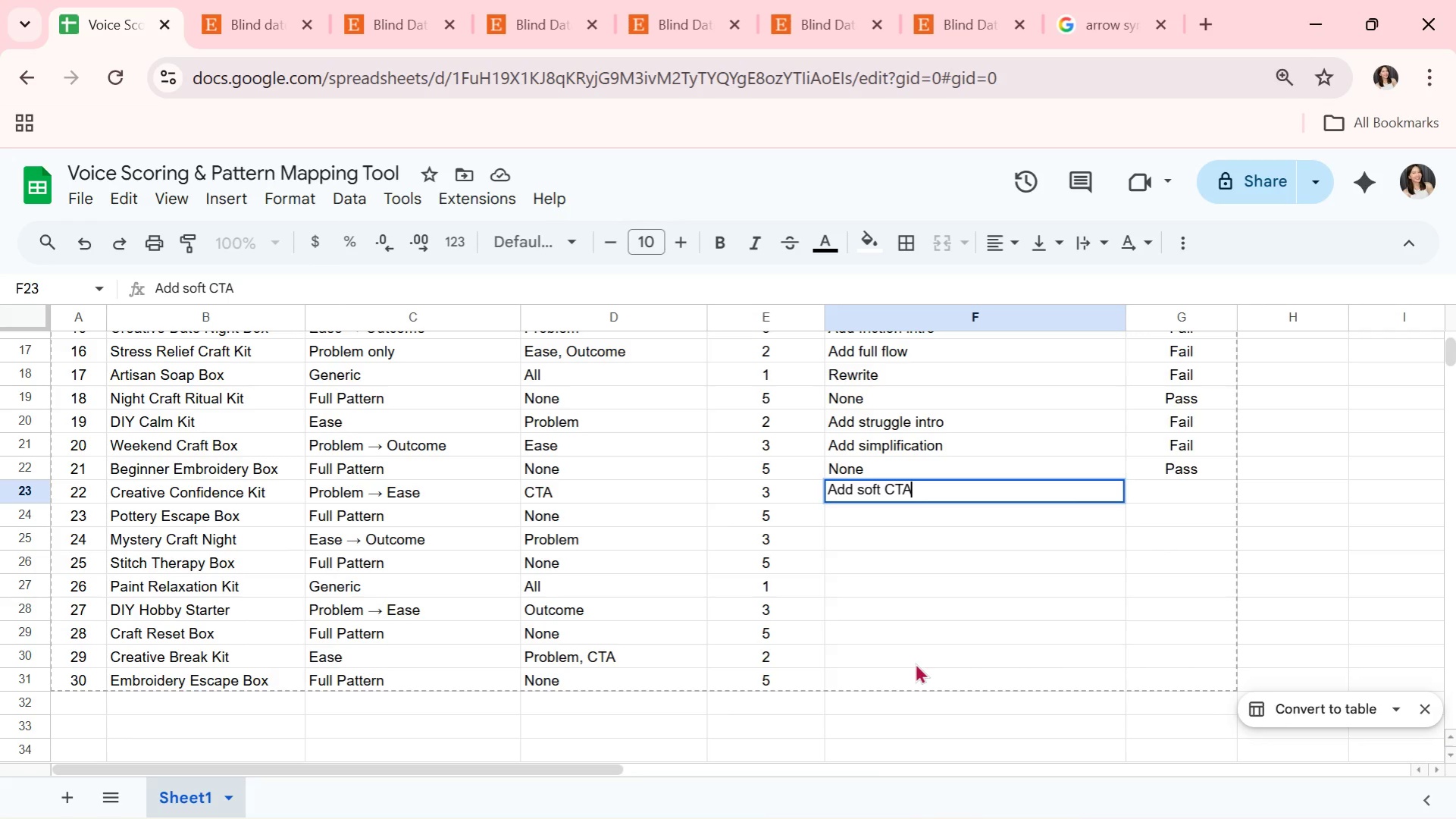 
wait(11.44)
 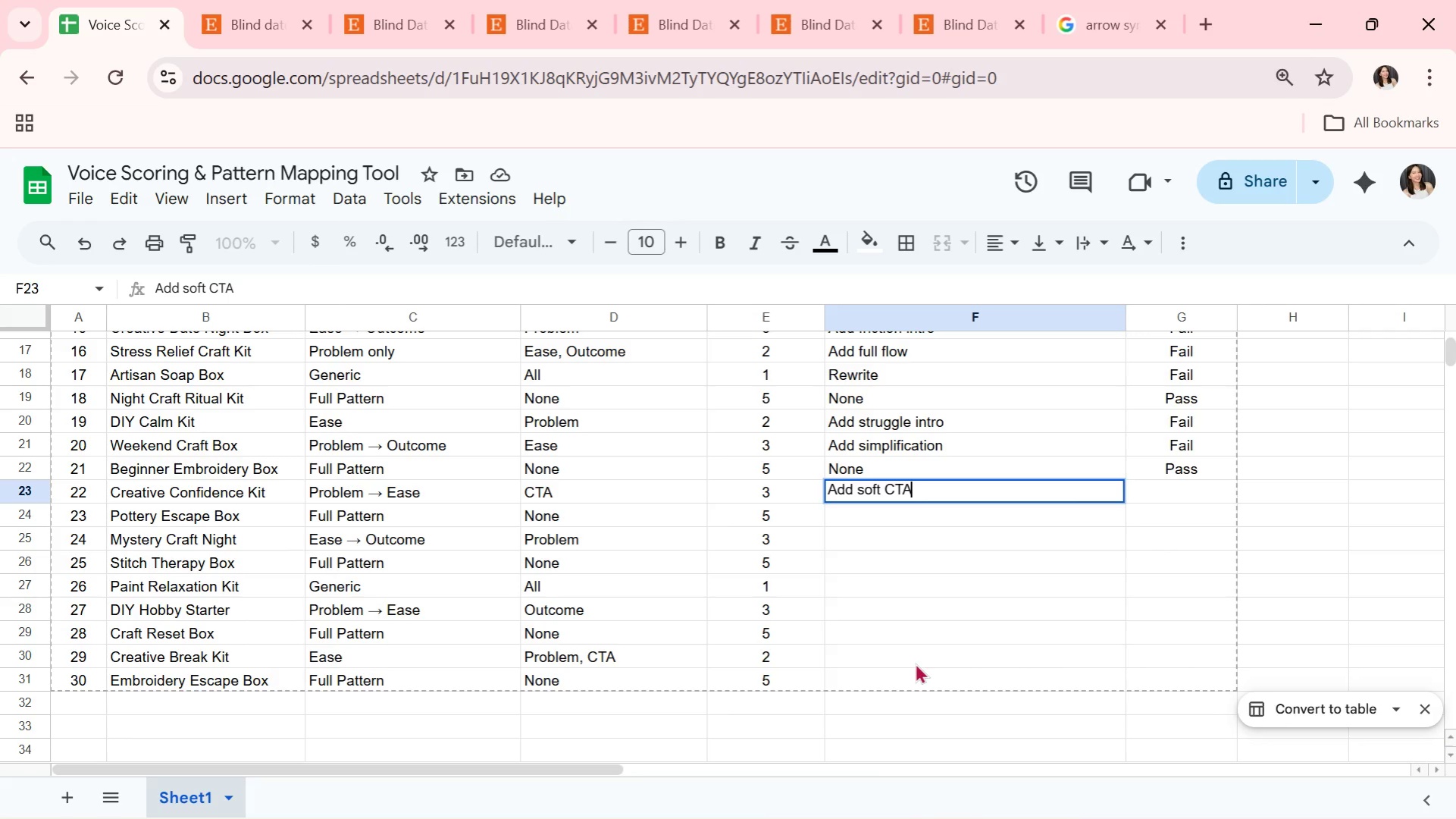 
key(ArrowDown)
 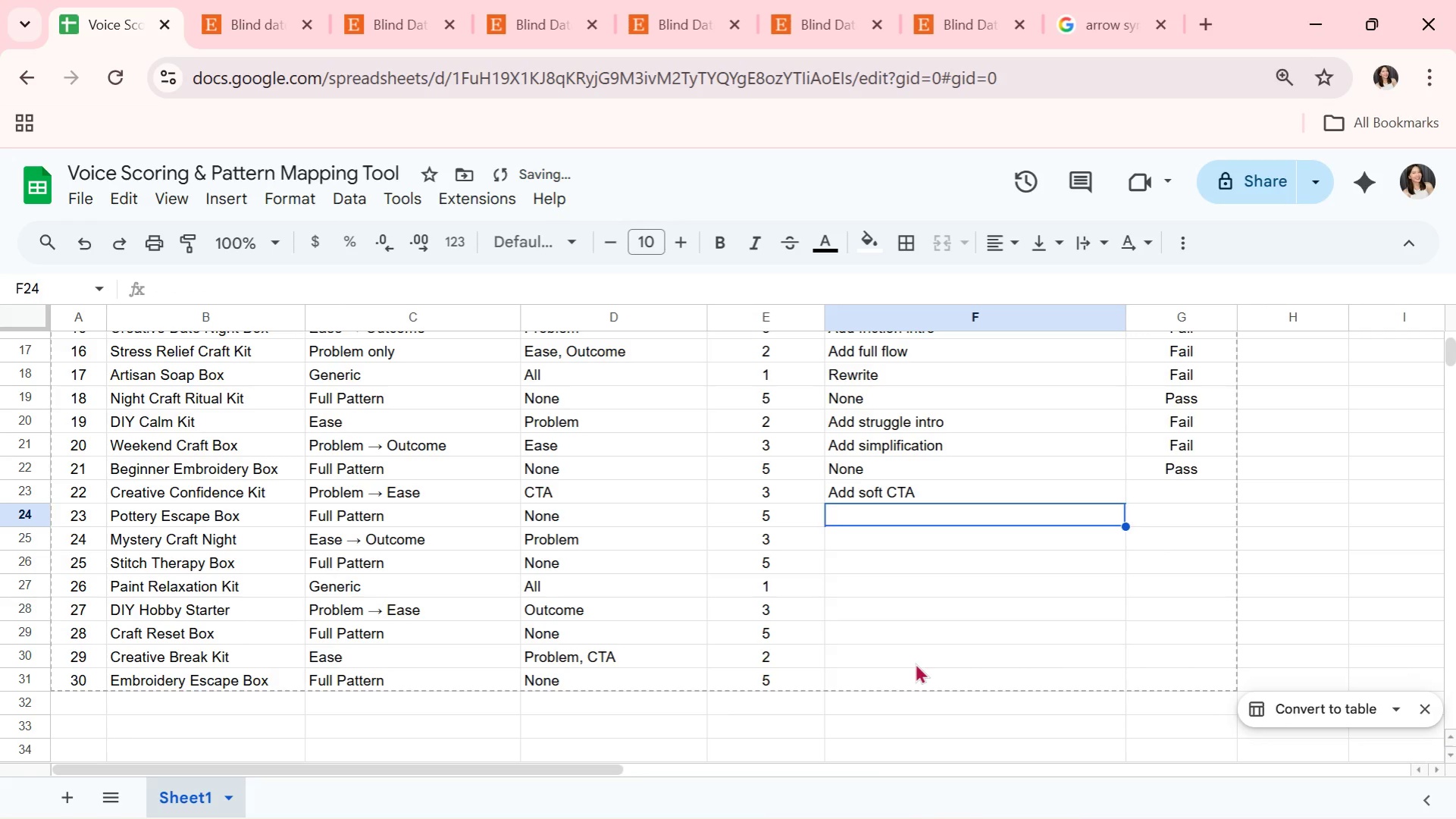 
key(ArrowUp)
 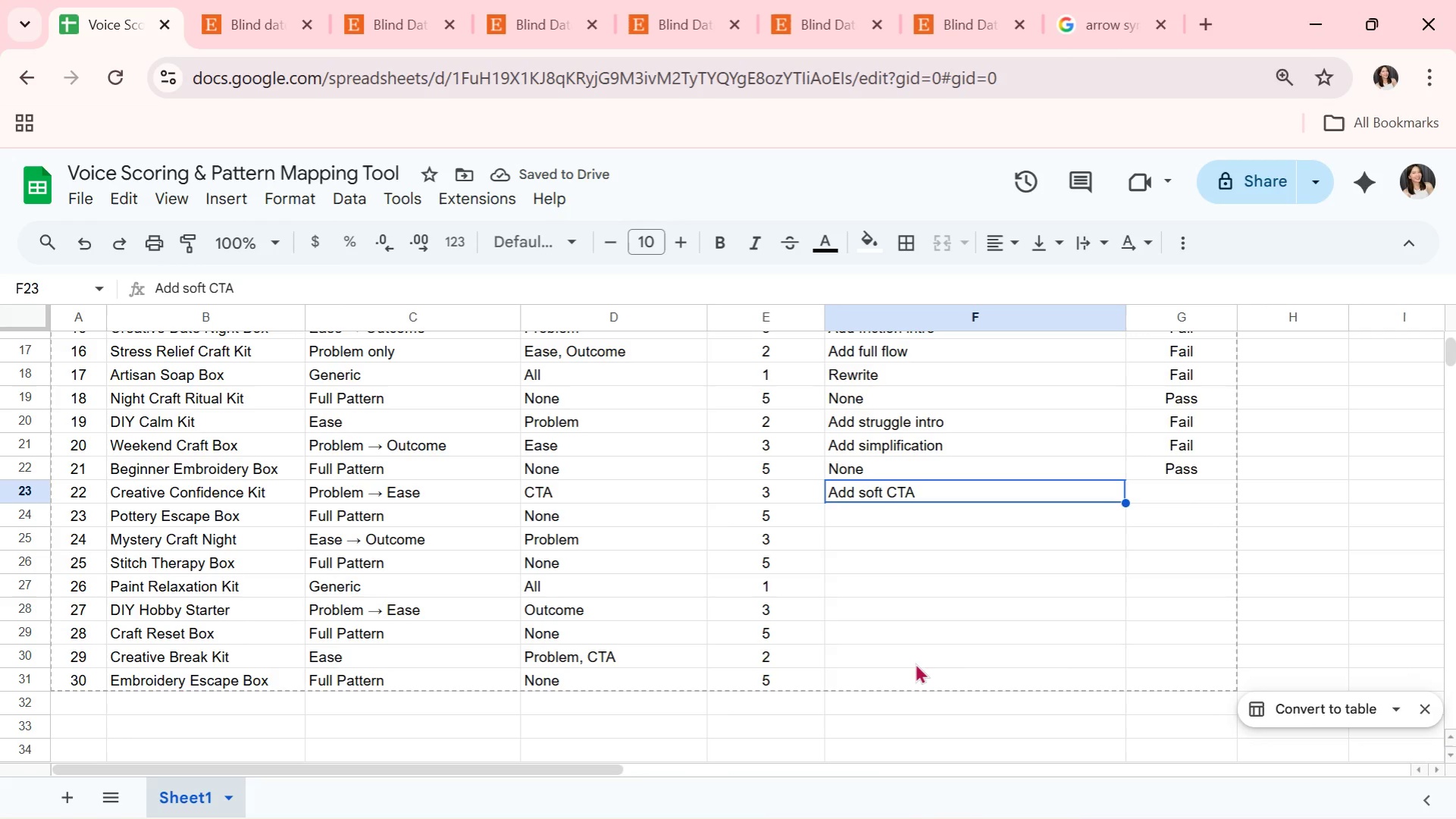 
wait(9.24)
 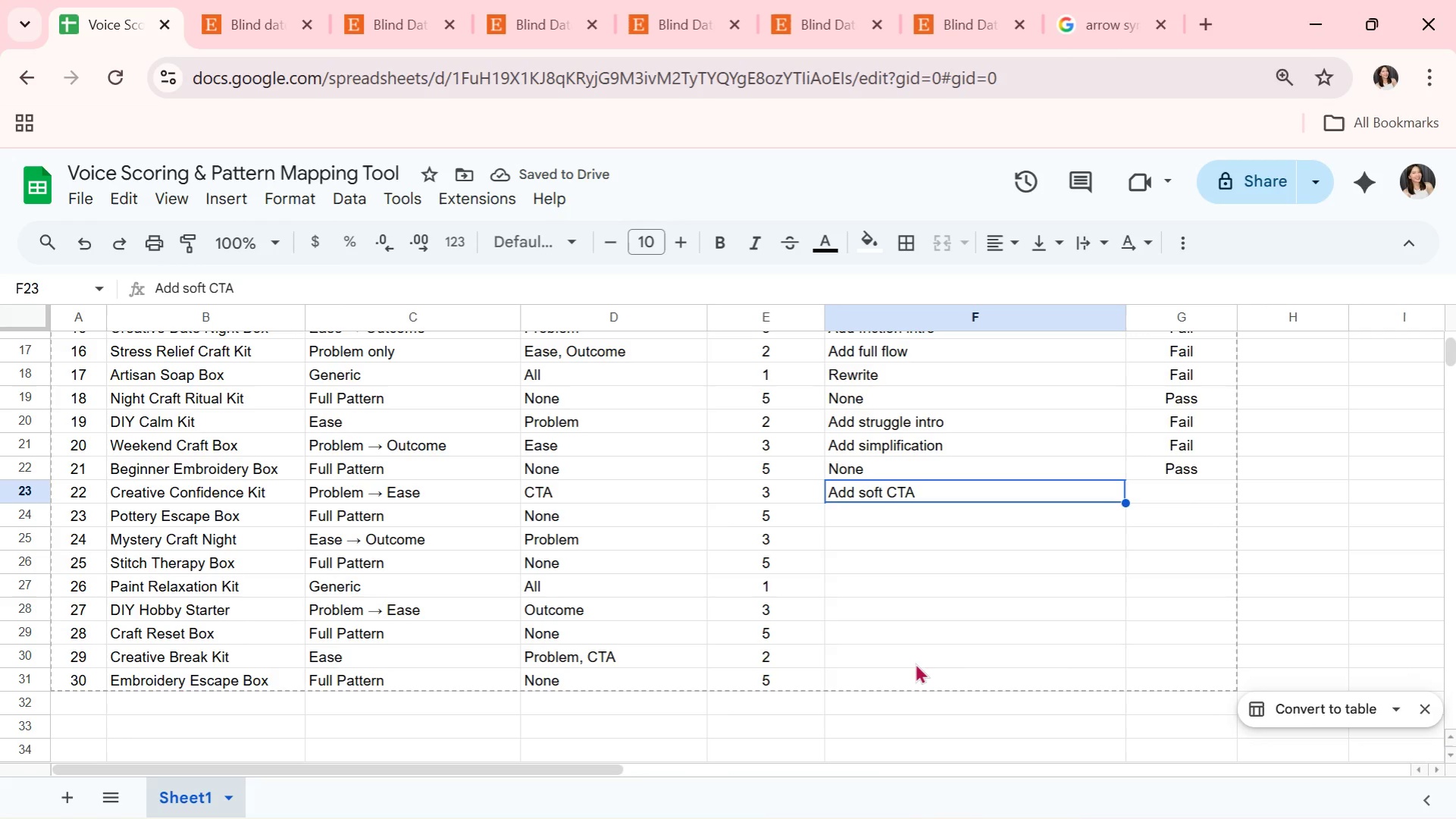 
key(ArrowUp)
 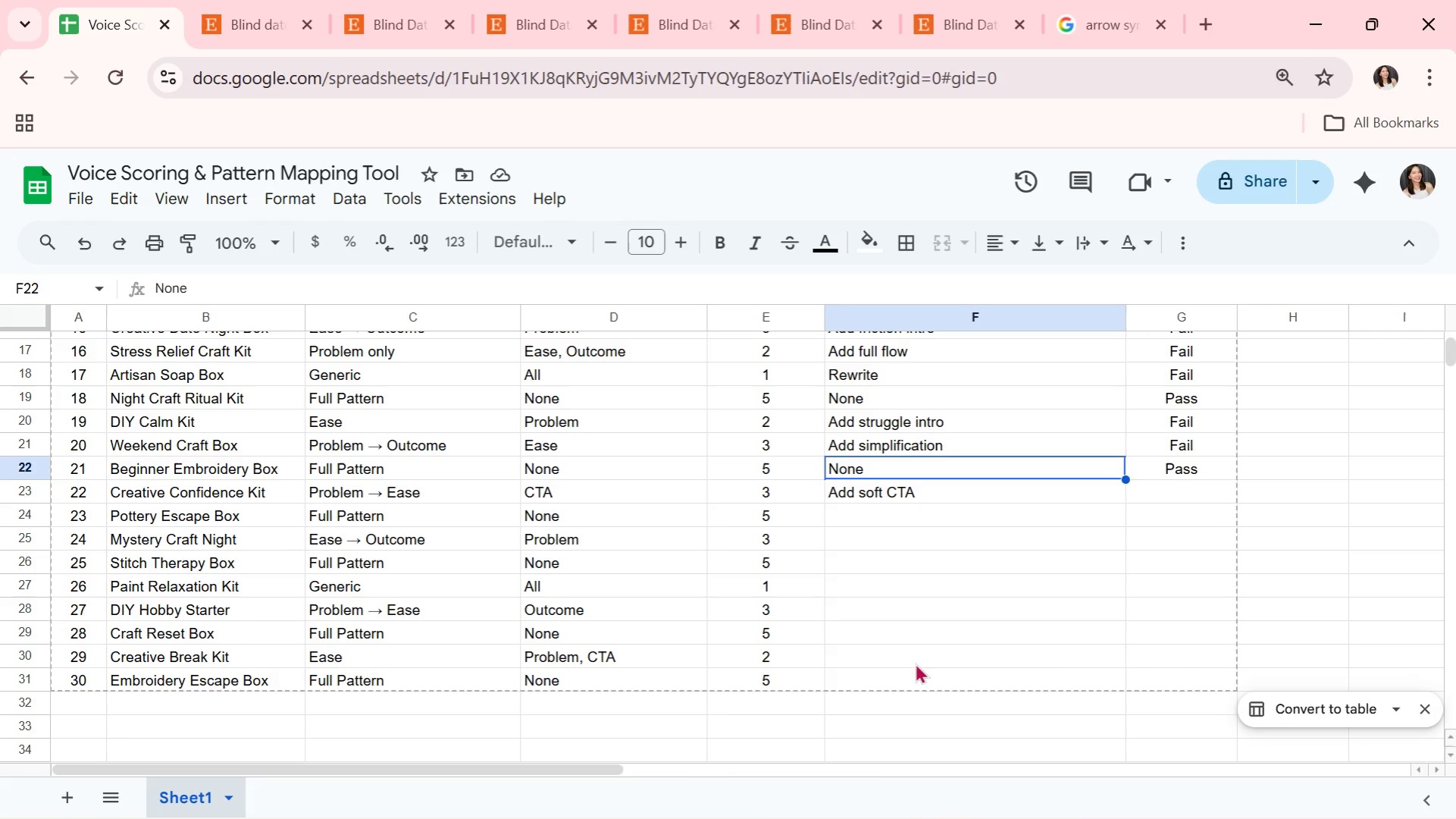 
key(ArrowDown)
 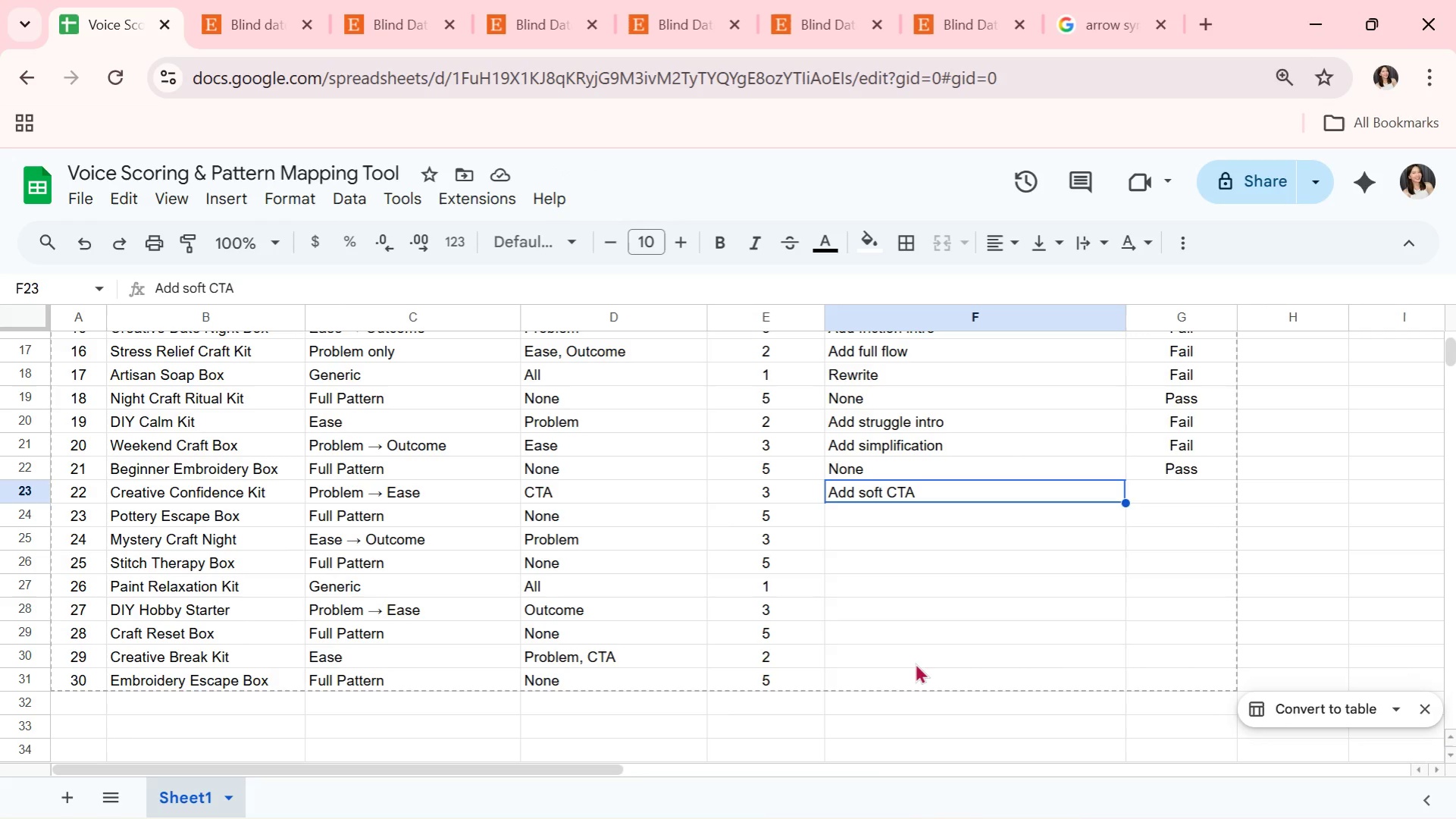 
key(ArrowRight)
 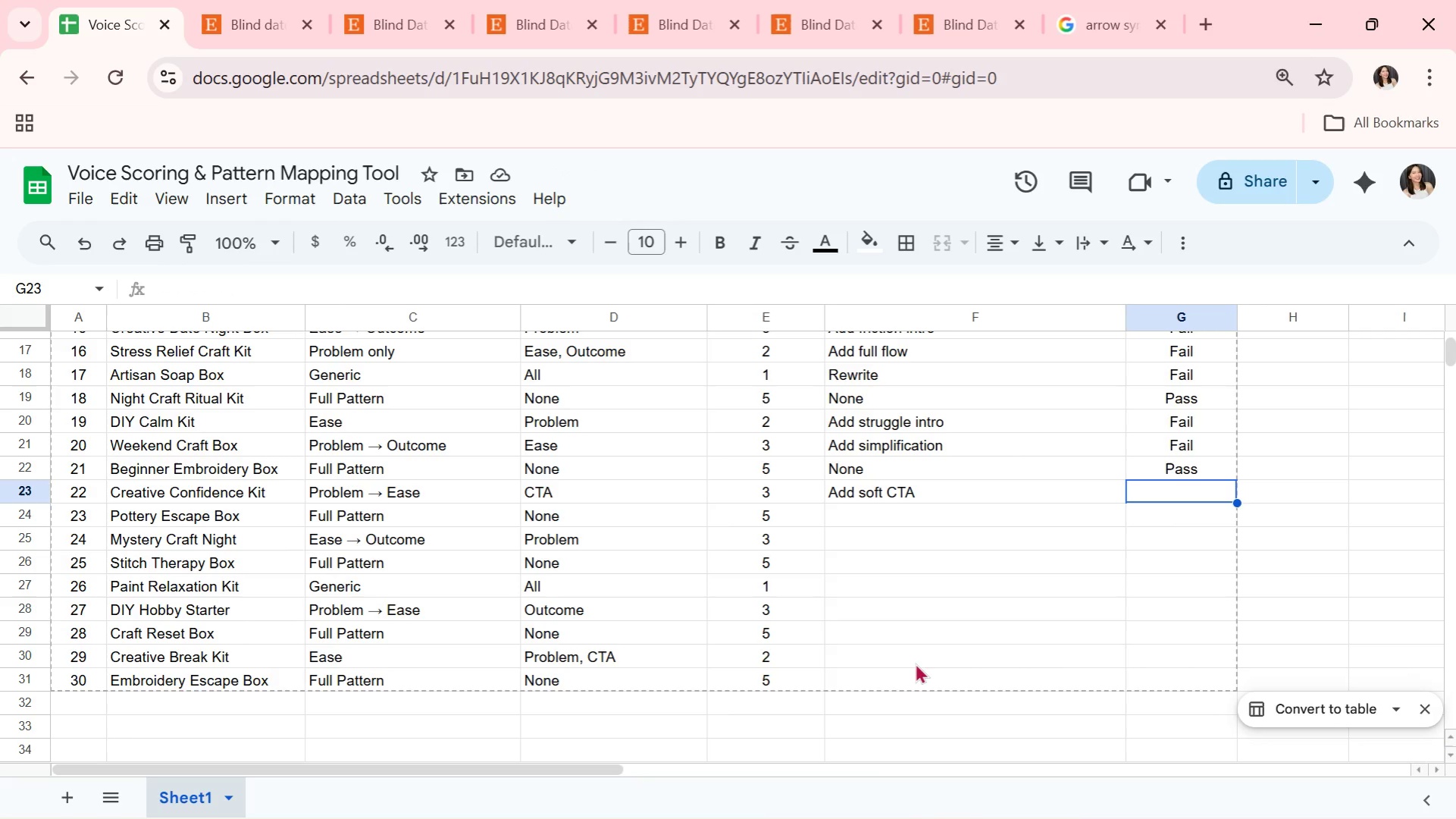 
key(CapsLock)
 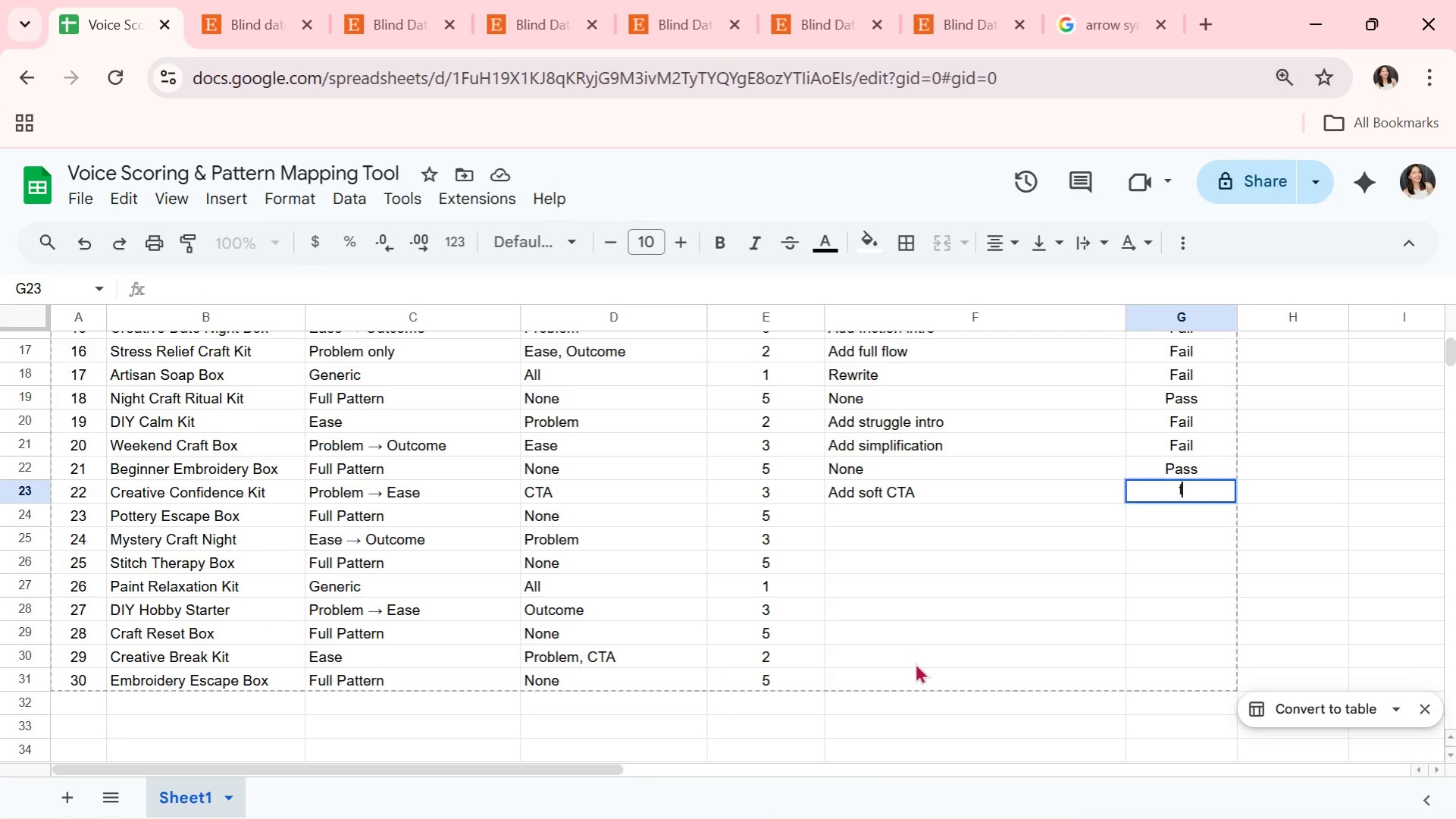 
key(F)
 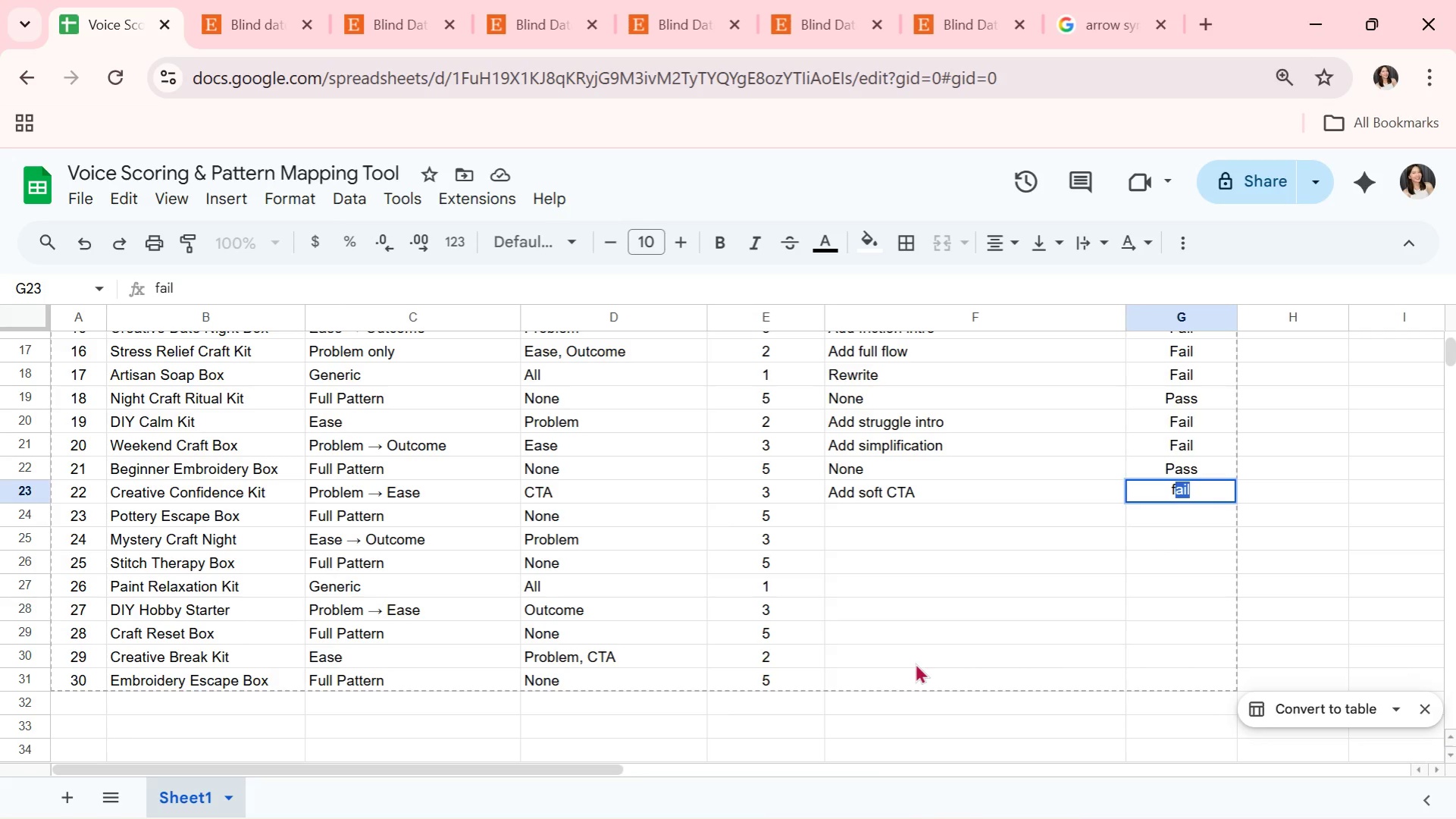 
key(Enter)
 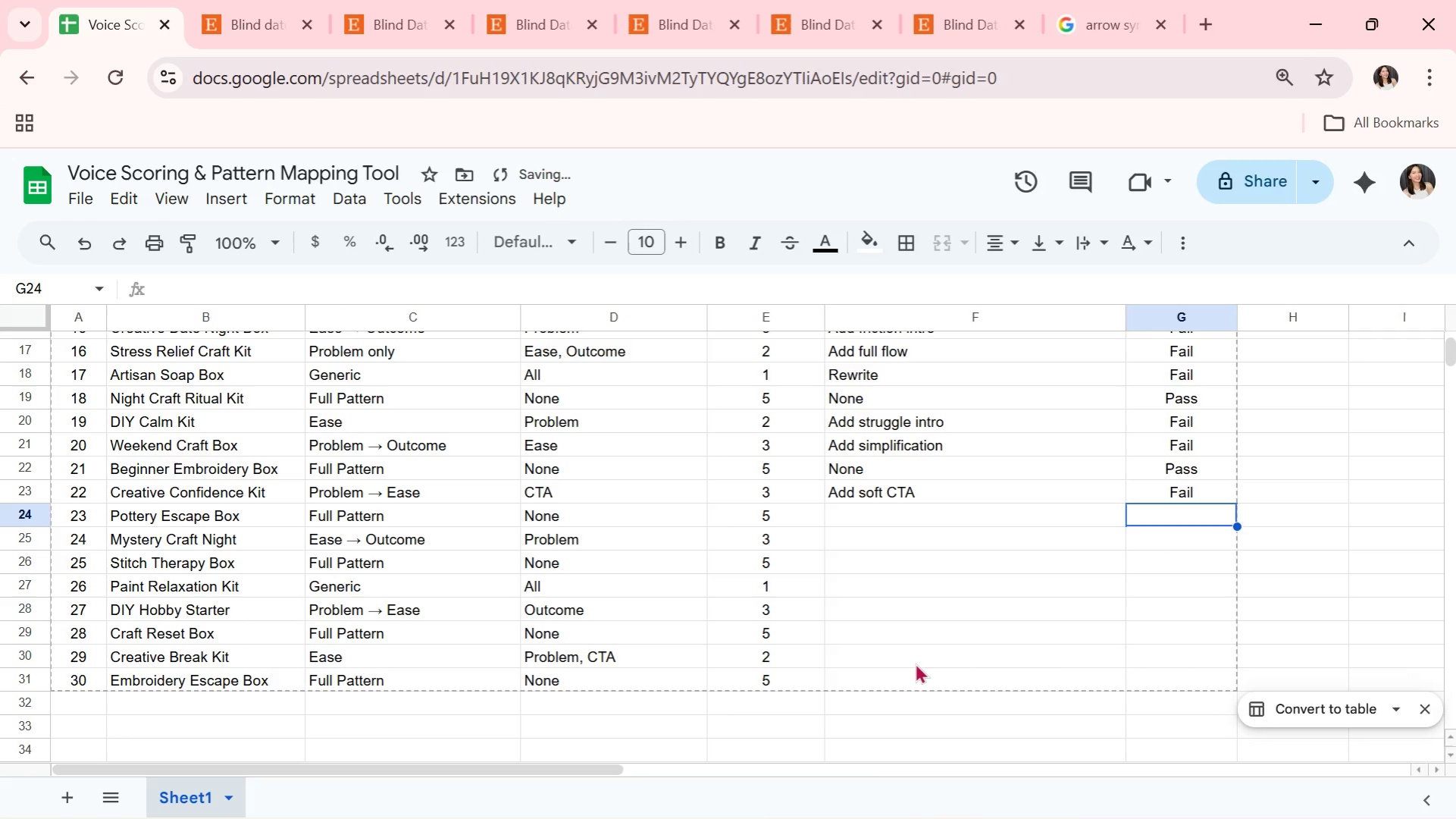 
key(ArrowLeft)
 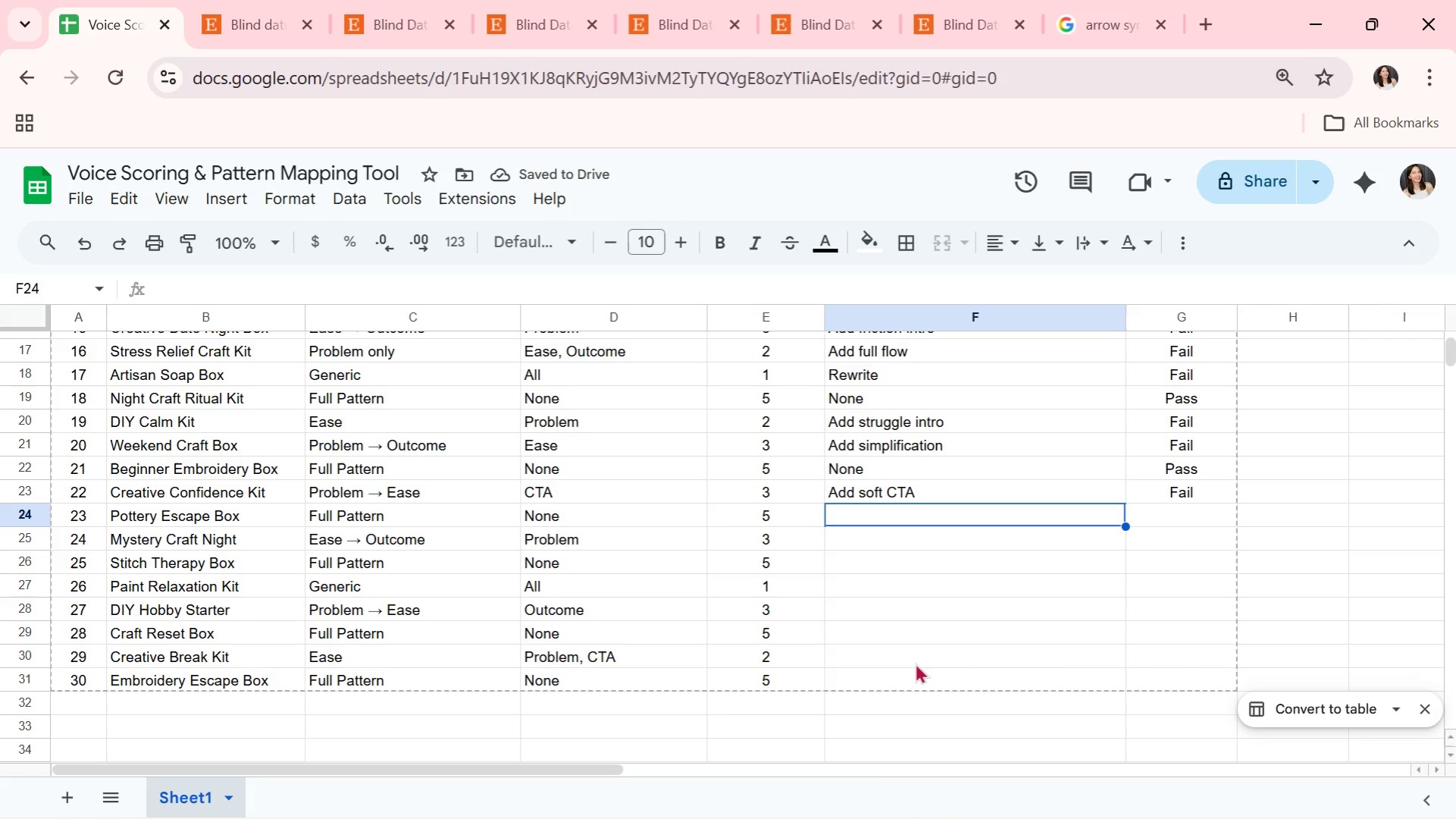 
type(Nne)
key(Backspace)
key(Backspace)
type(one )
 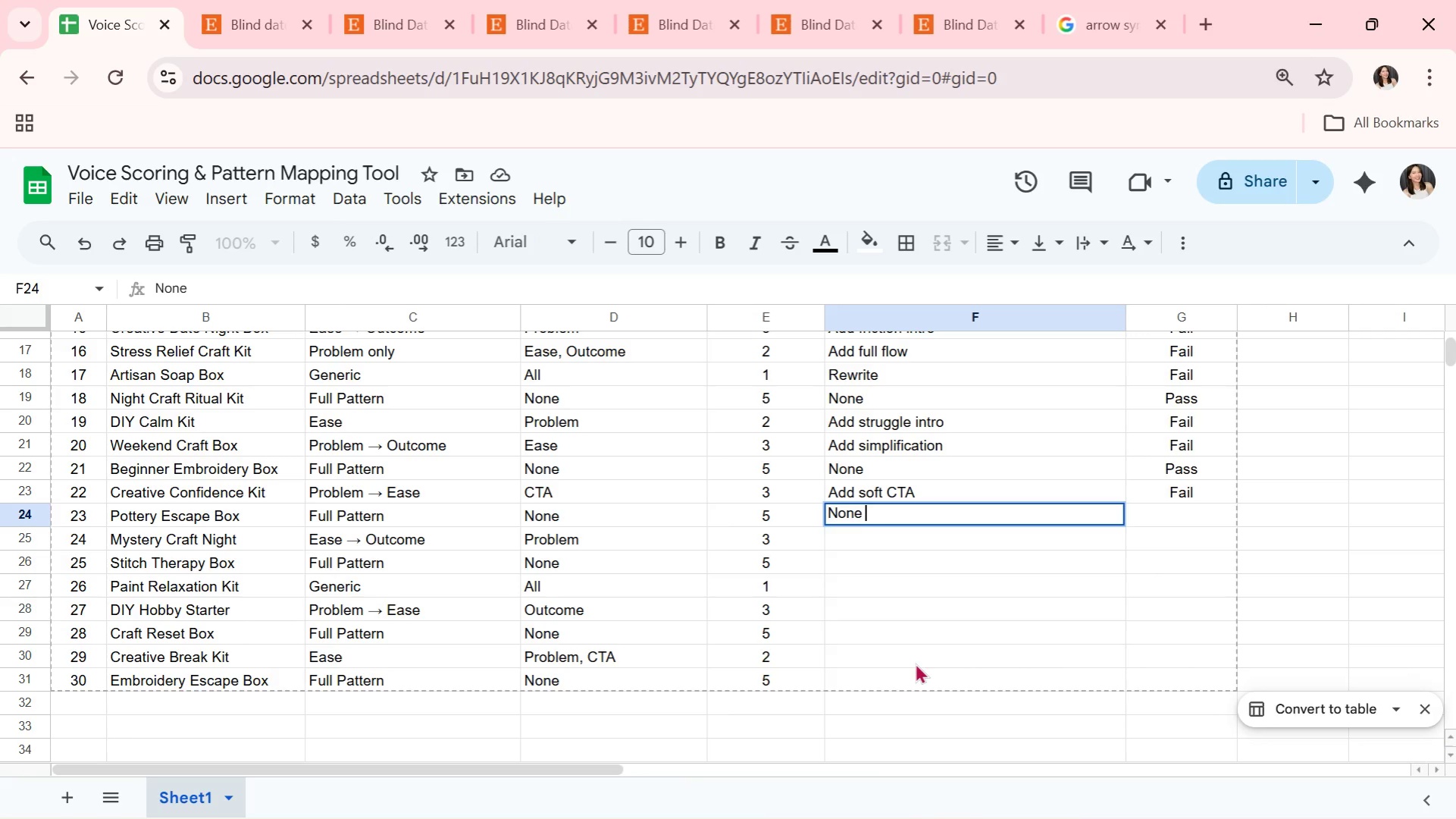 
wait(6.0)
 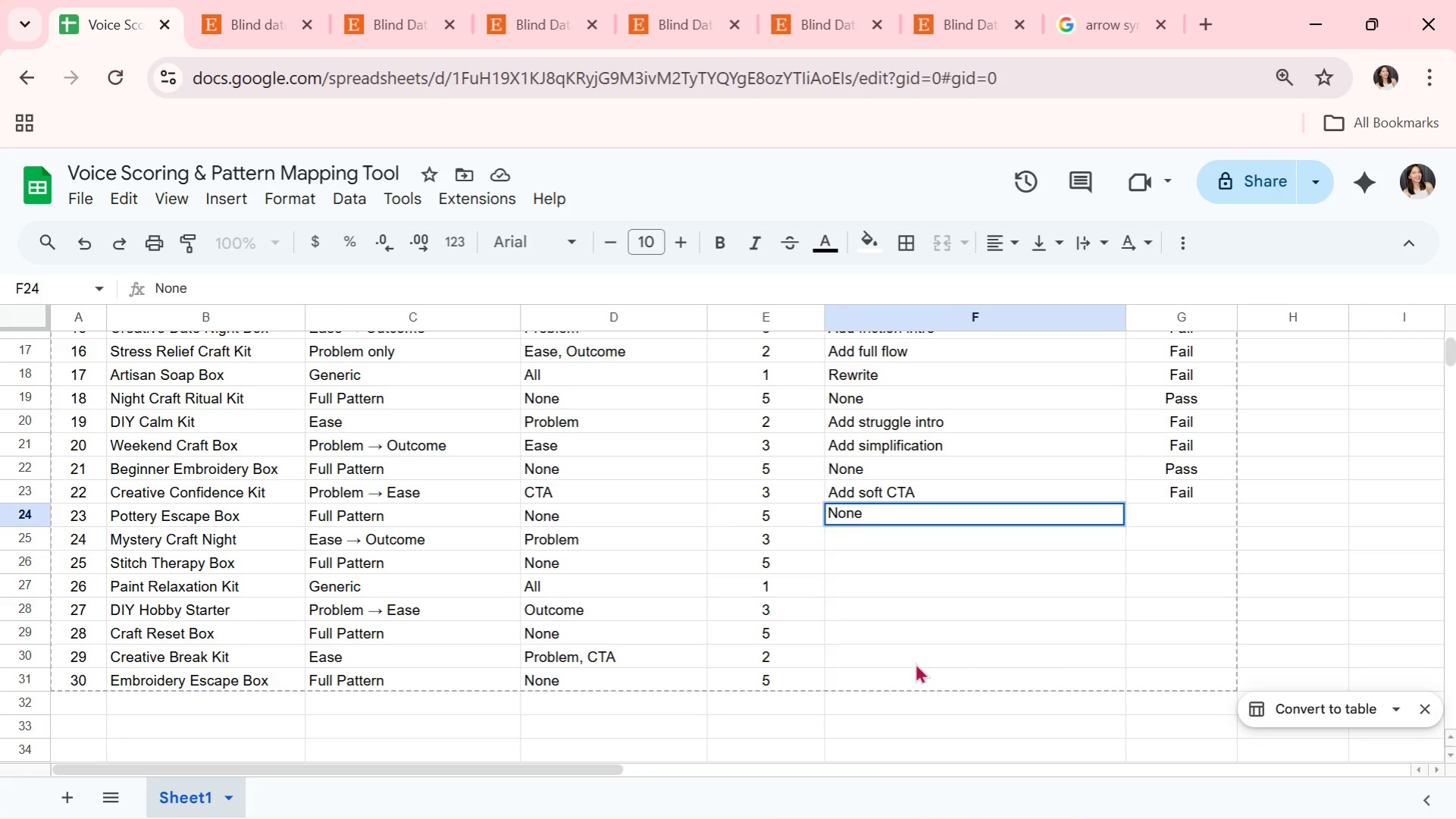 
key(ArrowRight)
 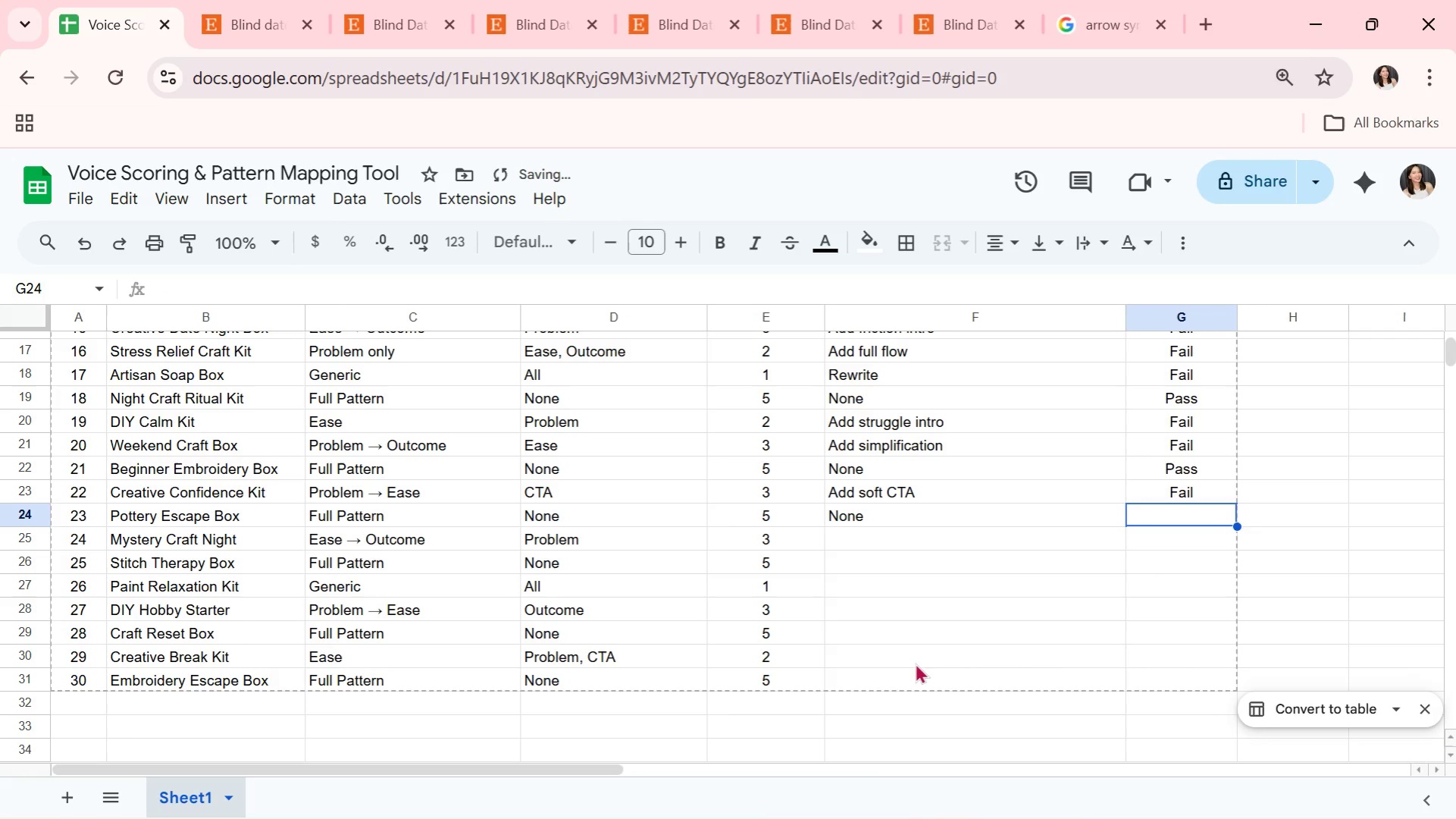 
type(Pass)
 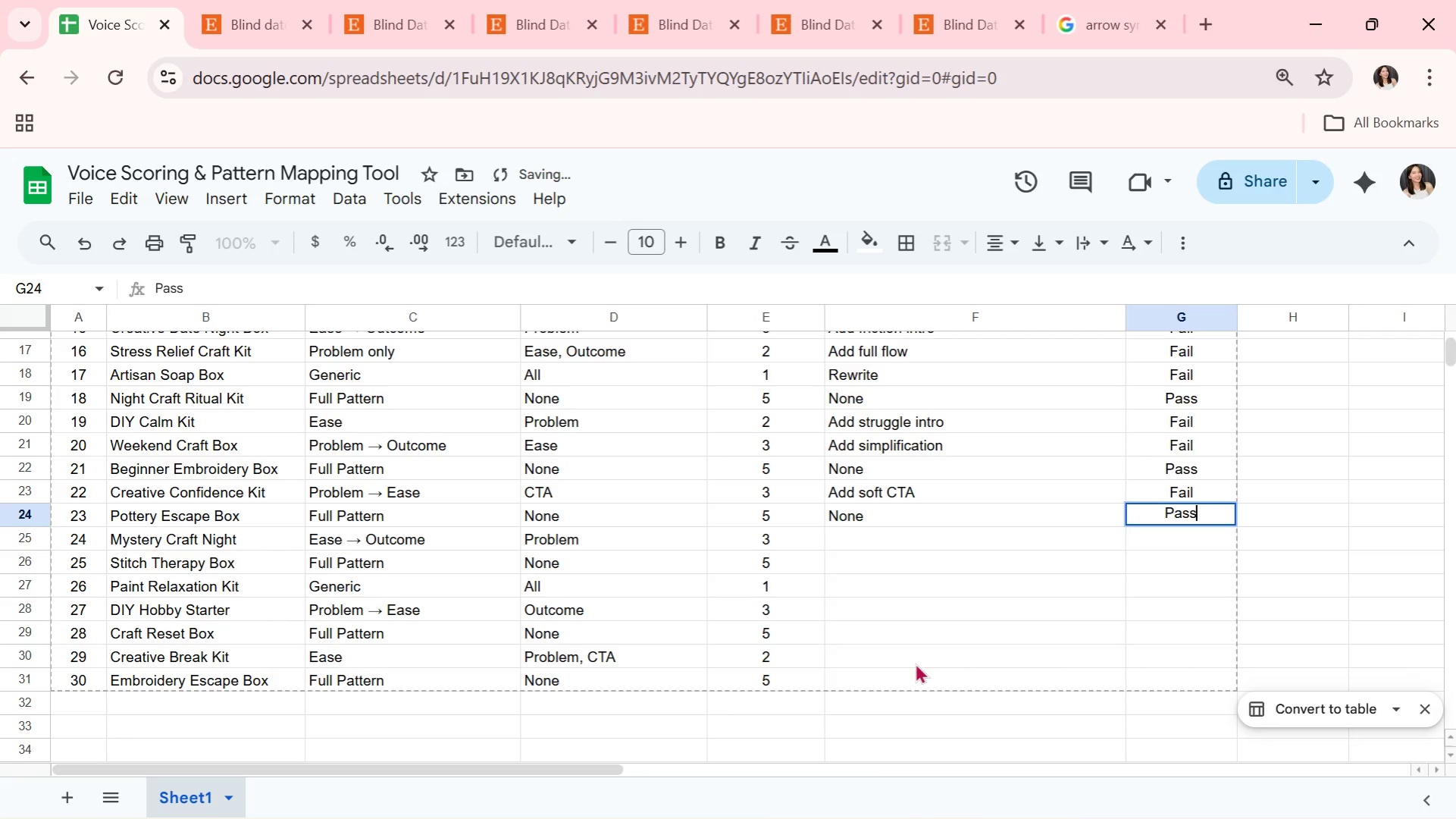 
key(ArrowDown)
 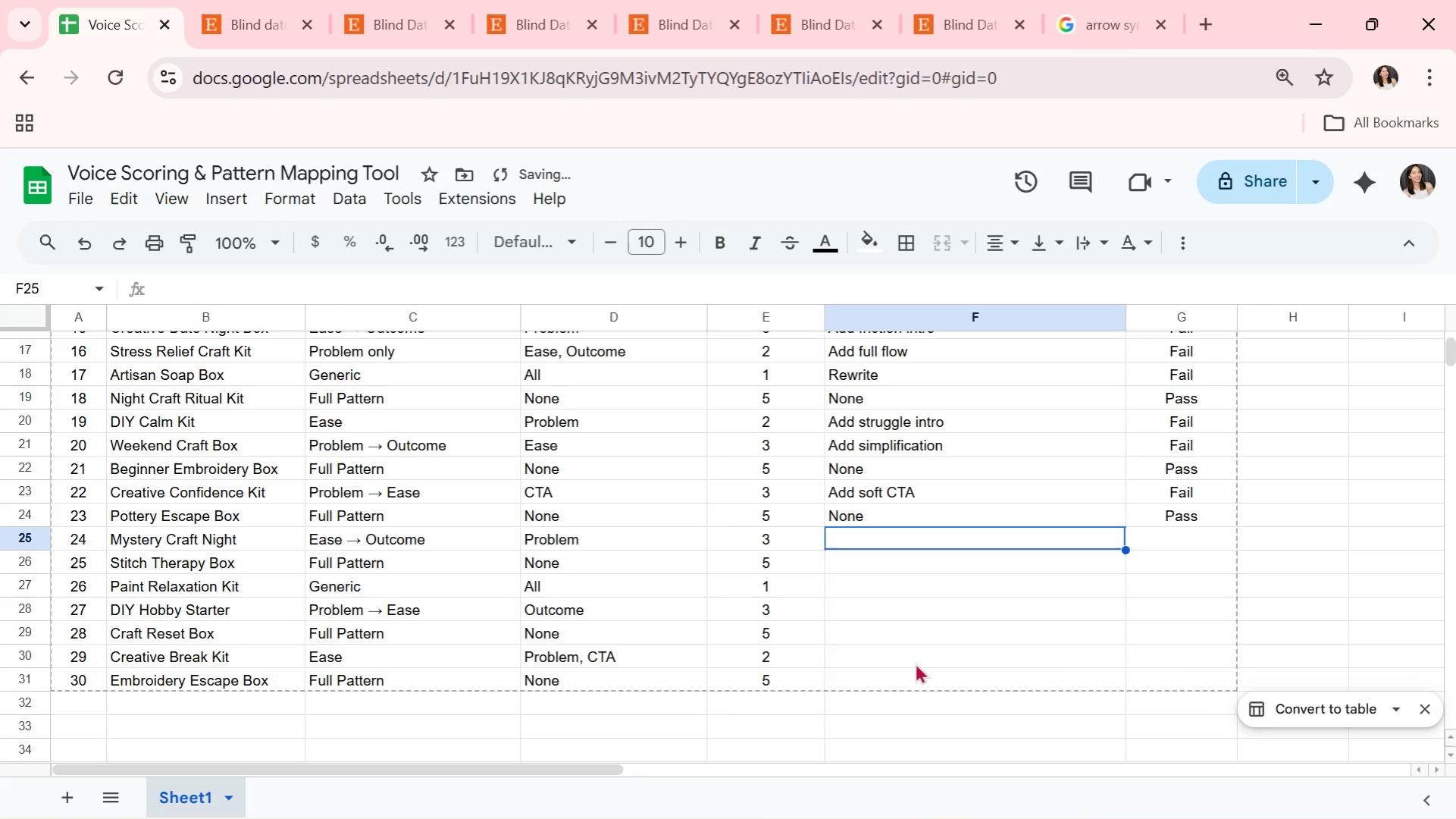 
key(ArrowLeft)
 